 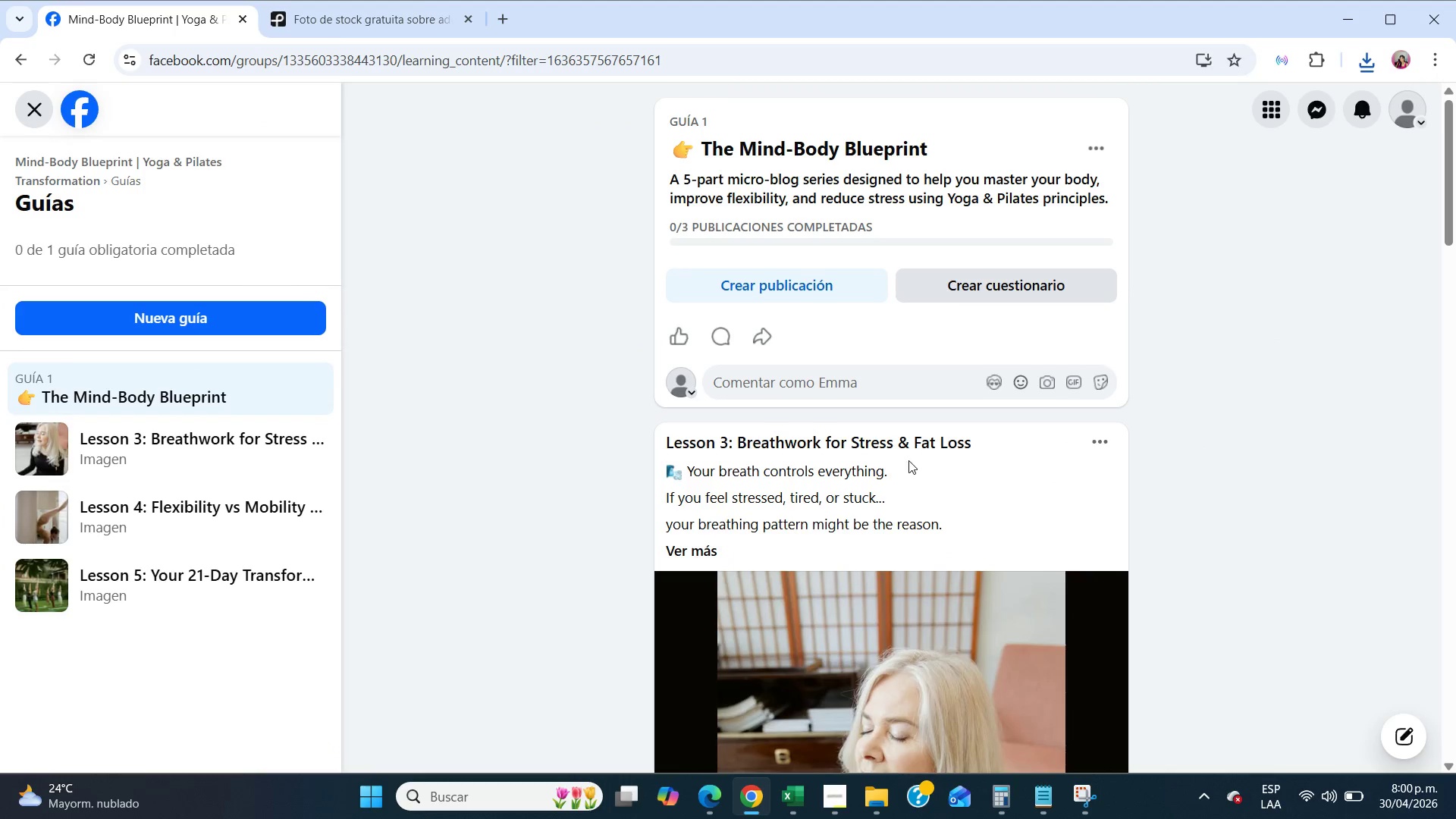 
left_click([850, 290])
 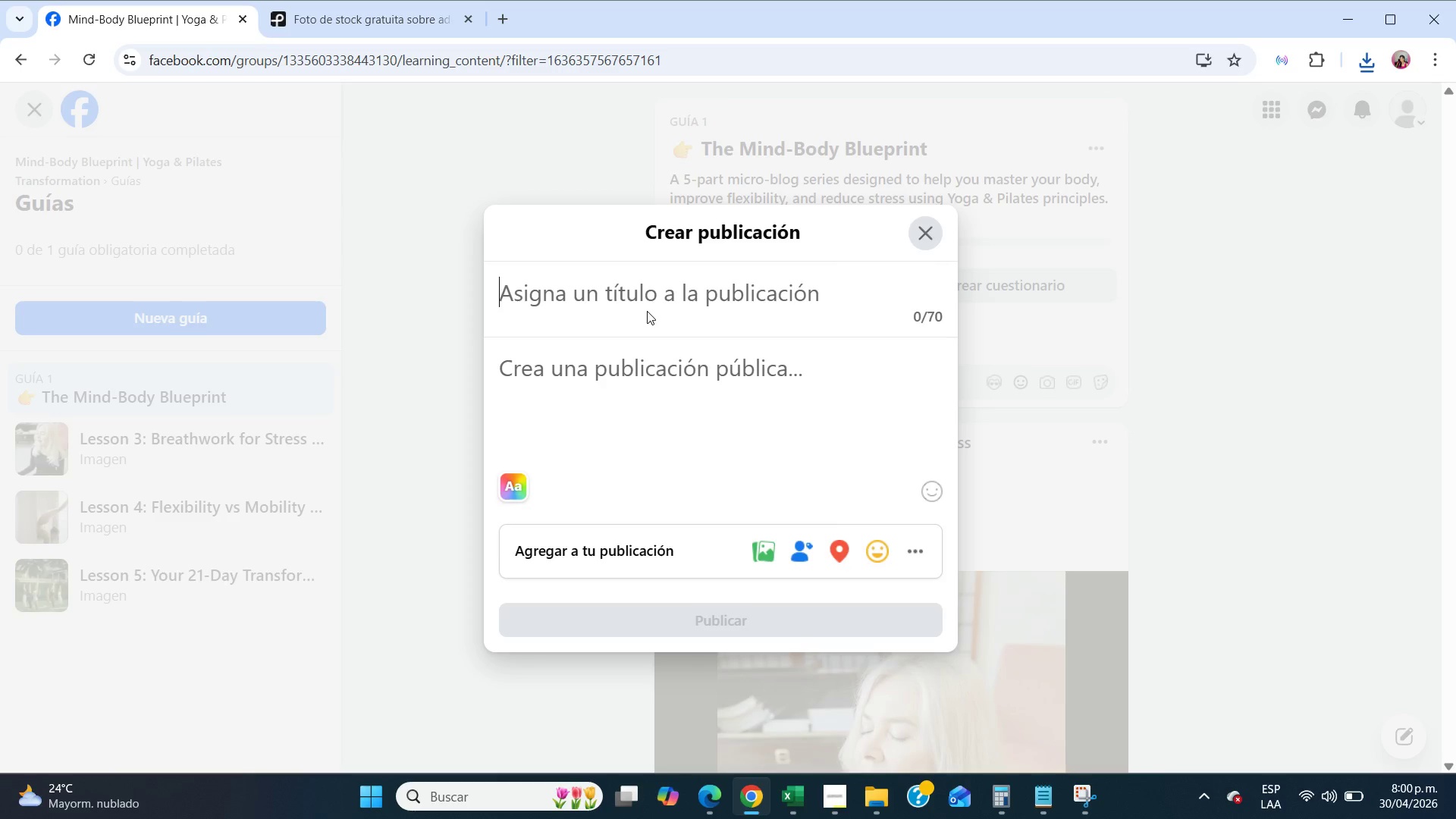 
wait(6.41)
 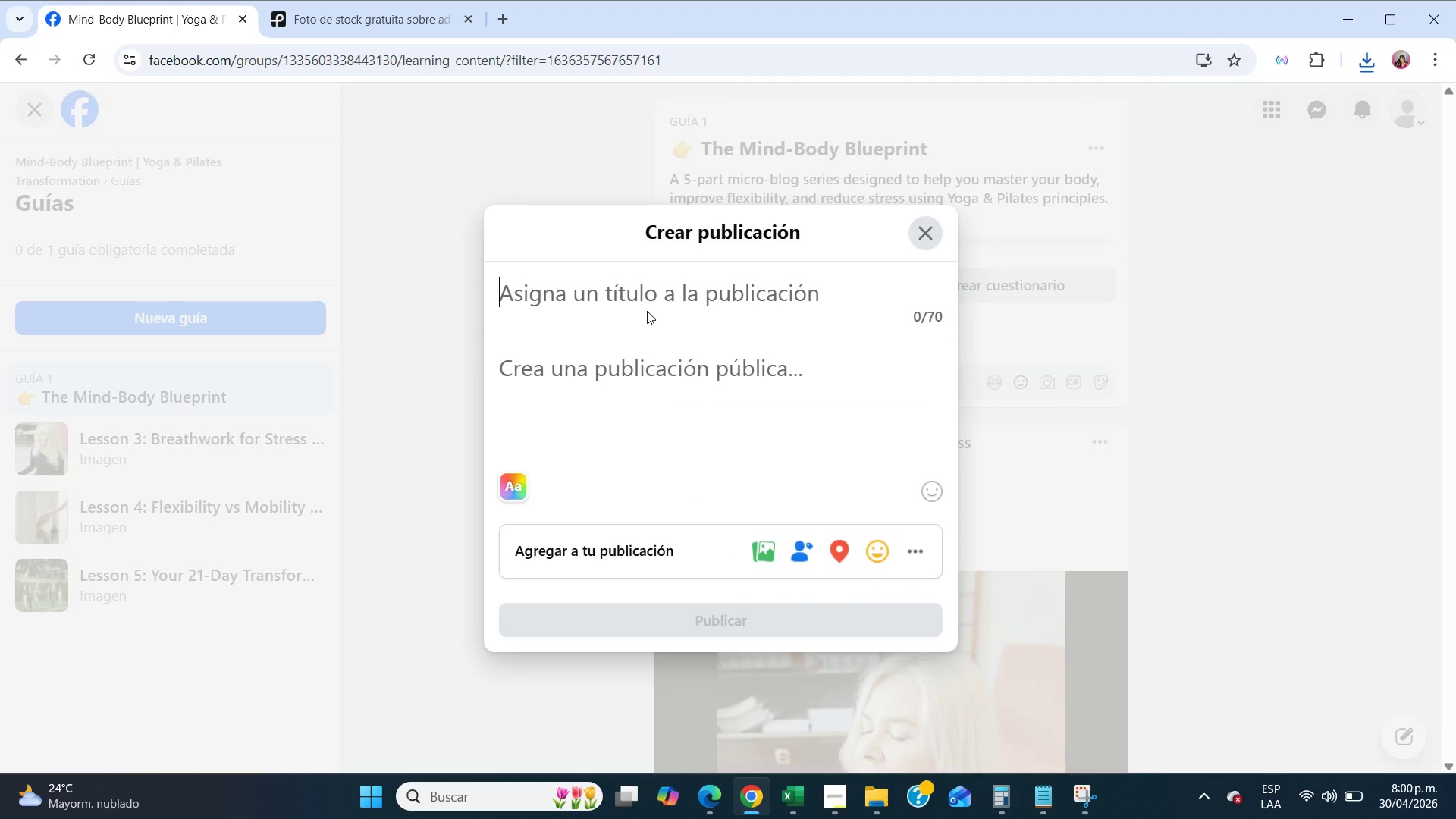 
type(Lesson 2> )
 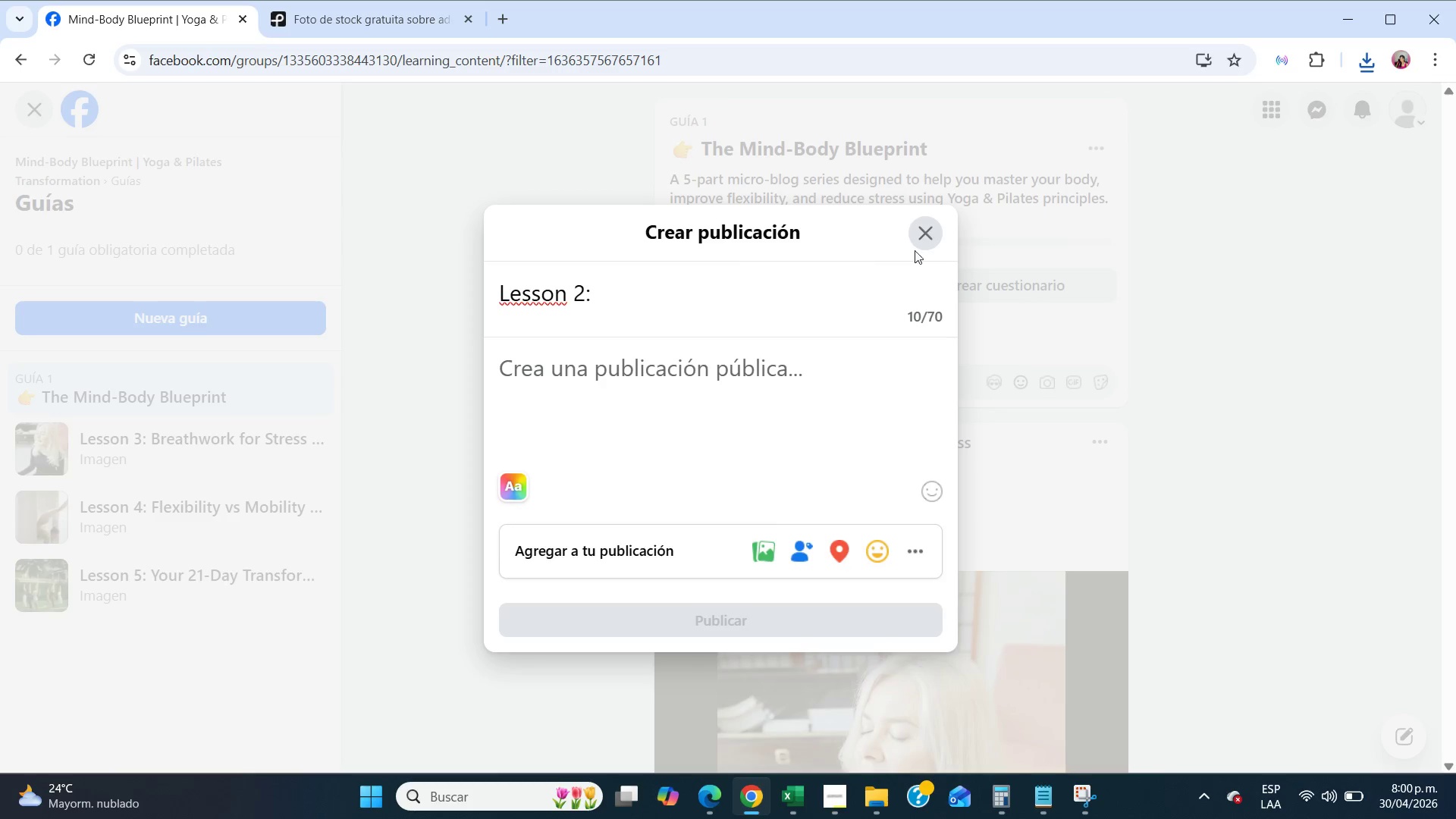 
scroll: coordinate [986, 361], scroll_direction: down, amount: 6.0
 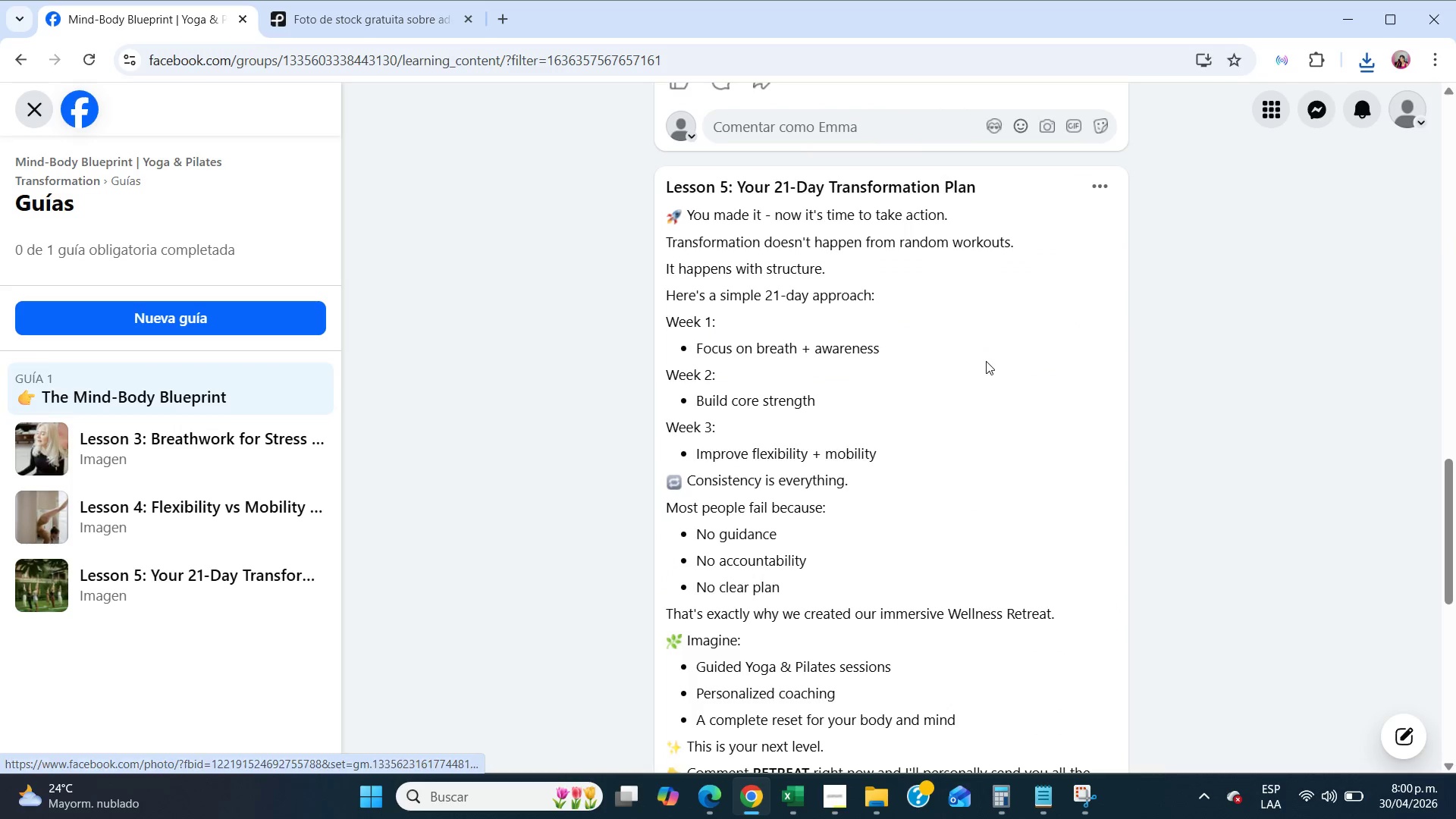 
scroll: coordinate [986, 362], scroll_direction: up, amount: 23.0
 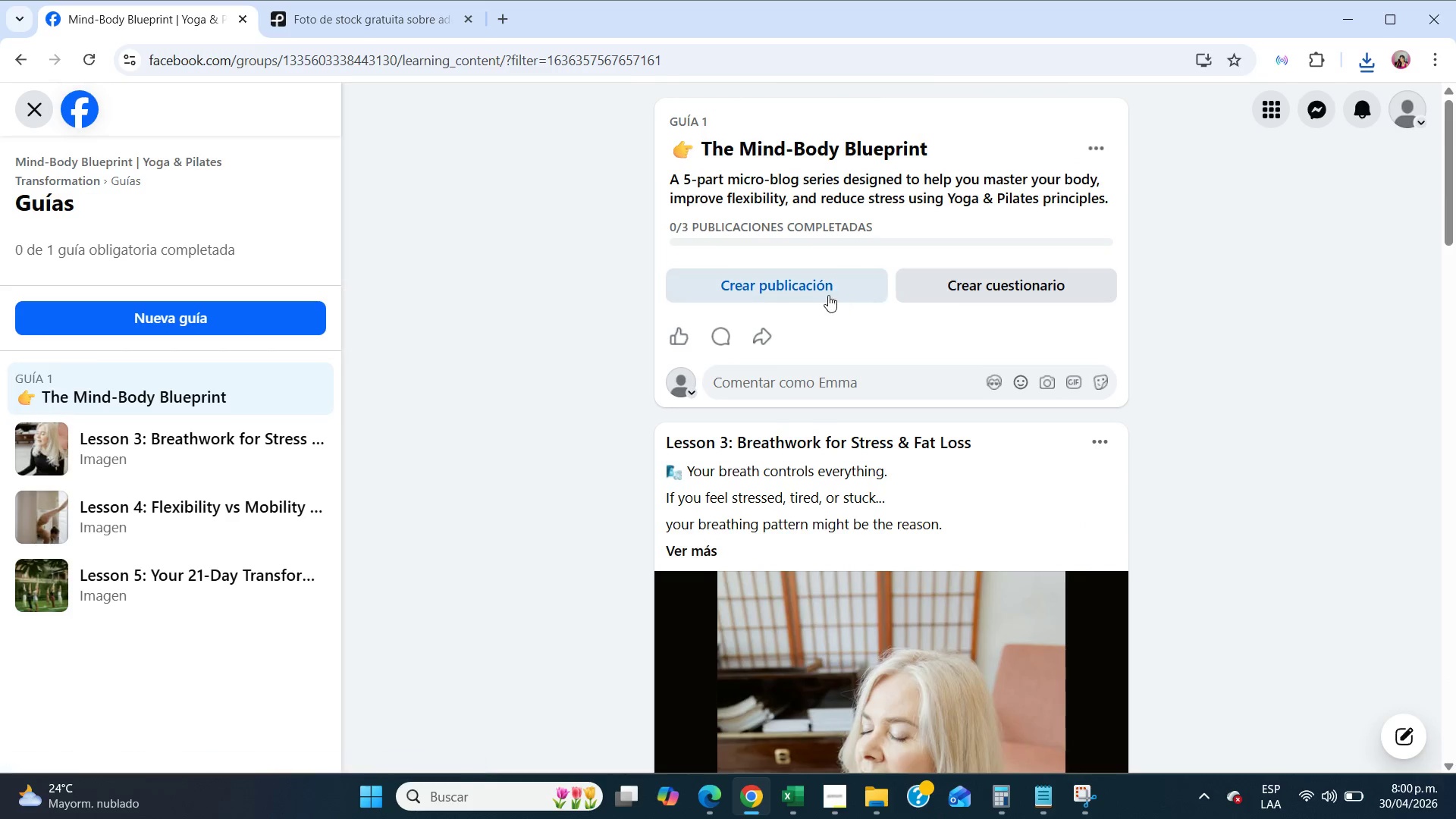 
left_click([824, 293])
 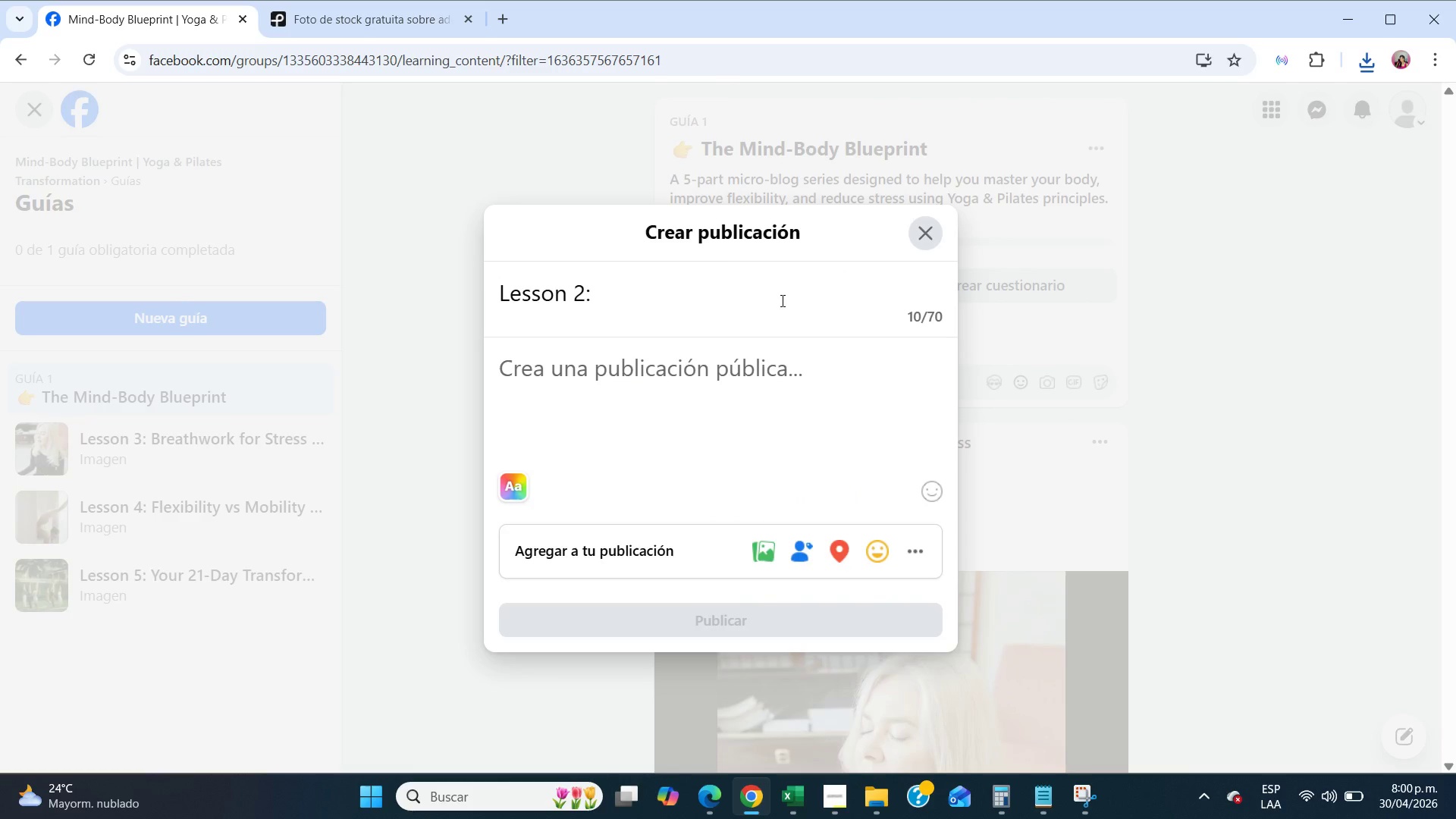 
left_click([601, 295])
 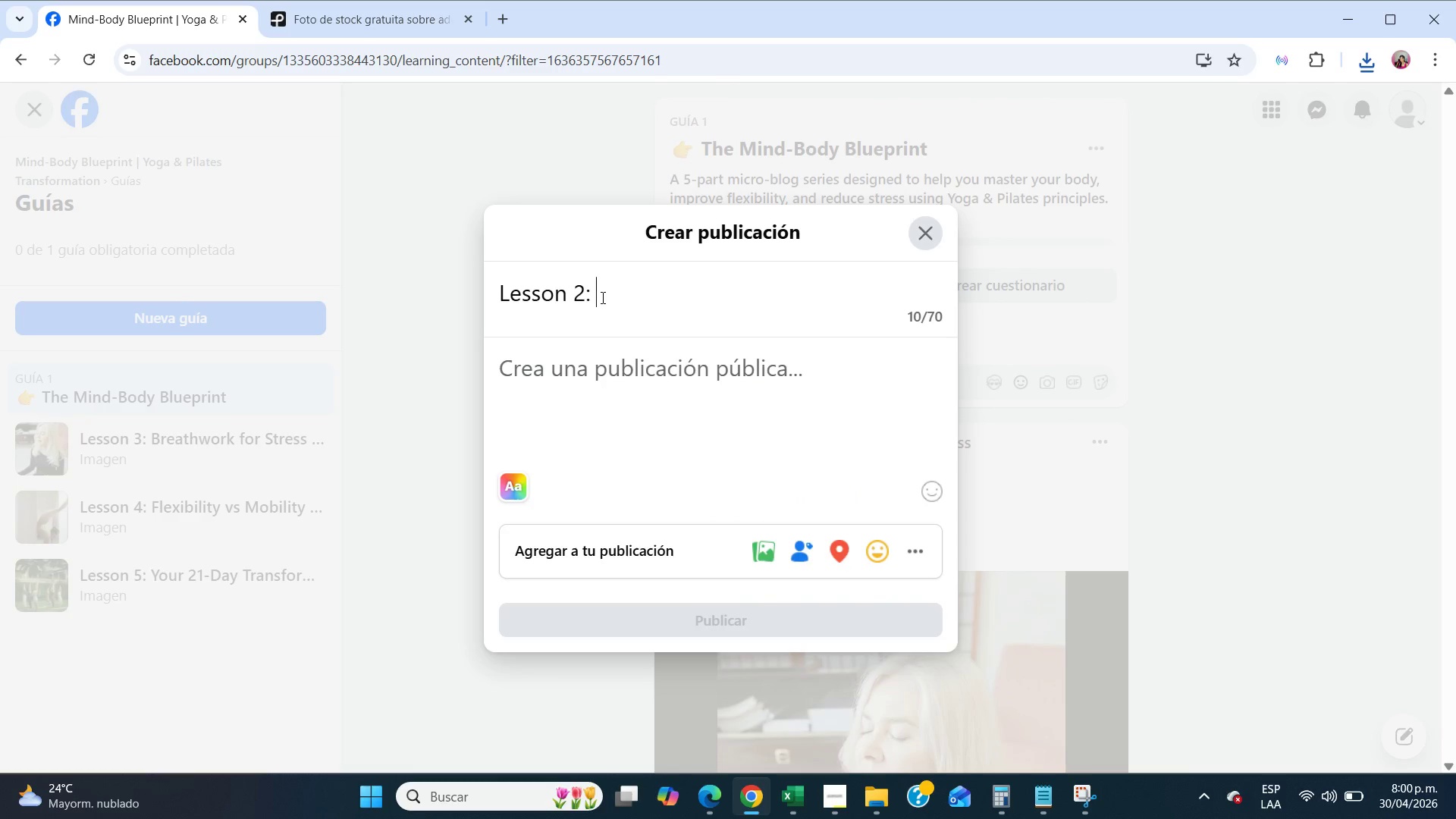 
type(The Science of Pilates Core Control)
 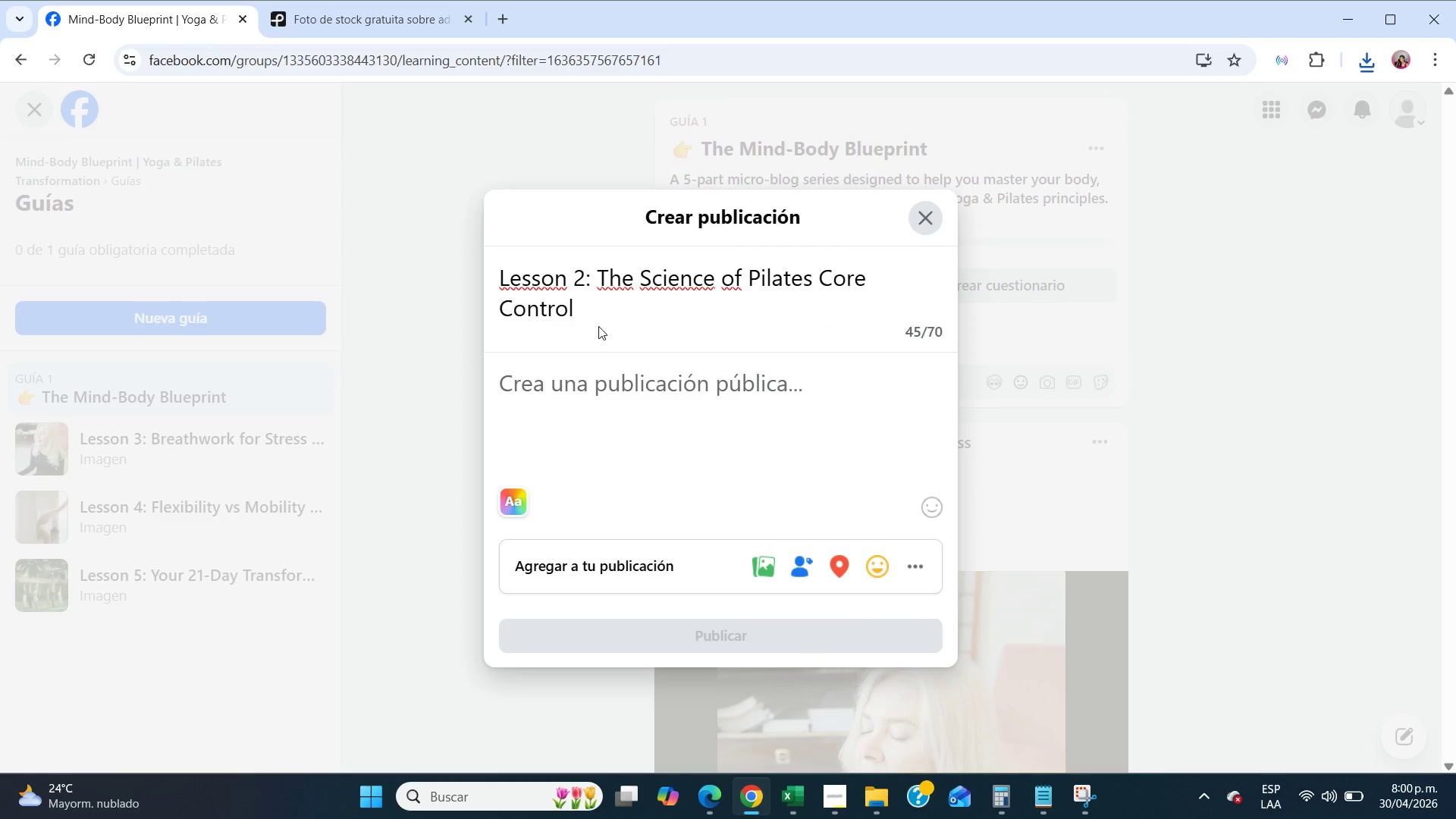 
left_click([610, 376])
 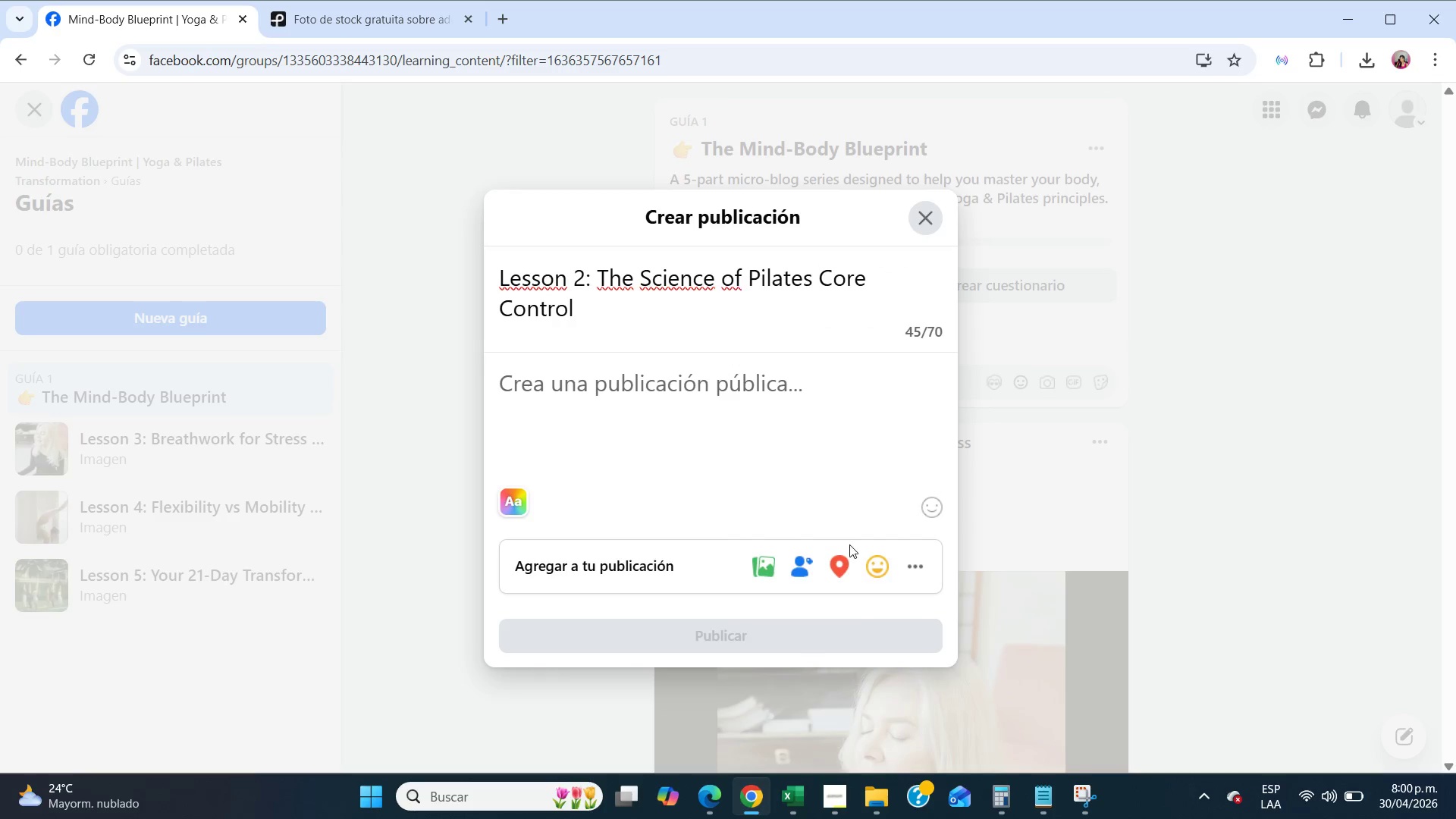 
left_click([921, 510])
 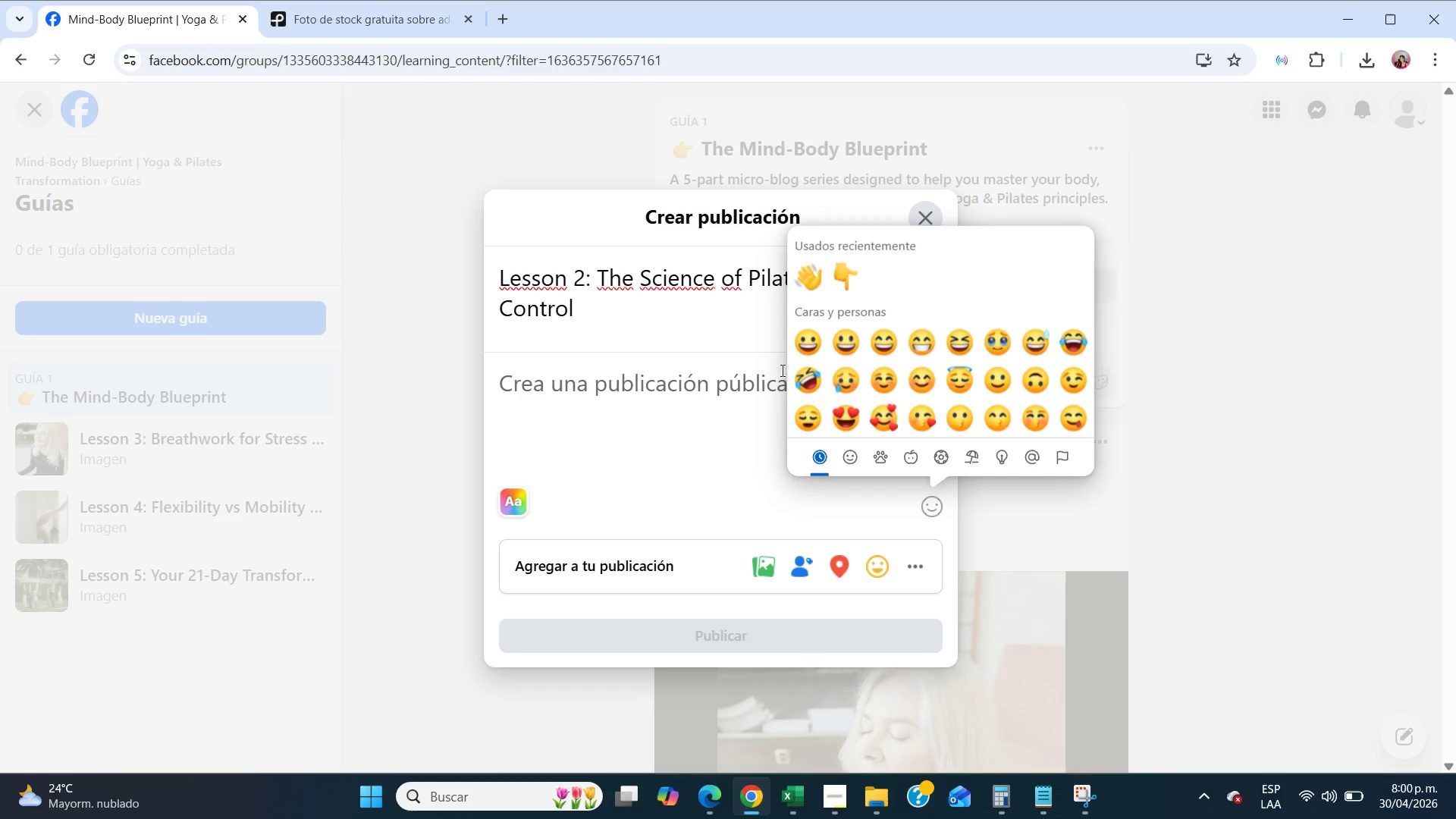 
scroll: coordinate [898, 361], scroll_direction: down, amount: 36.0
 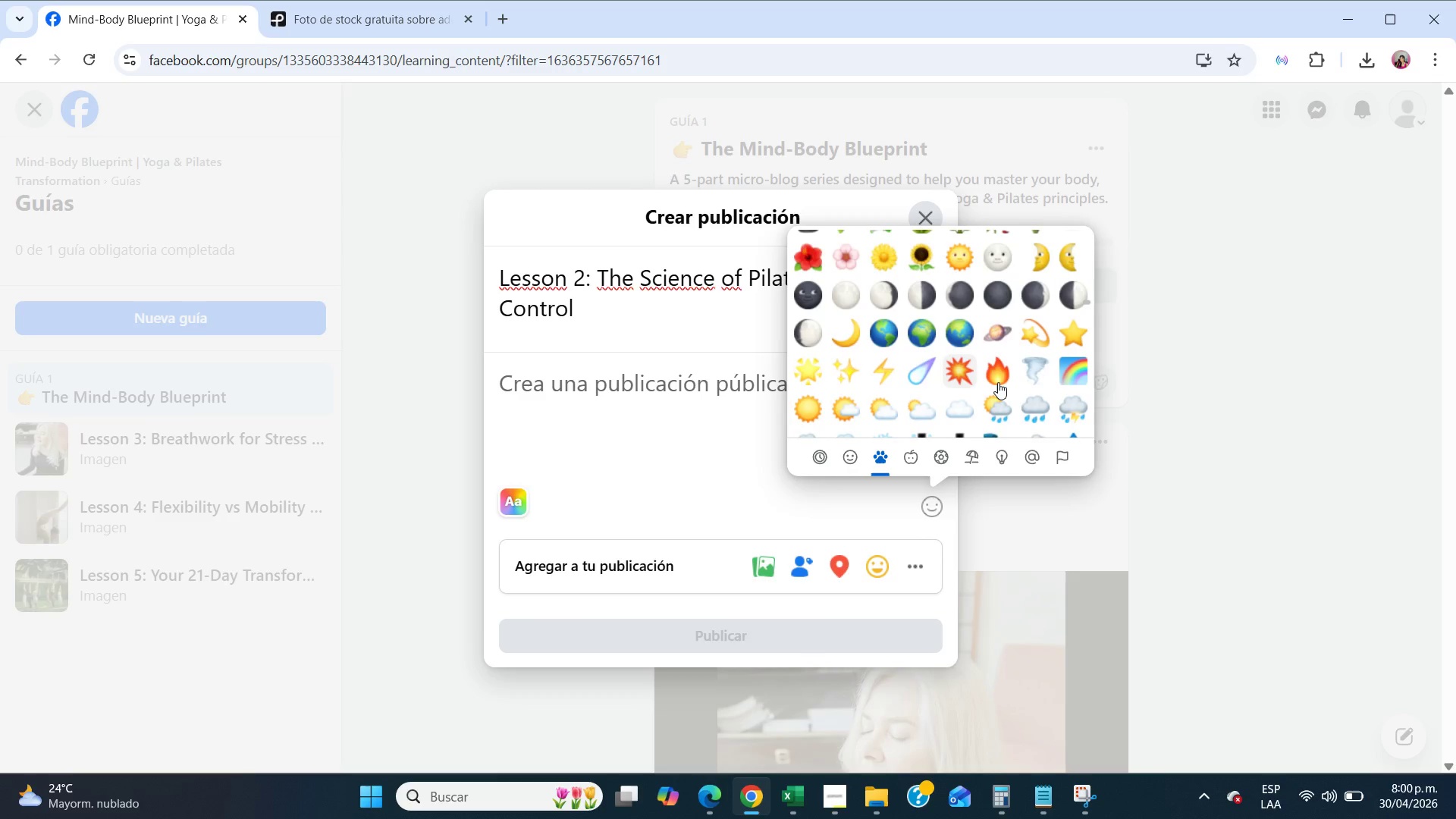 
left_click([1003, 384])
 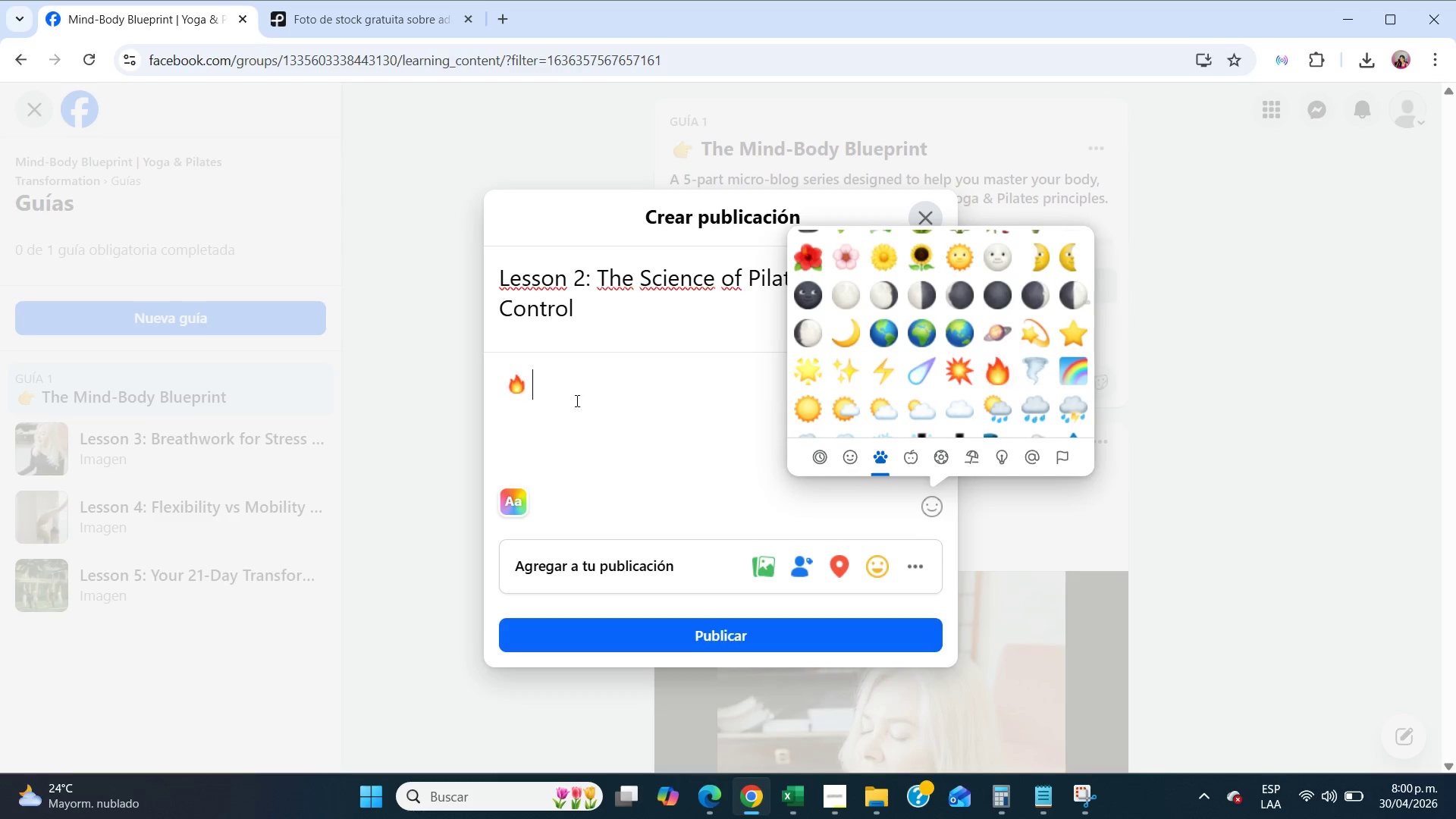 
left_click([573, 397])
 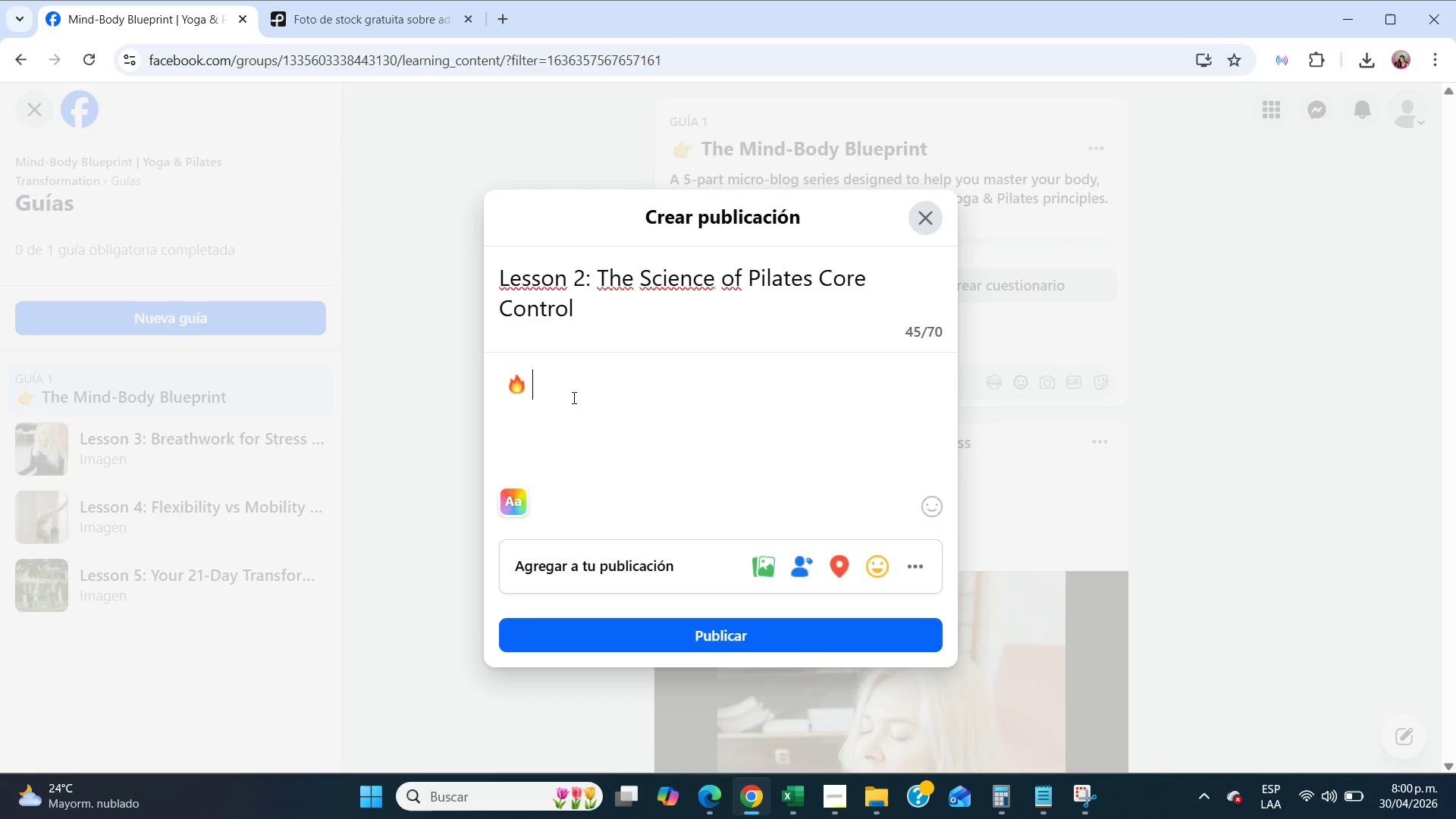 
type( Let[s talk about your CORE - the real game changer.)
 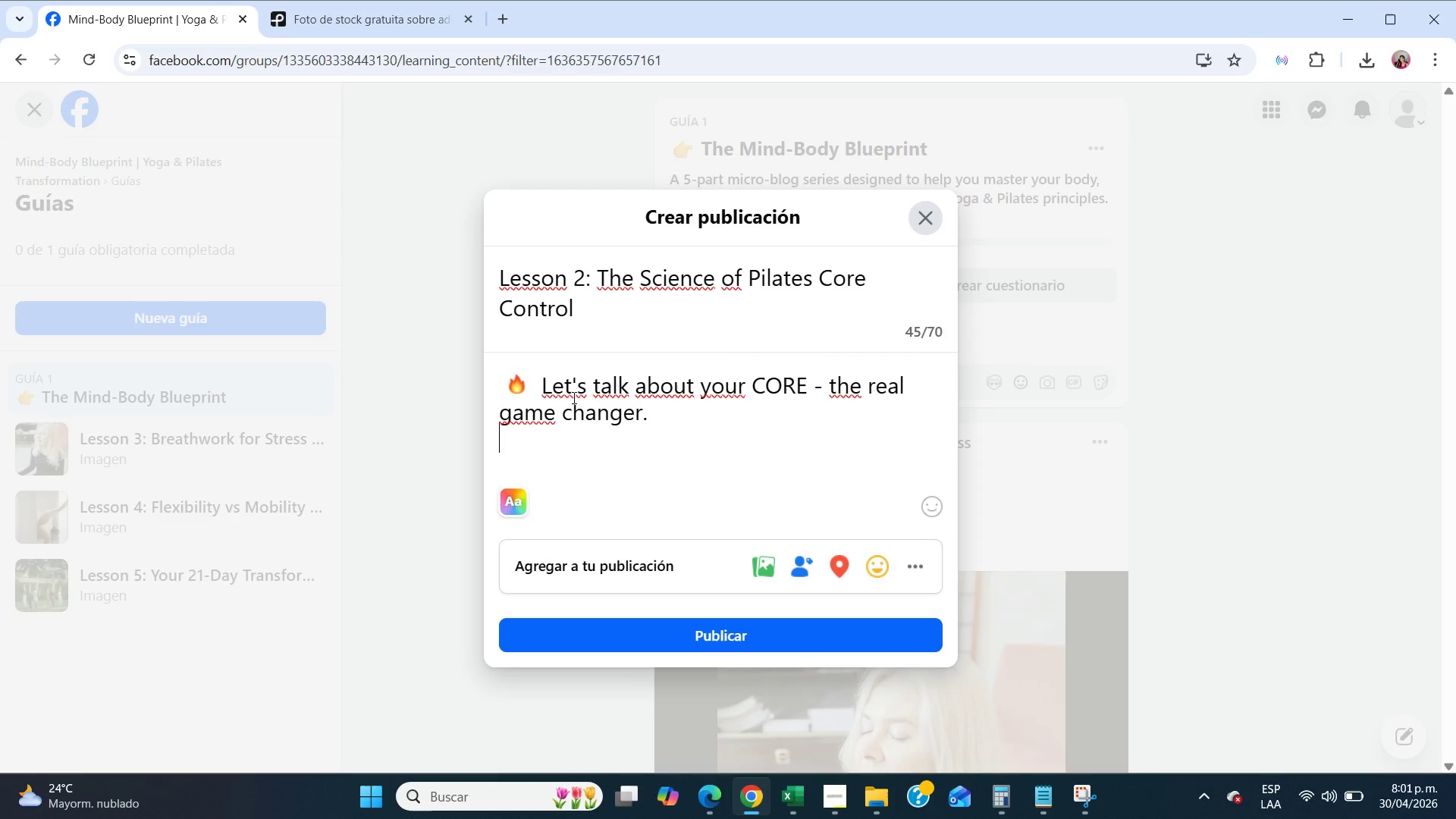 
key(Enter)
 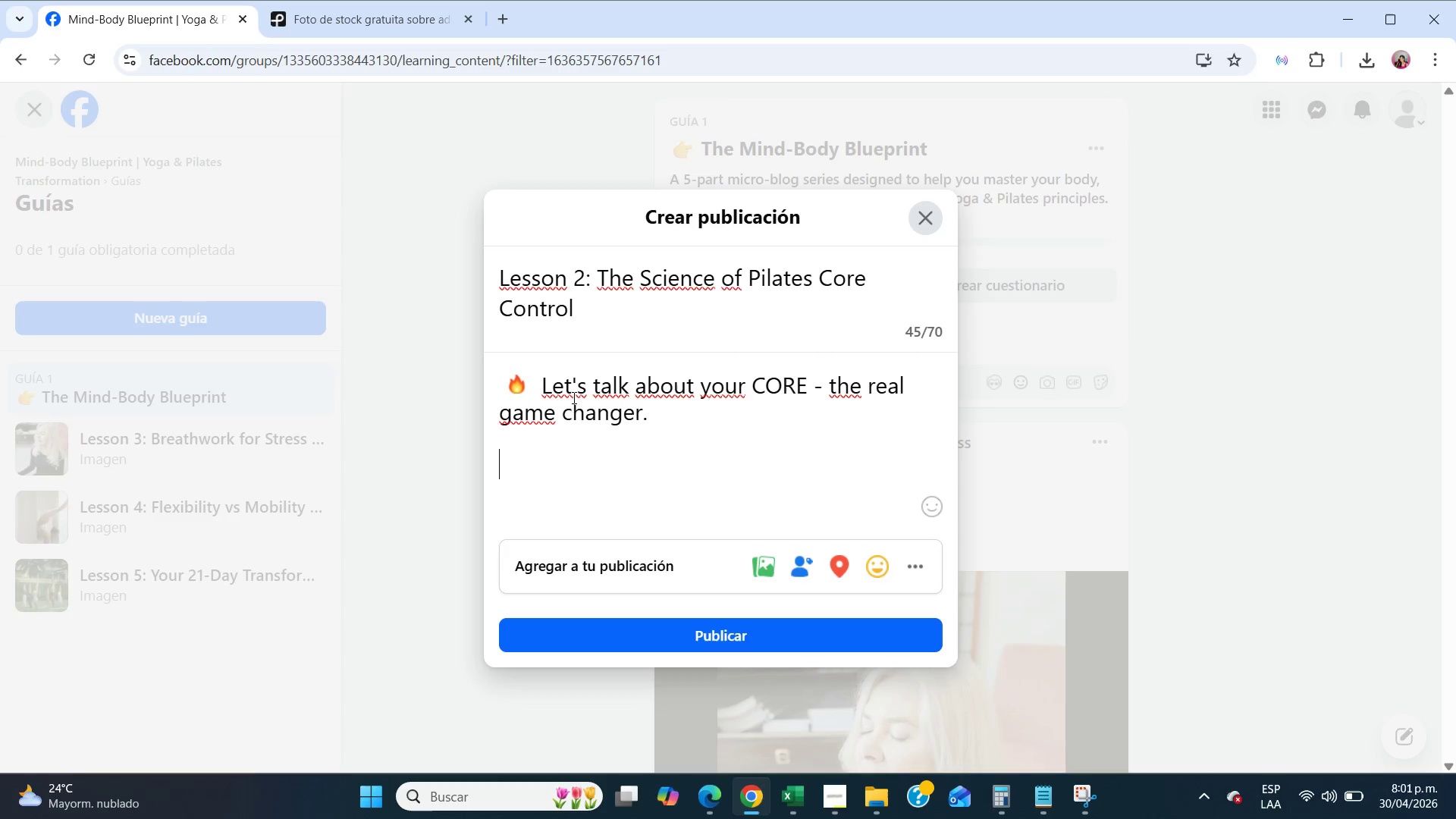 
key(Enter)
 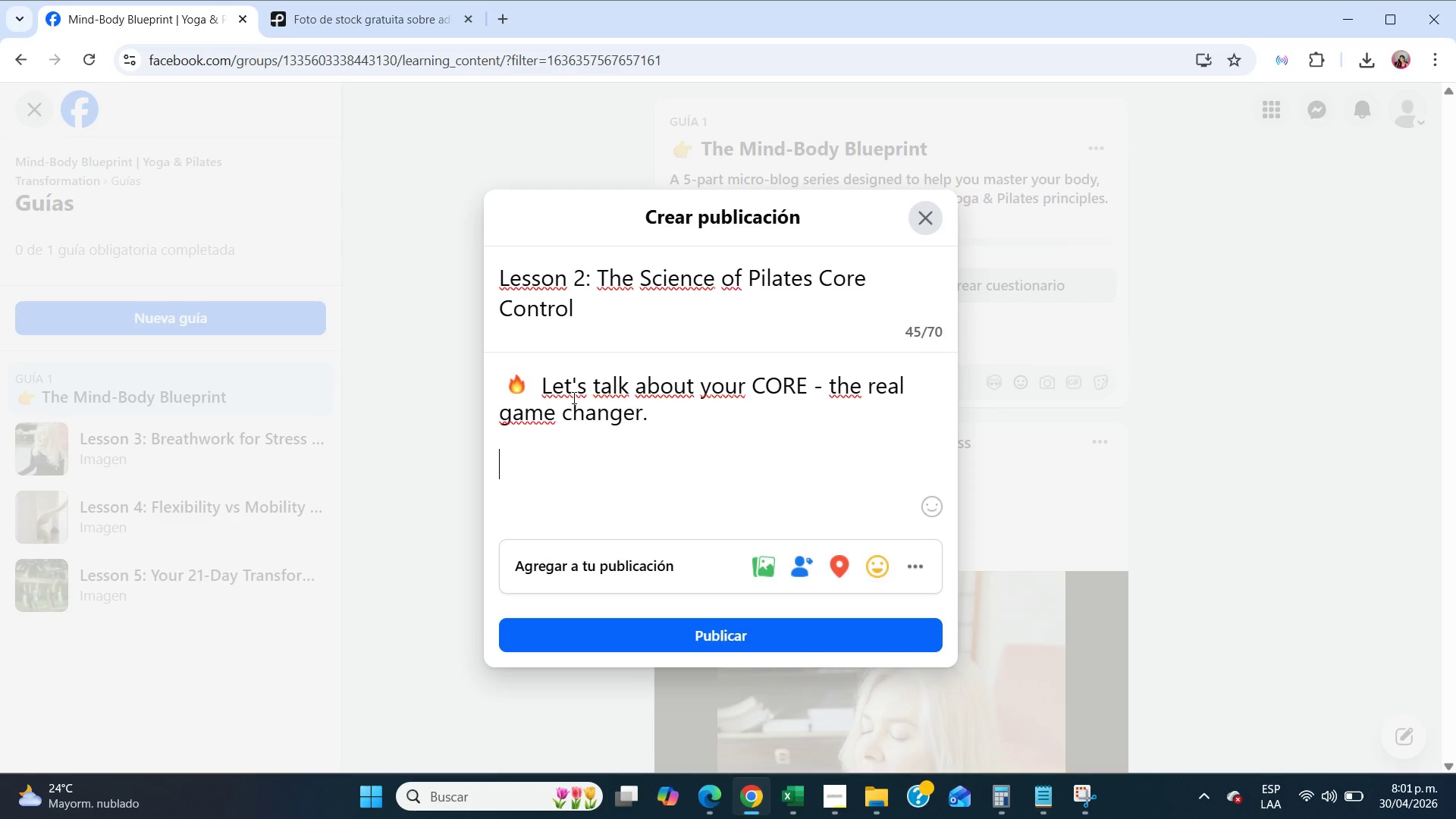 
type(Most people think core ) abs.)
 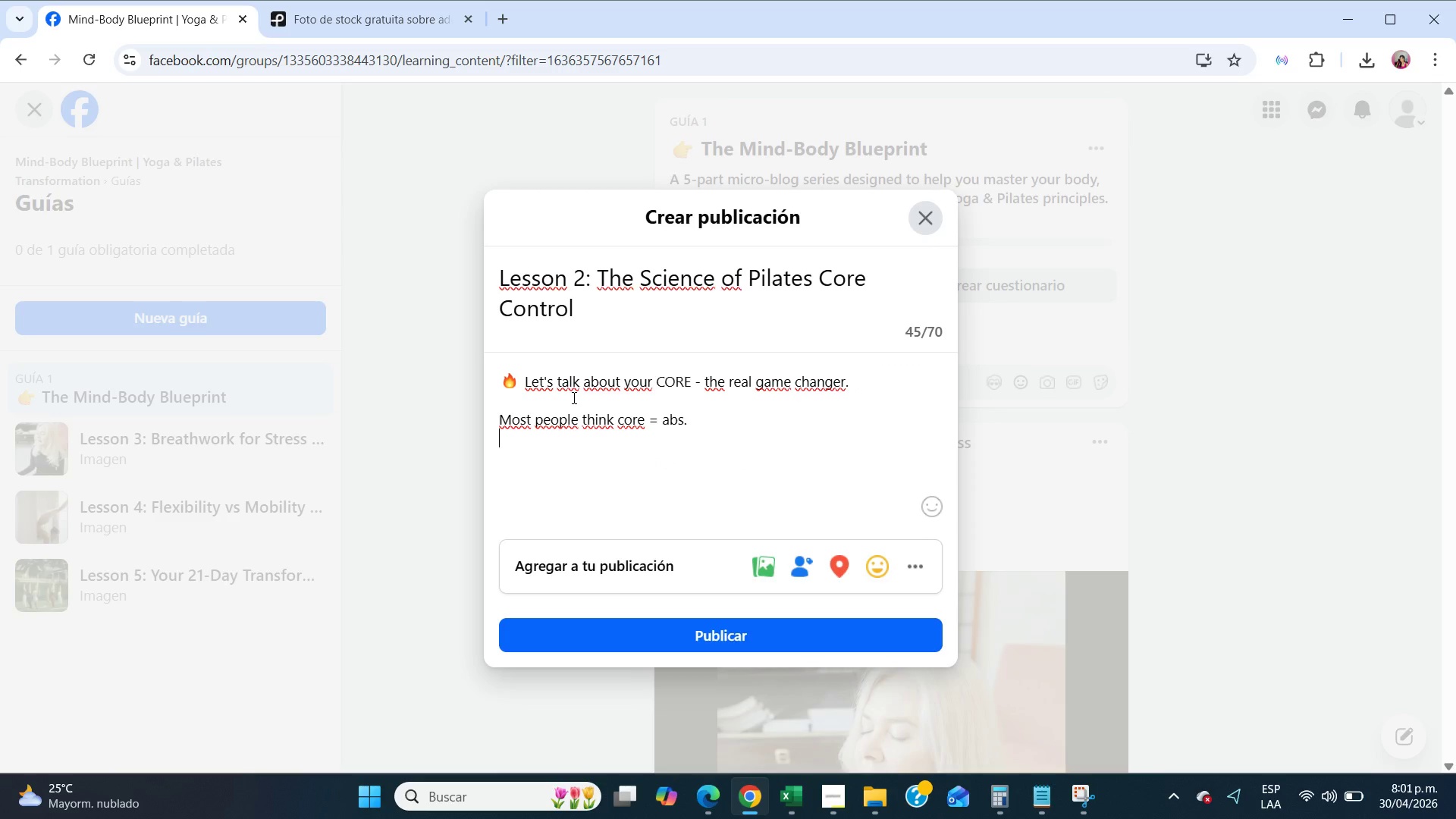 
 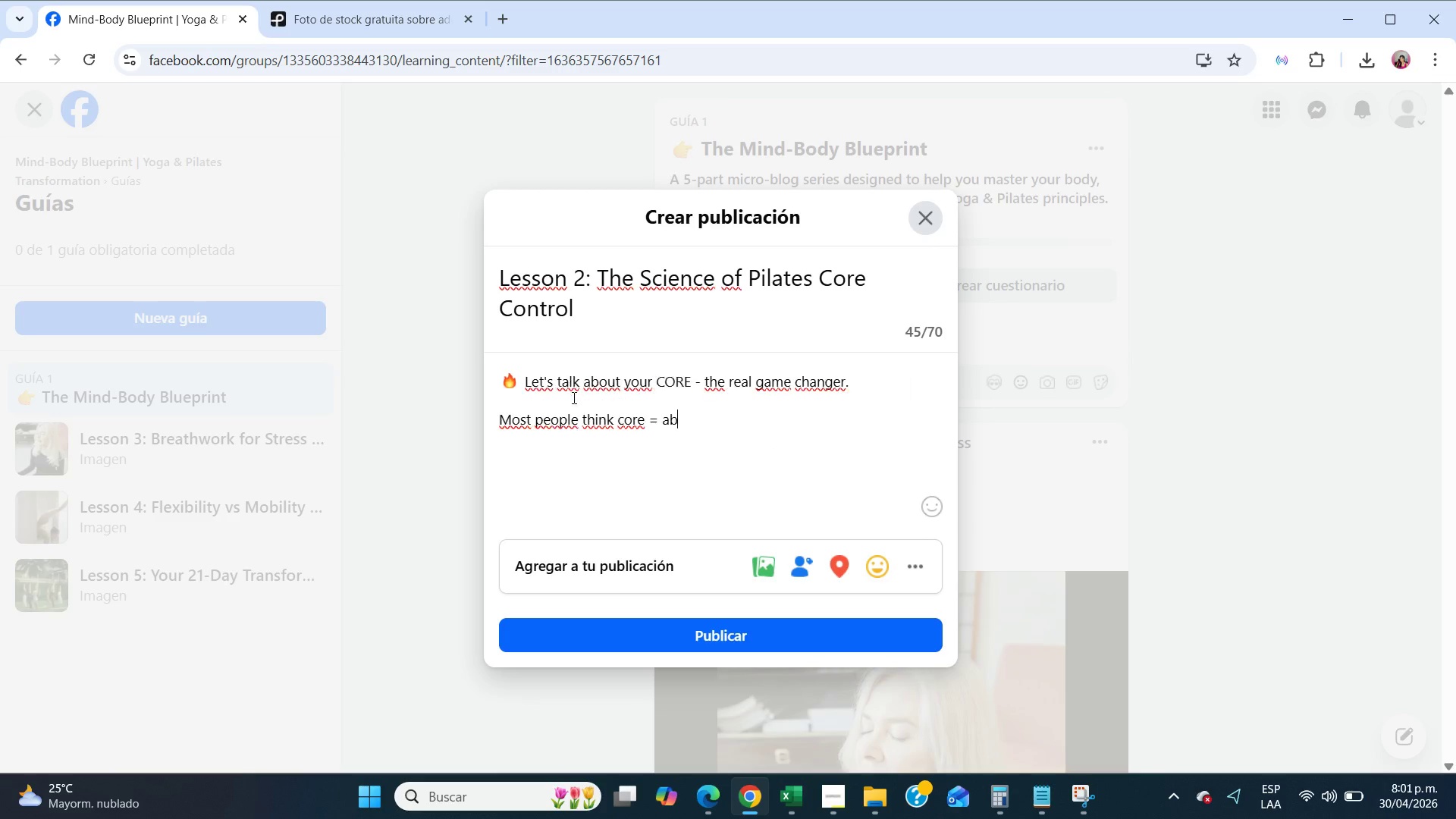 
key(Enter)
 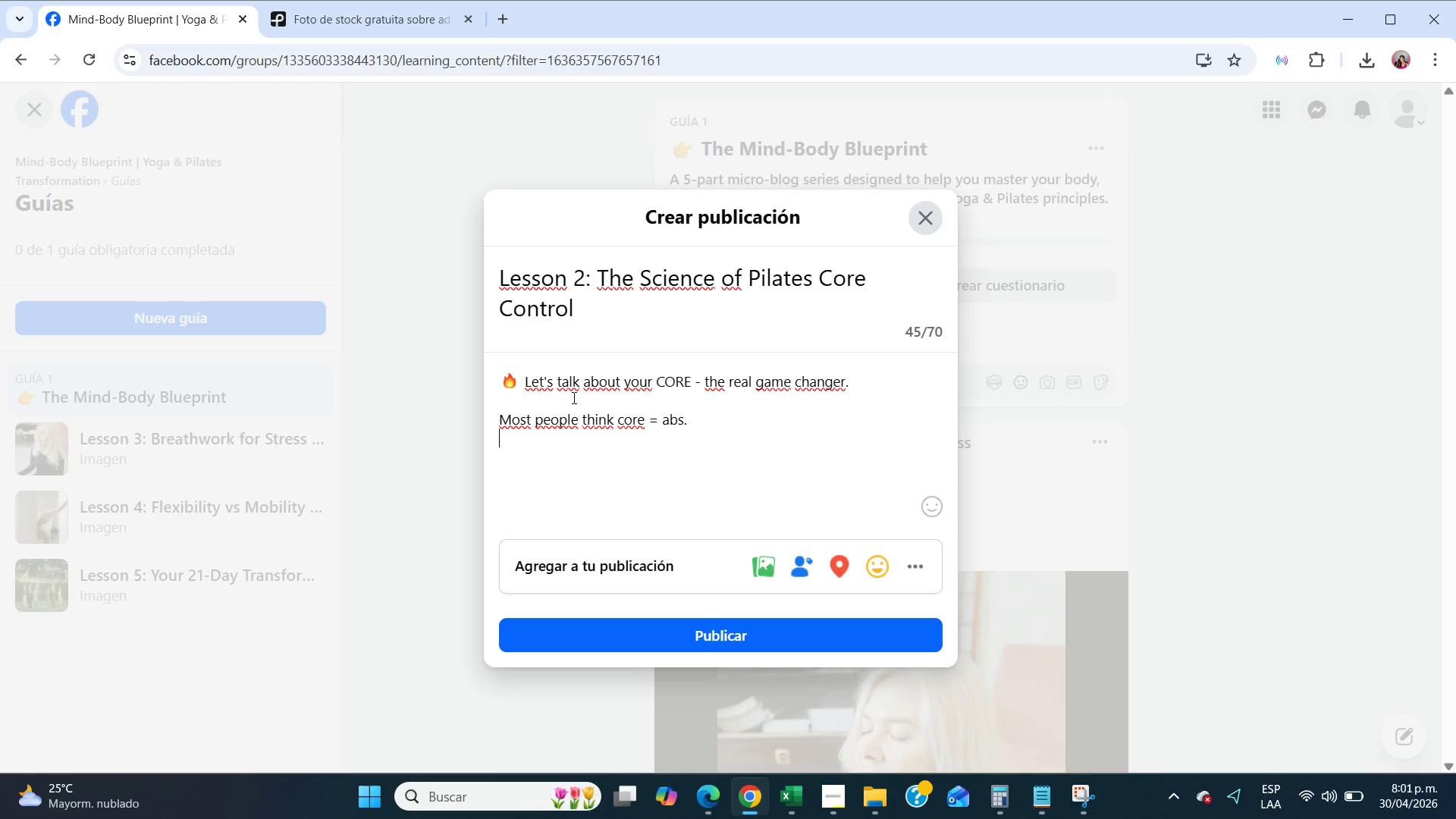 
type(But in Pilates, it[s much dep)
key(Backspace)
type(eper than that.)
 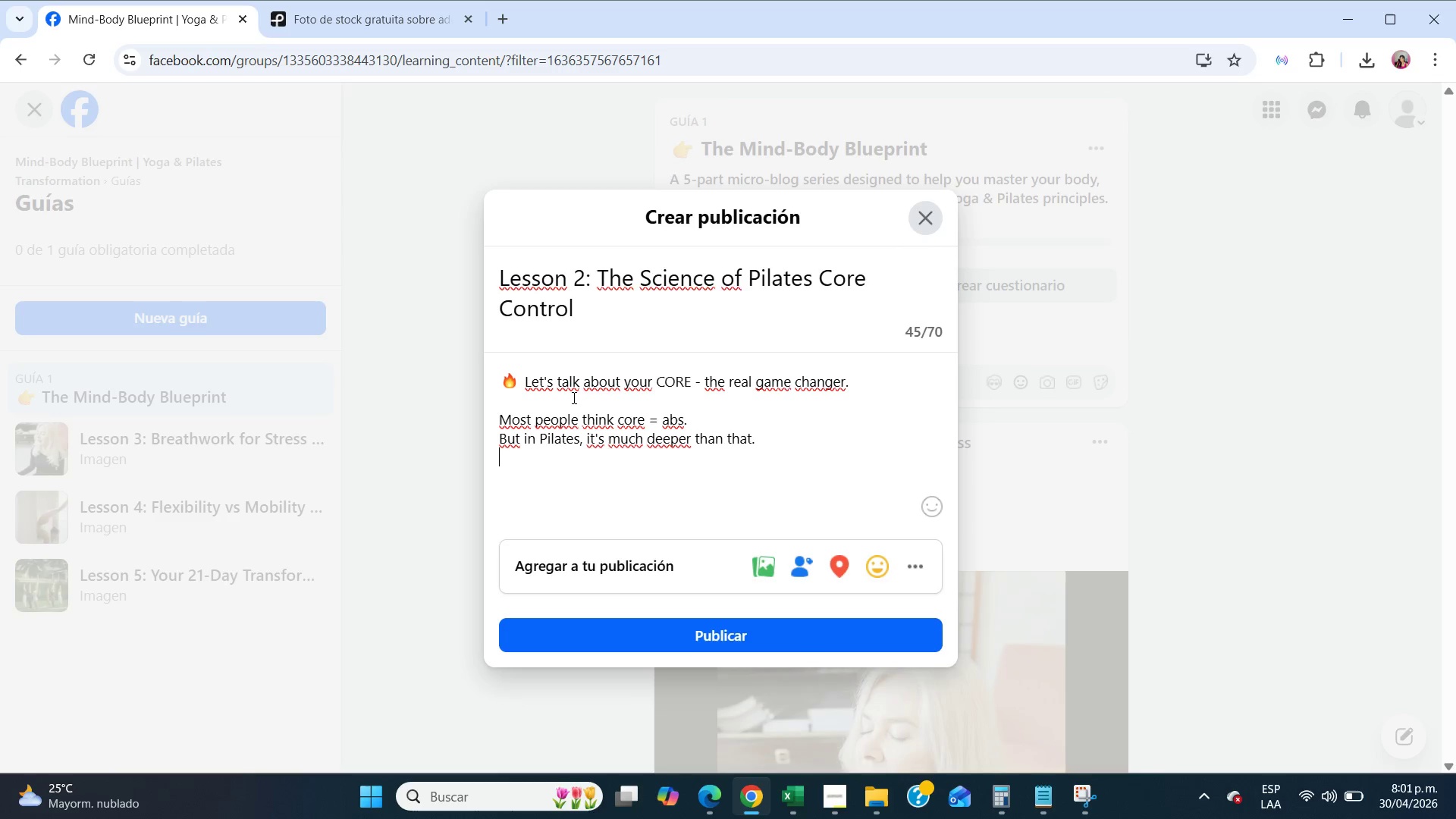 
key(Enter)
 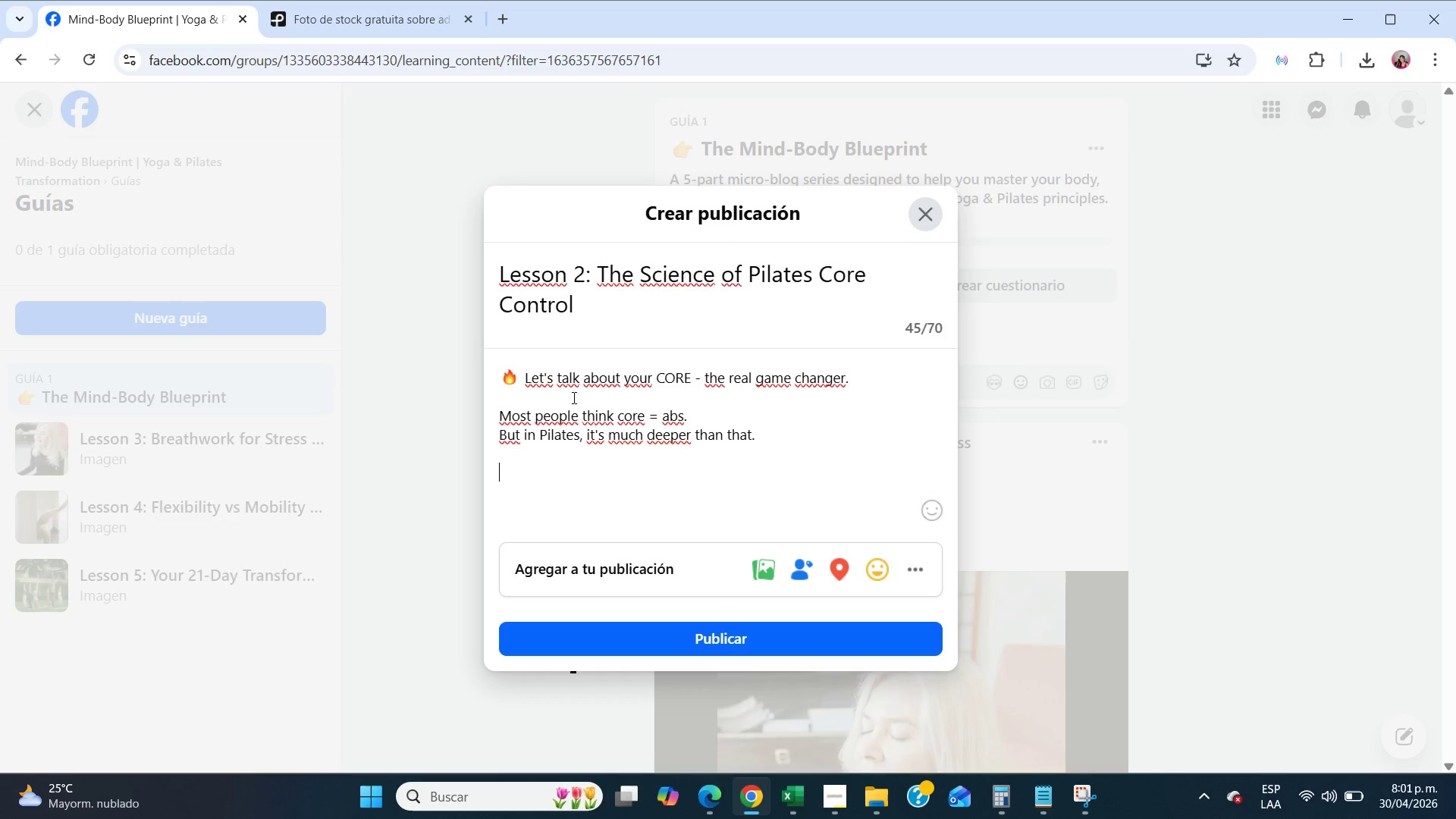 
key(Enter)
 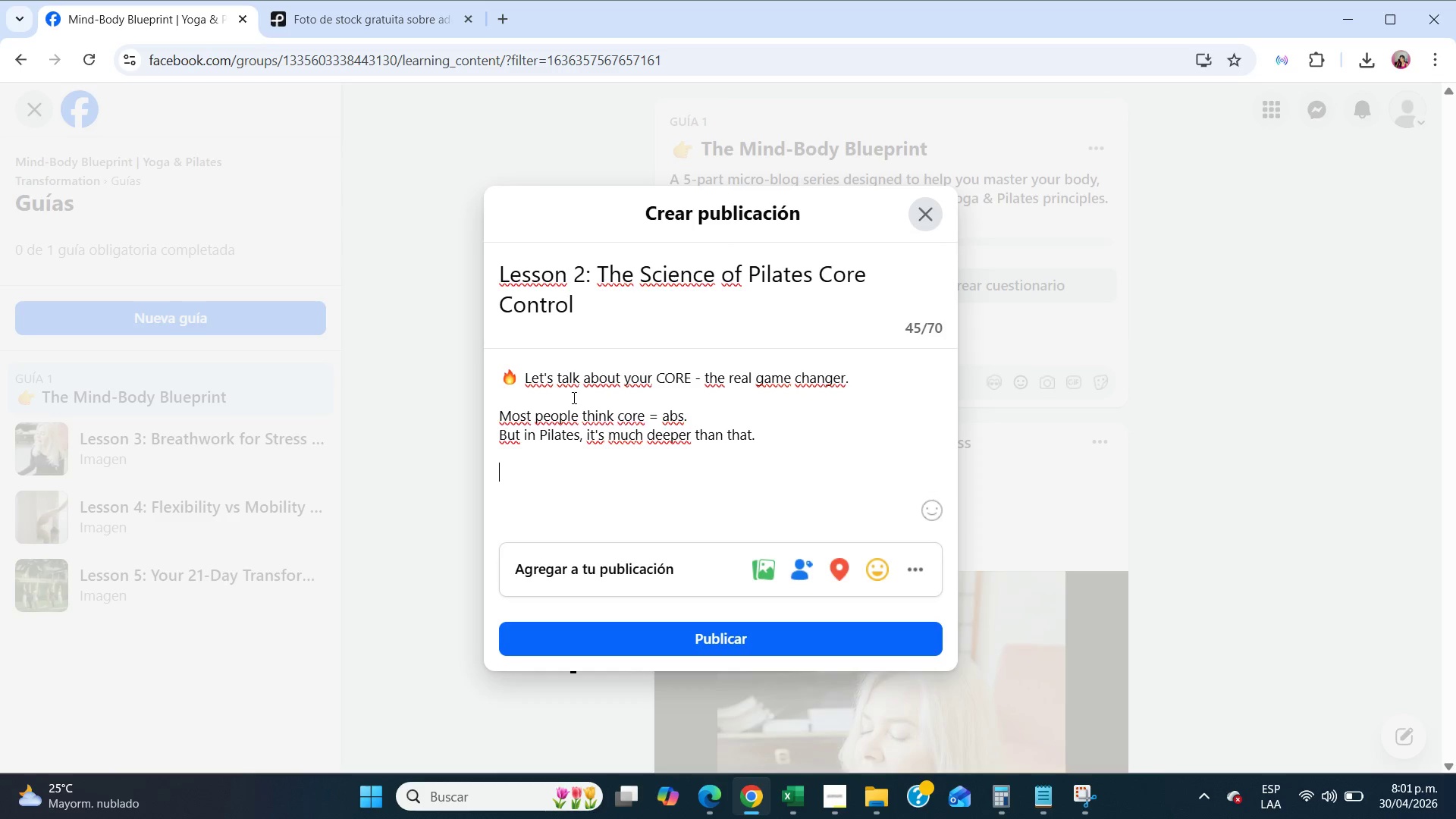 
type(Your core includes>)
 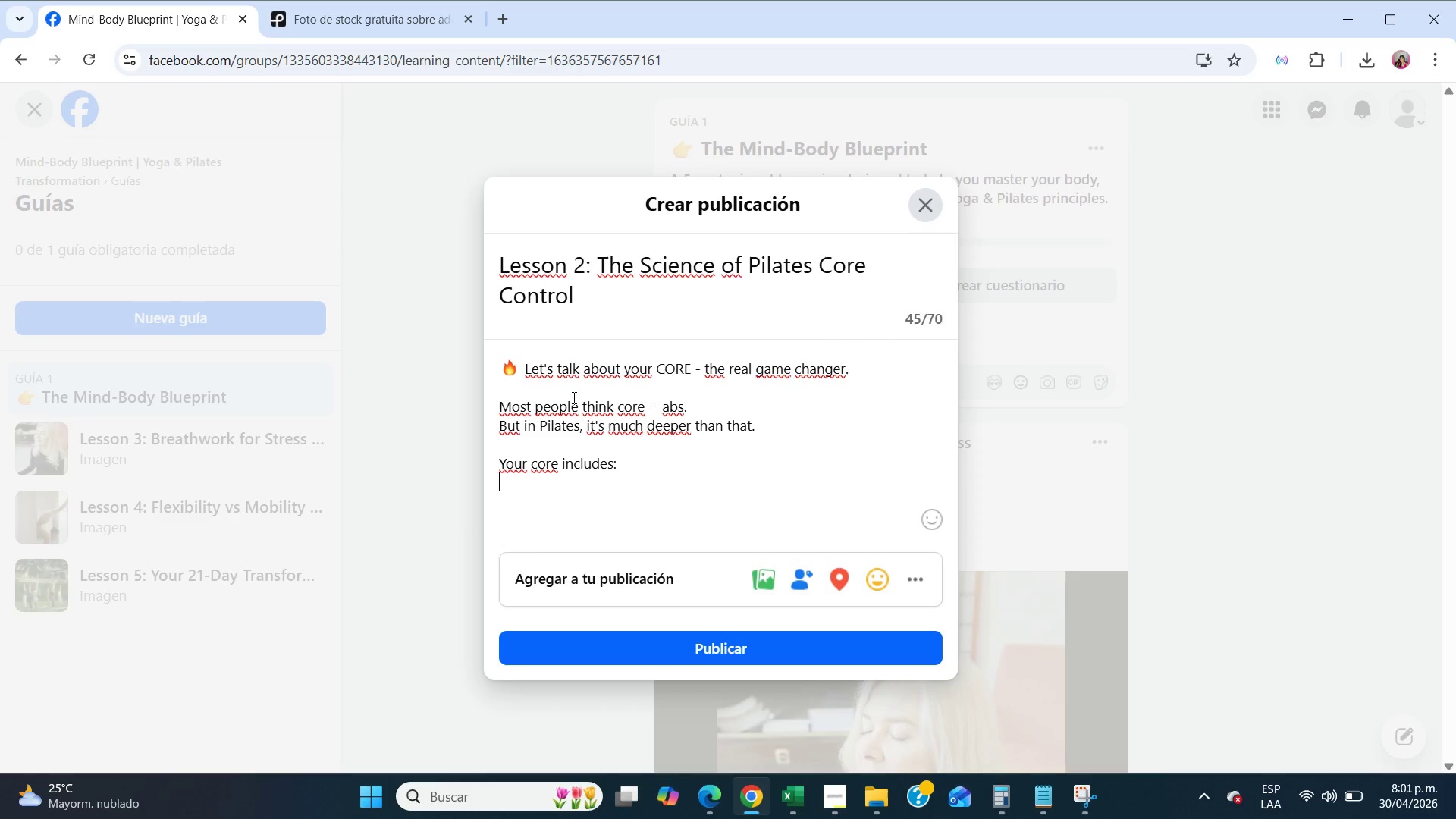 
key(Enter)
 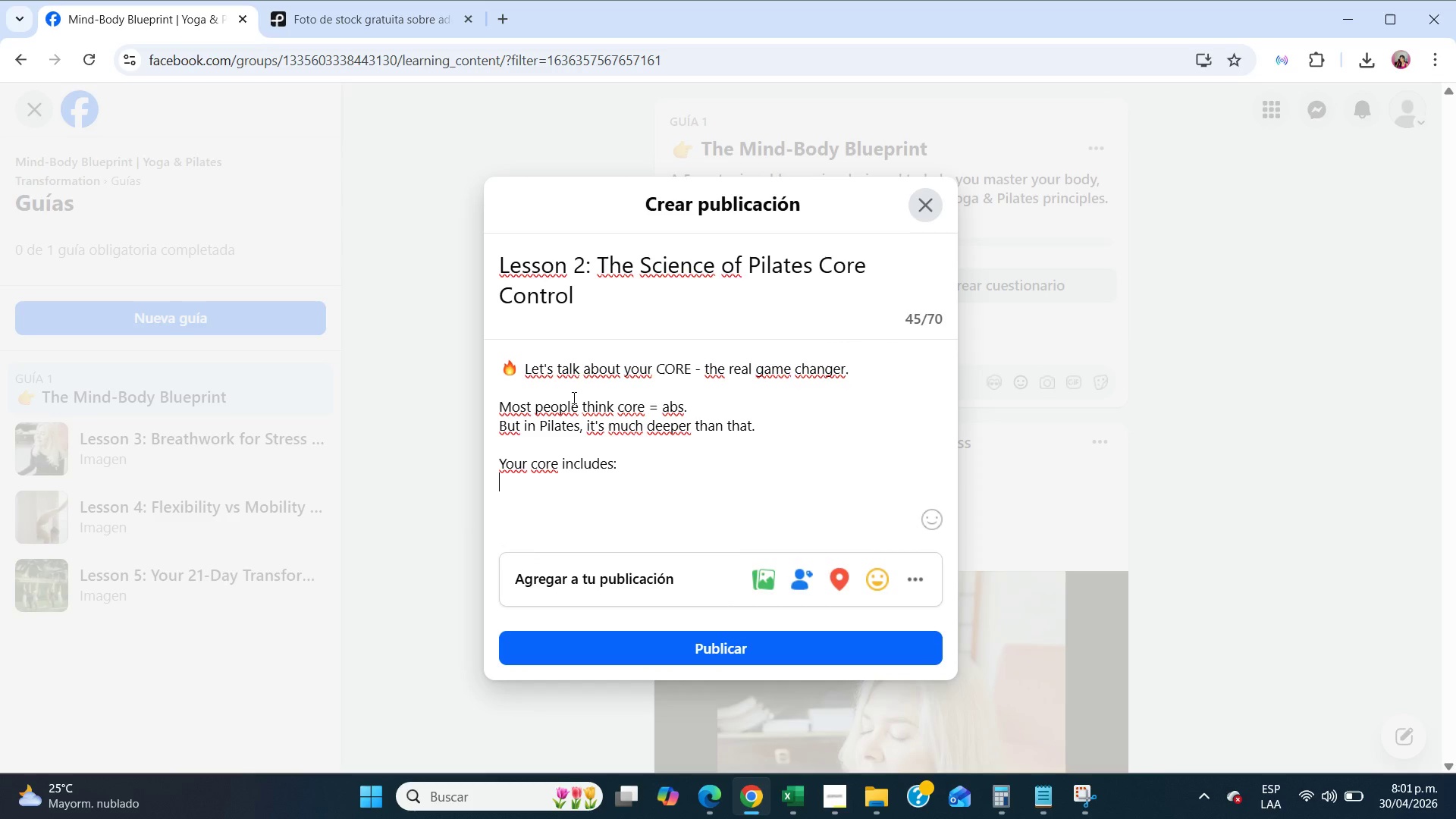 
type(- Deep abdominal muscles)
 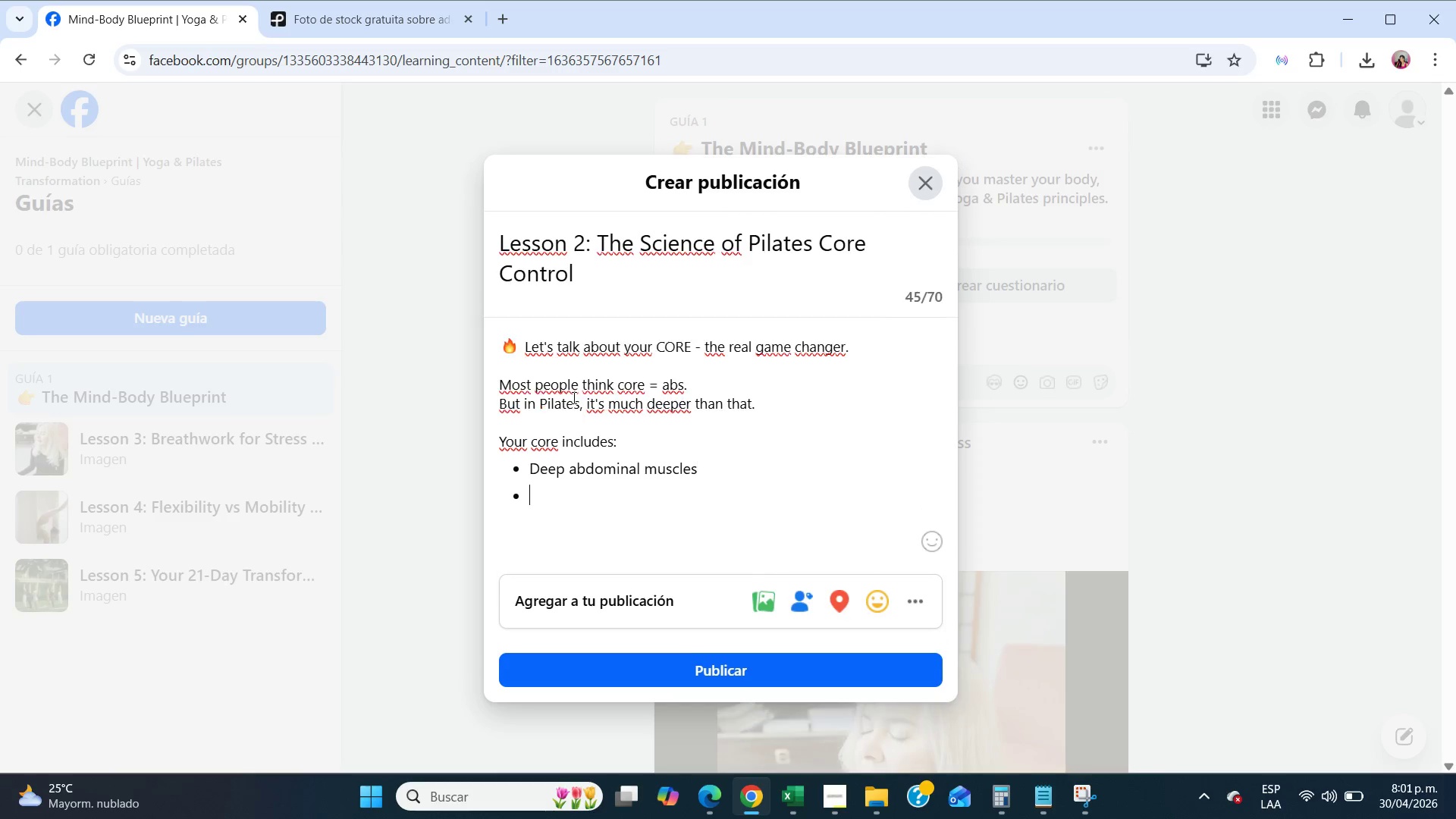 
key(Enter)
 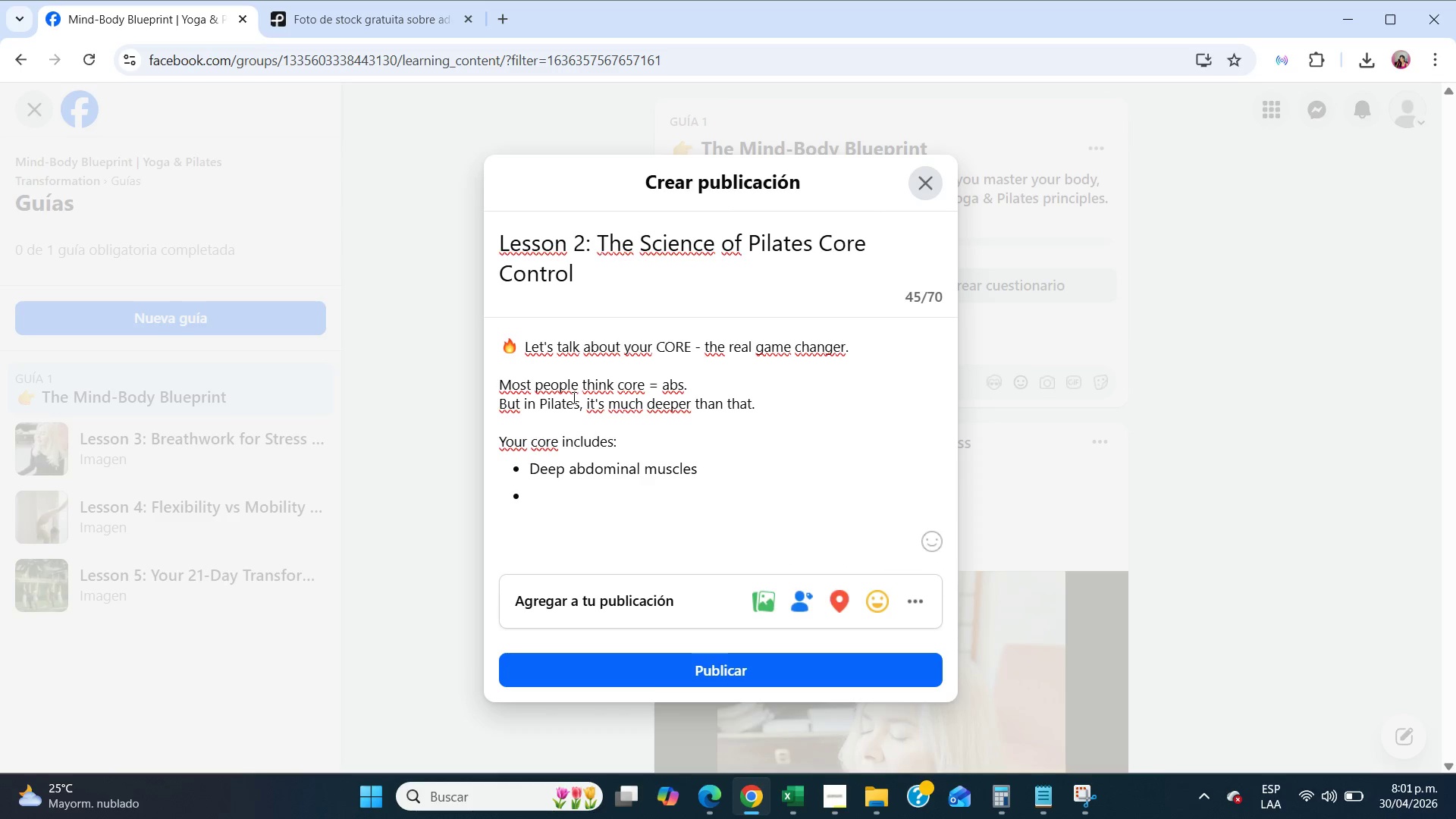 
type(Lower baj)
key(Backspace)
type(kc)
 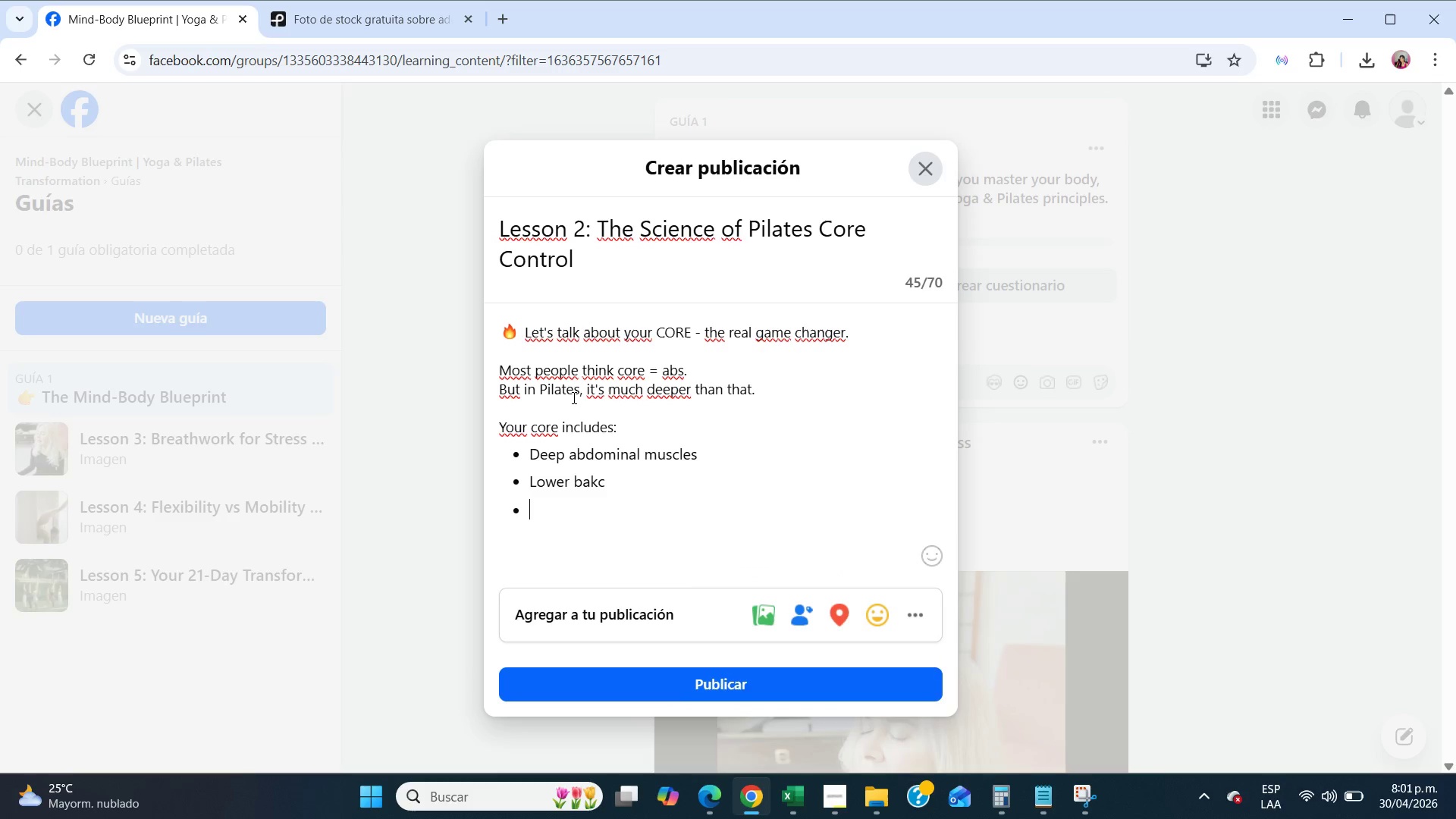 
key(Enter)
 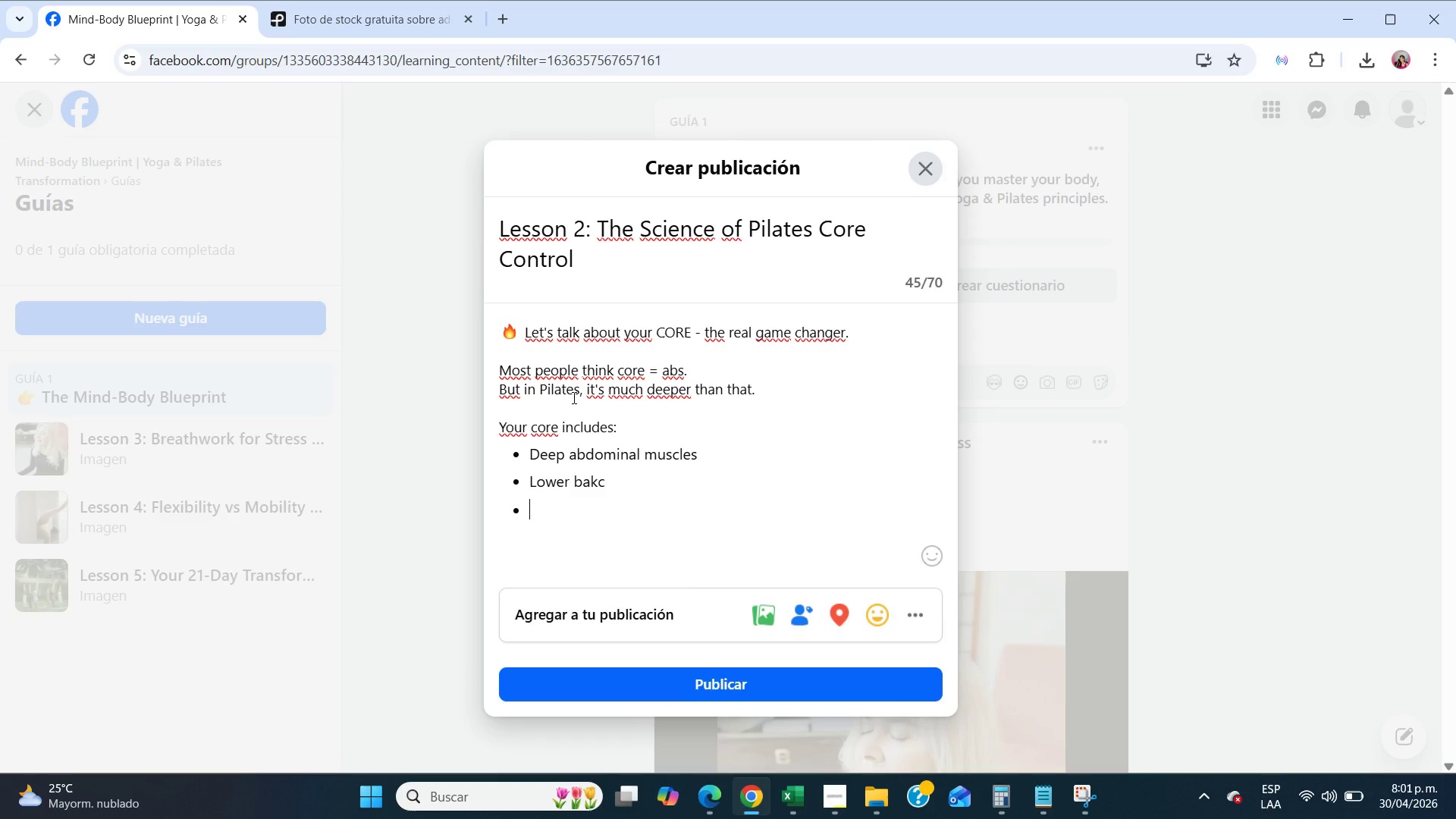 
type(Pelvic florr)
 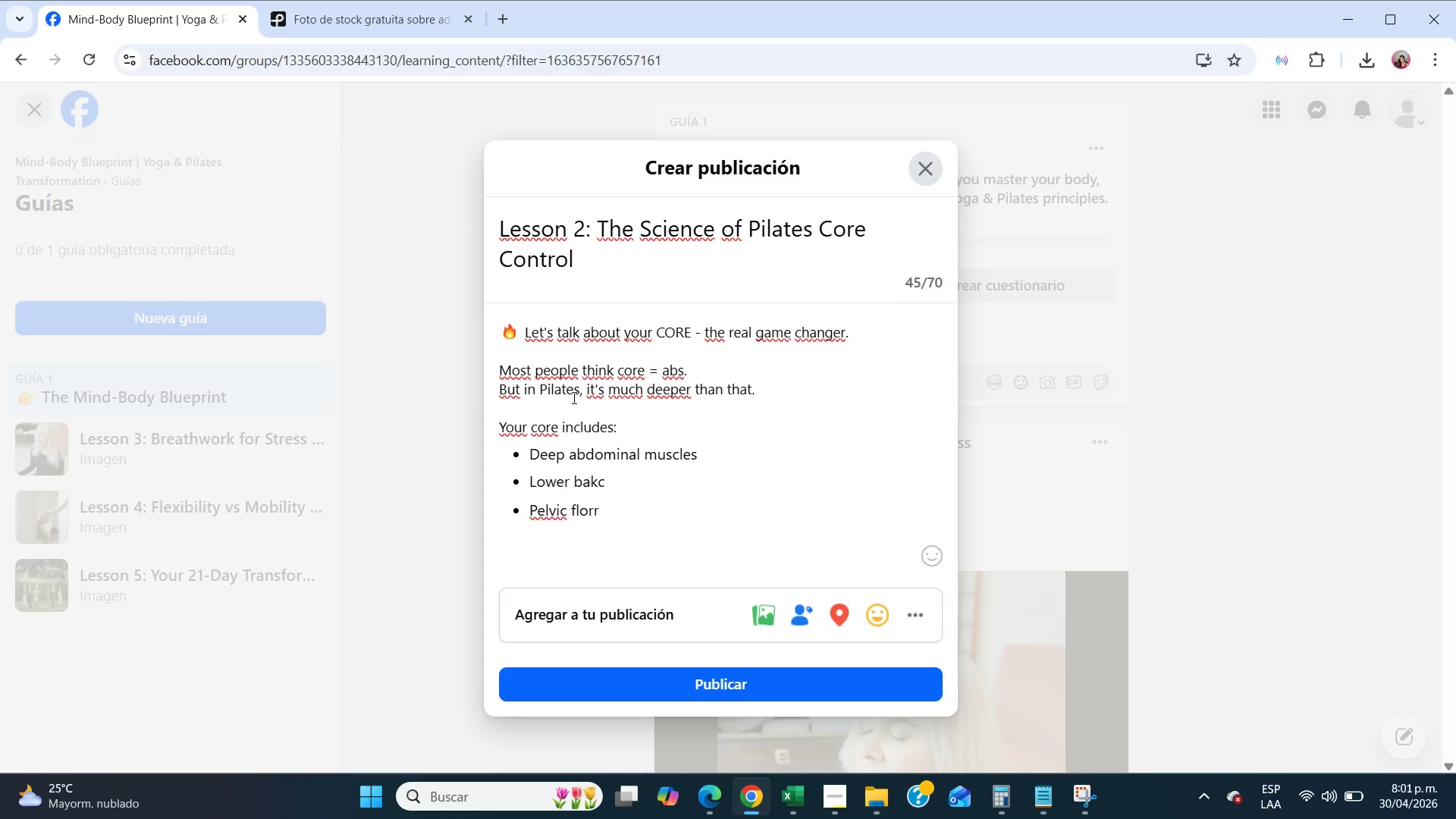 
key(Enter)
 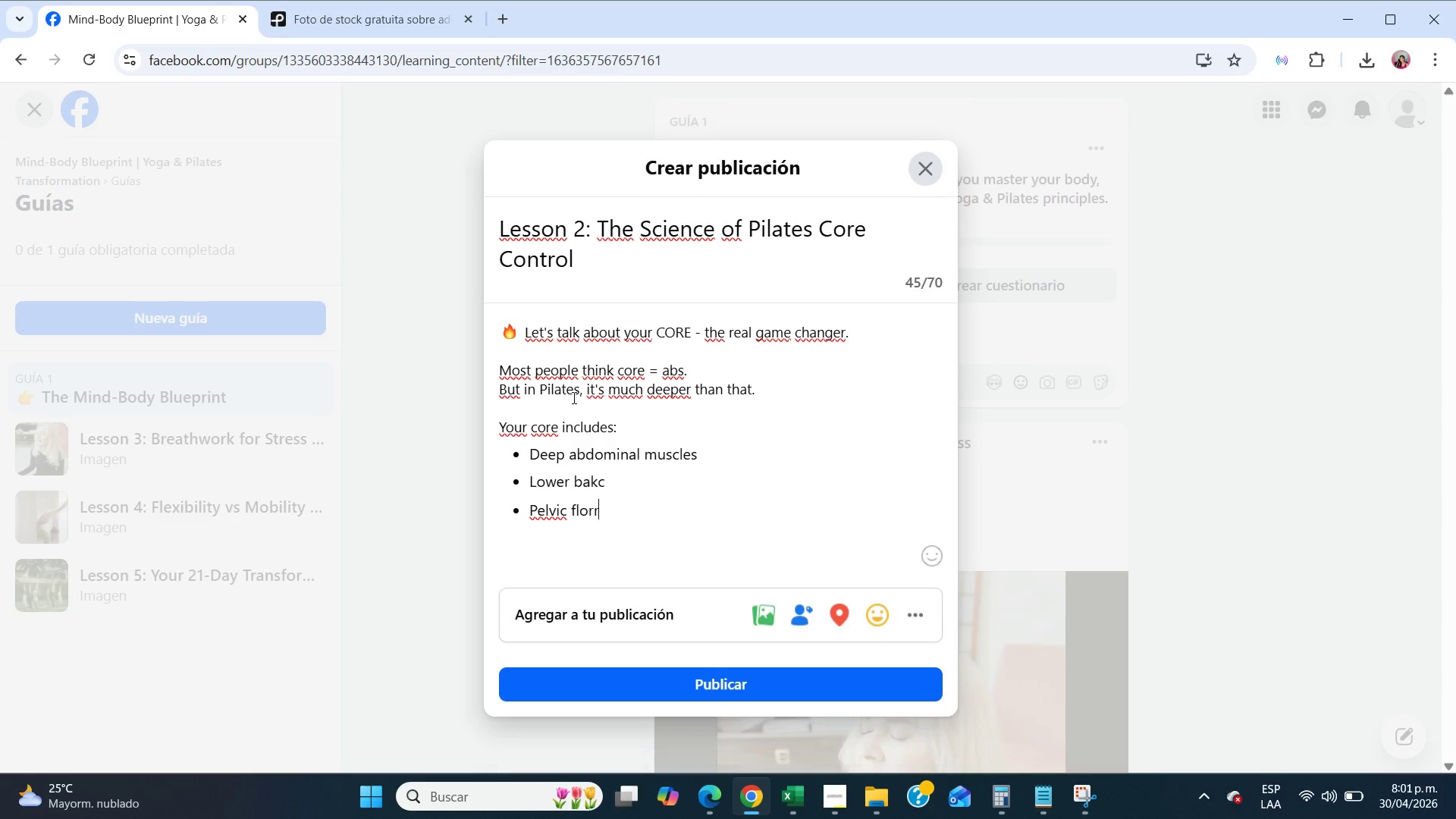 
key(Backspace)
key(Backspace)
key(Backspace)
type(or)
 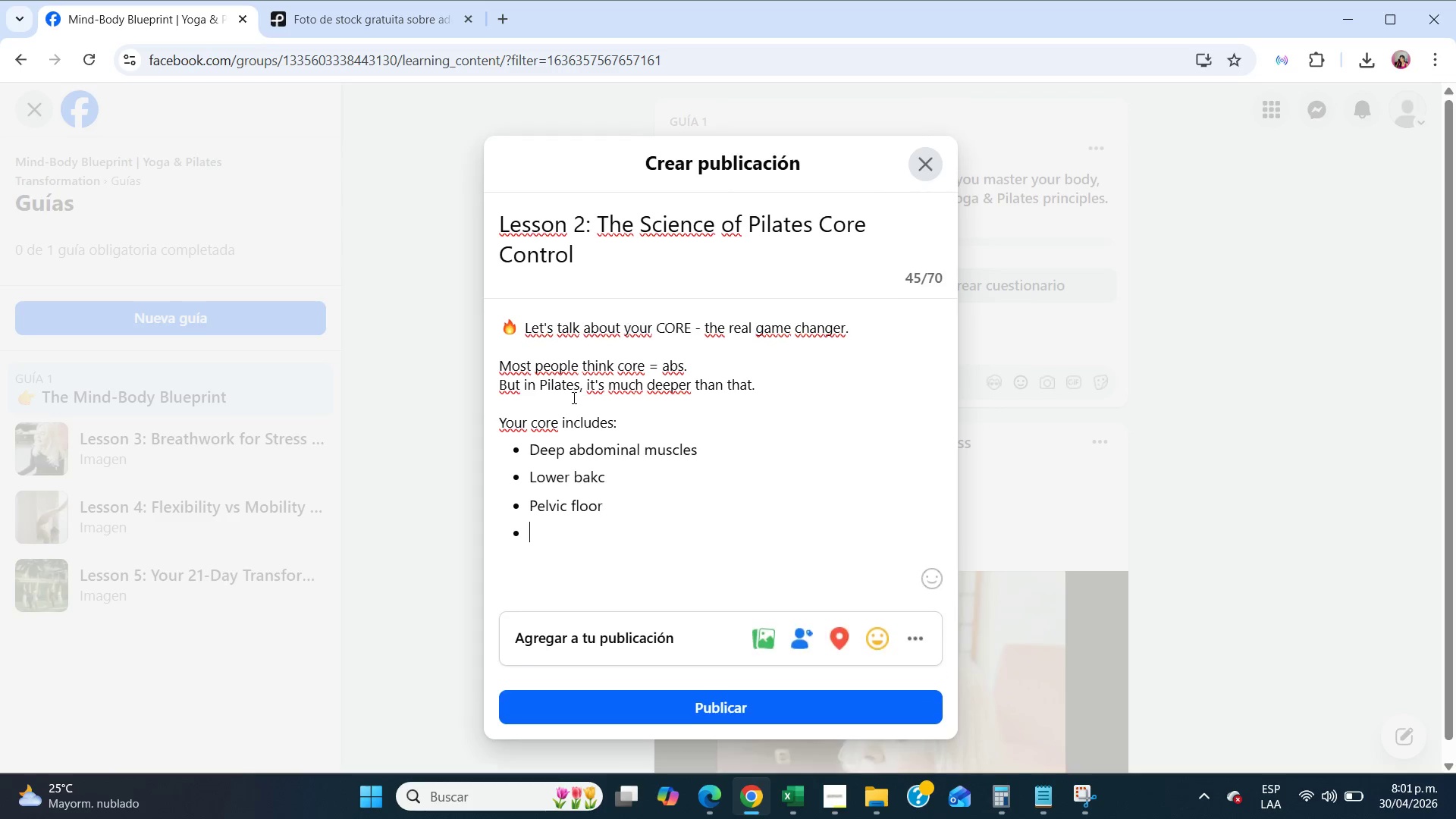 
key(Enter)
 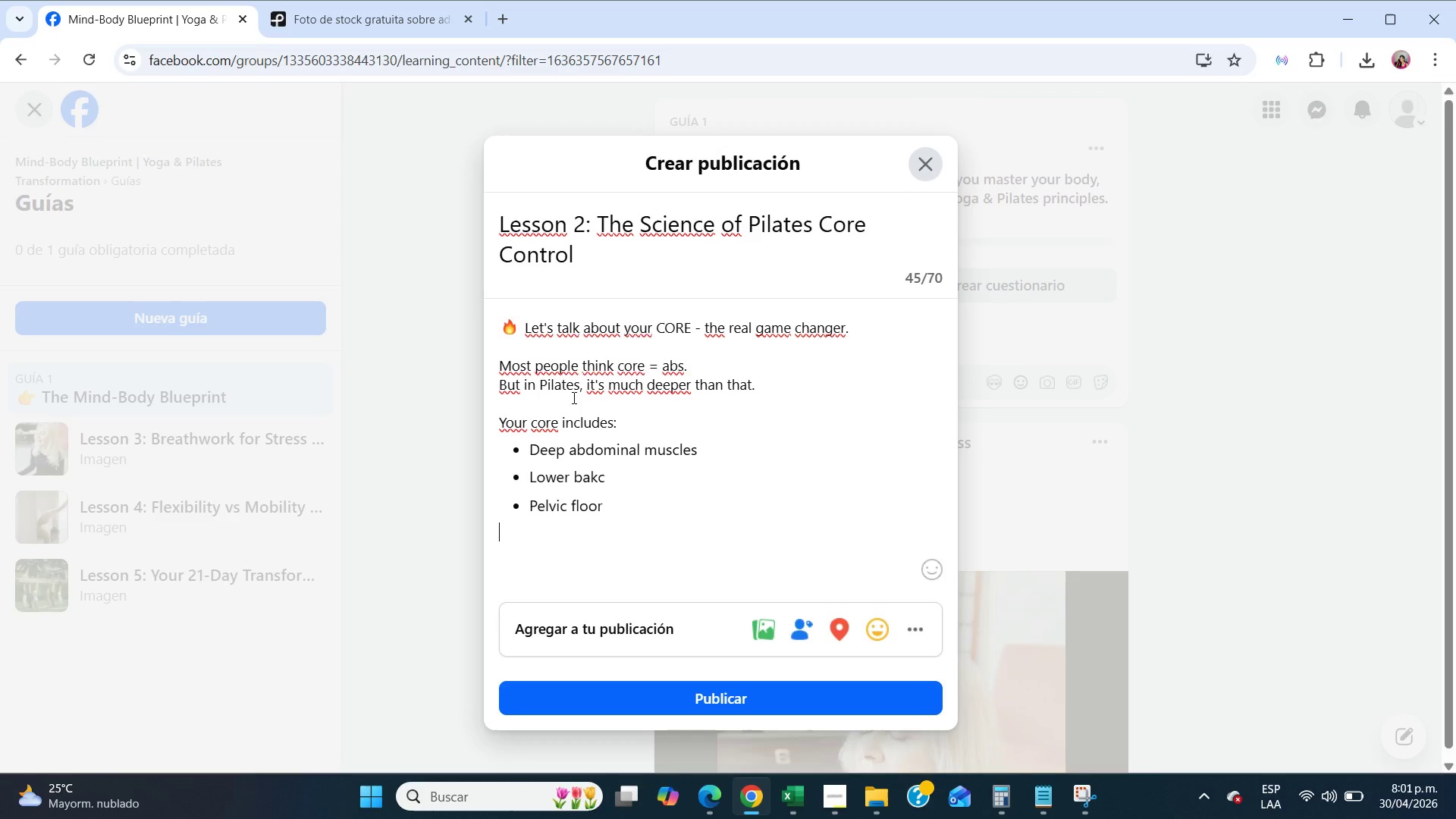 
key(Enter)
 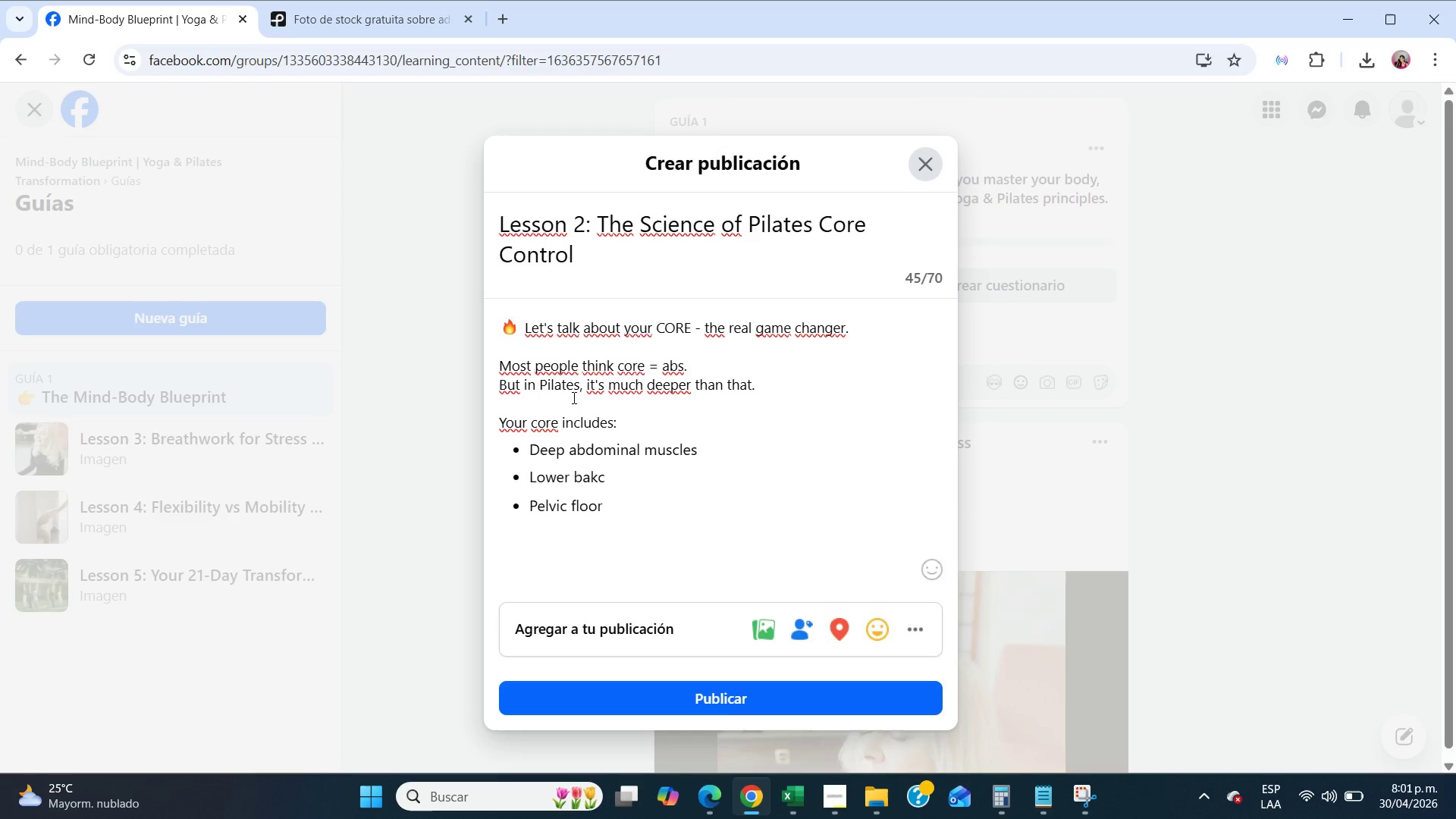 
key(Enter)
 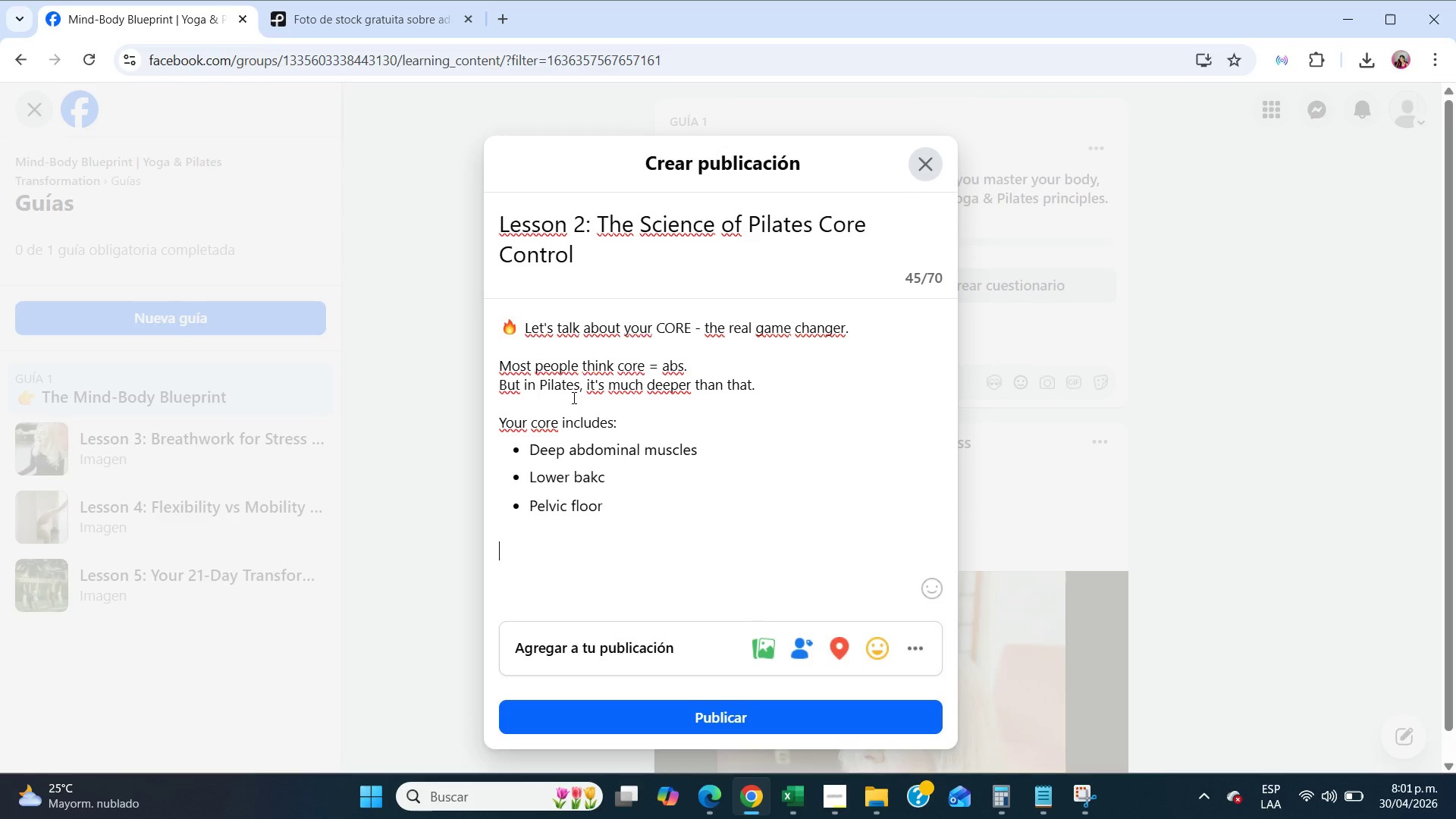 
type(This system controls your stability, postr)
key(Backspace)
type(ure, and strenght.)
 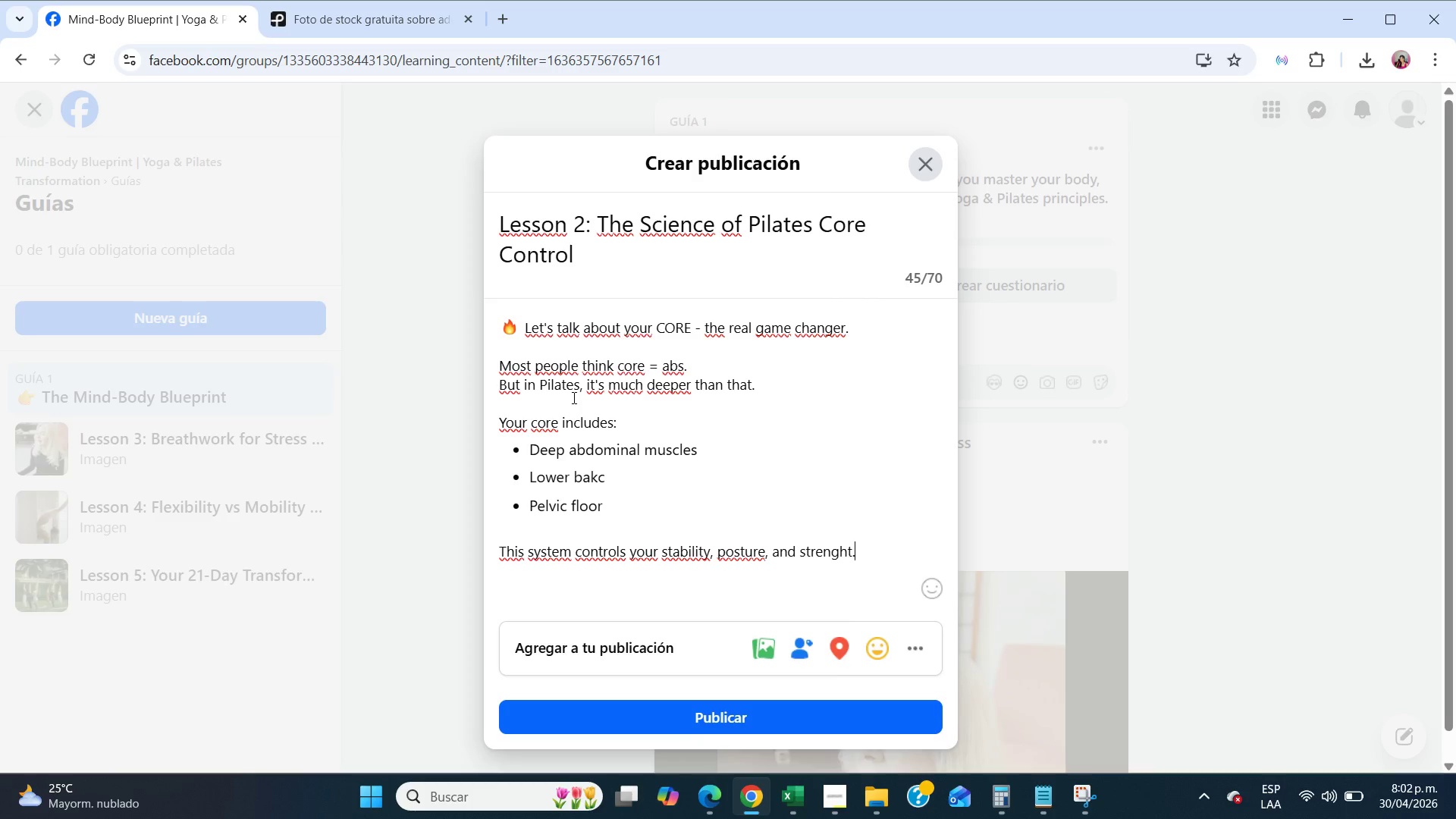 
key(Enter)
 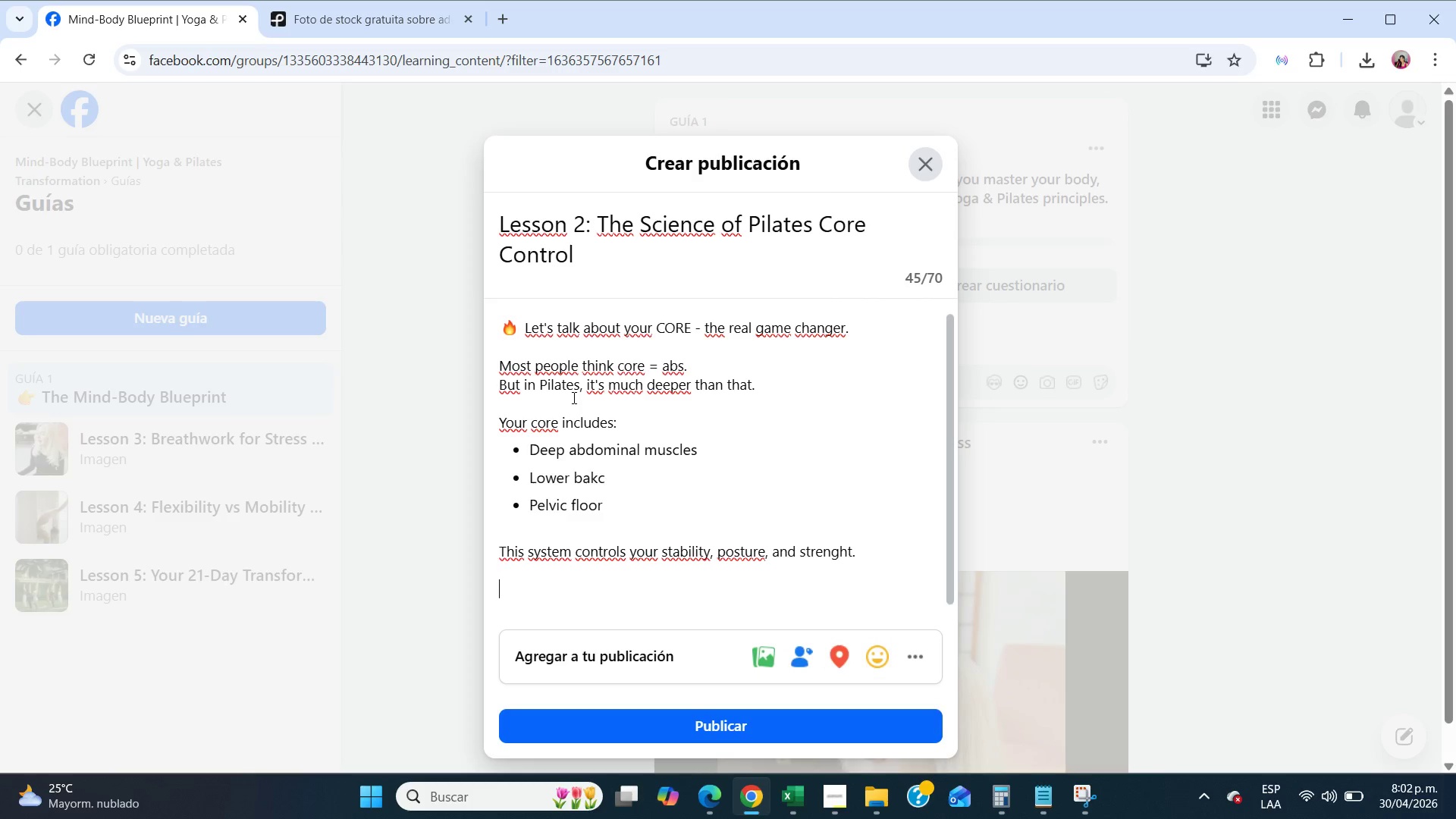 
key(Enter)
 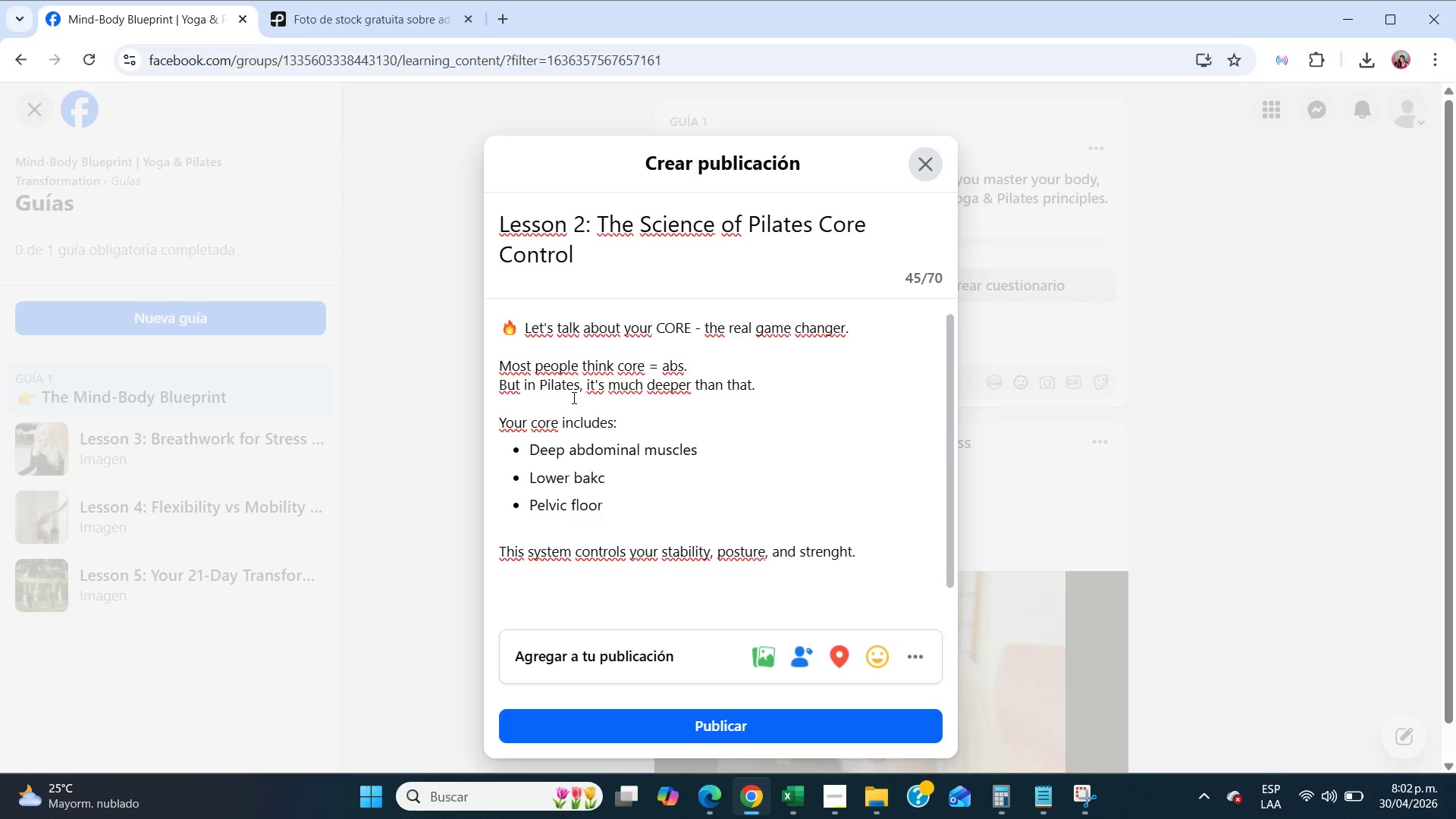 
scroll: coordinate [573, 397], scroll_direction: down, amount: 13.0
 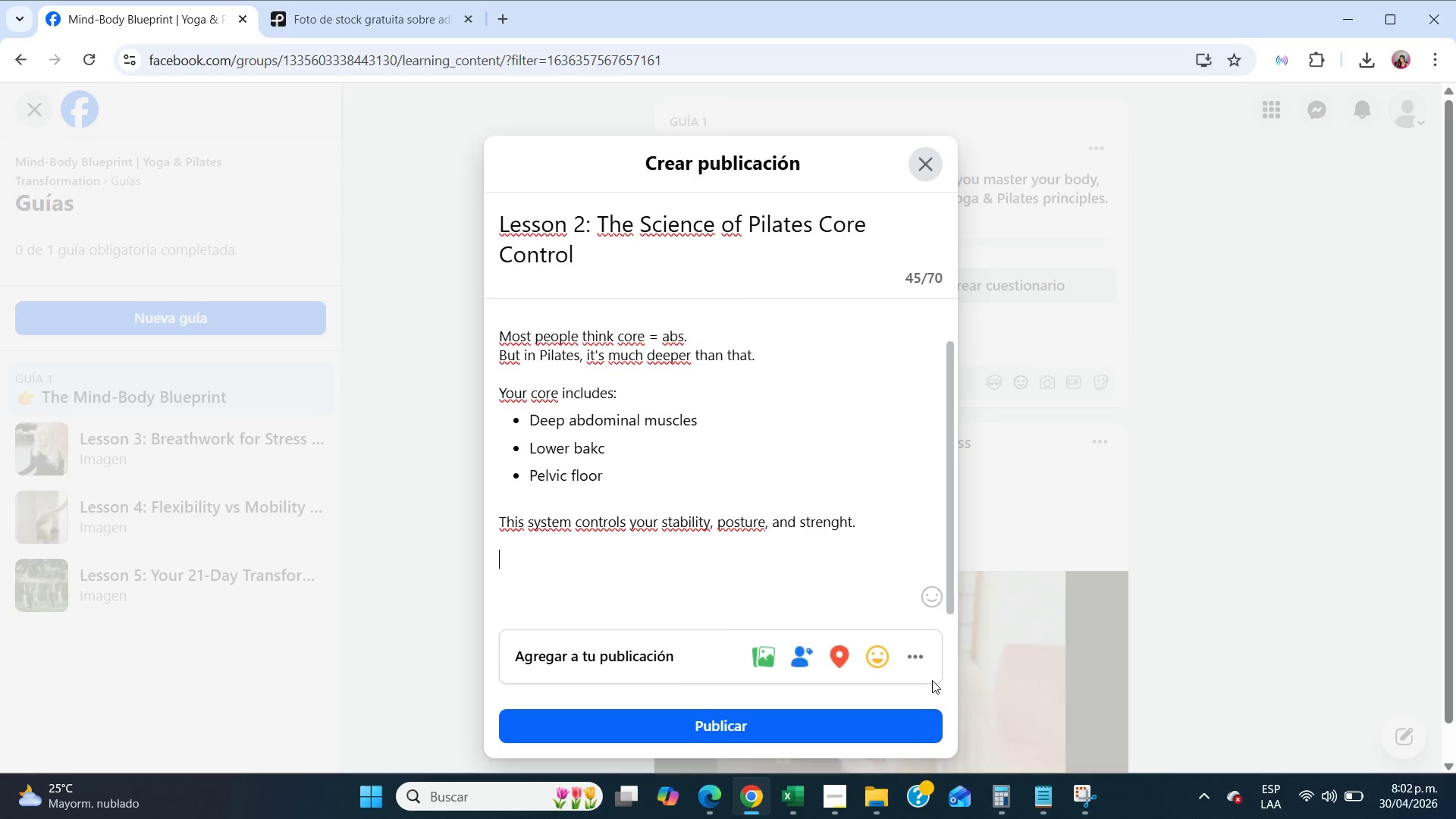 
left_click([924, 600])
 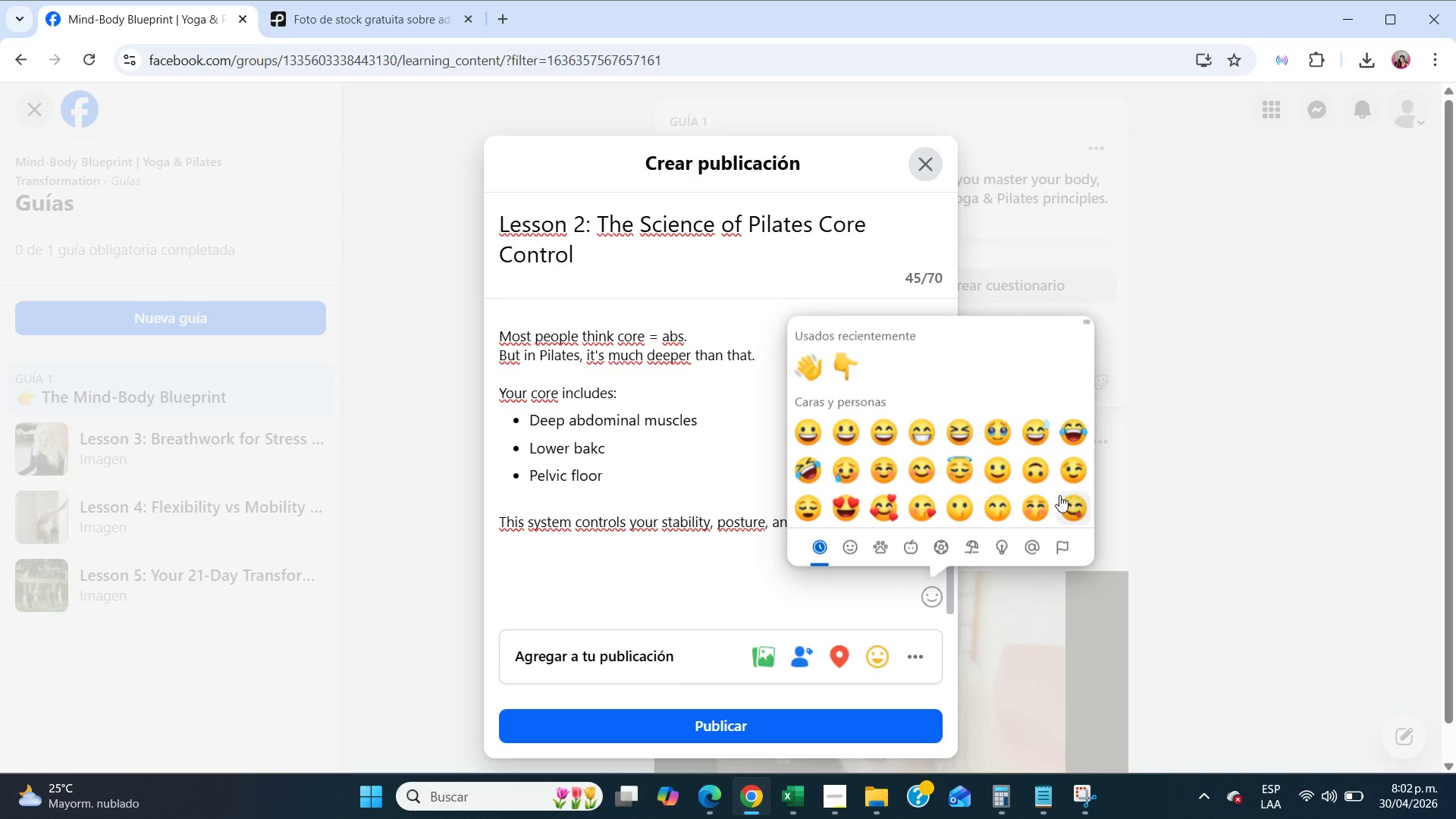 
left_click([1033, 543])
 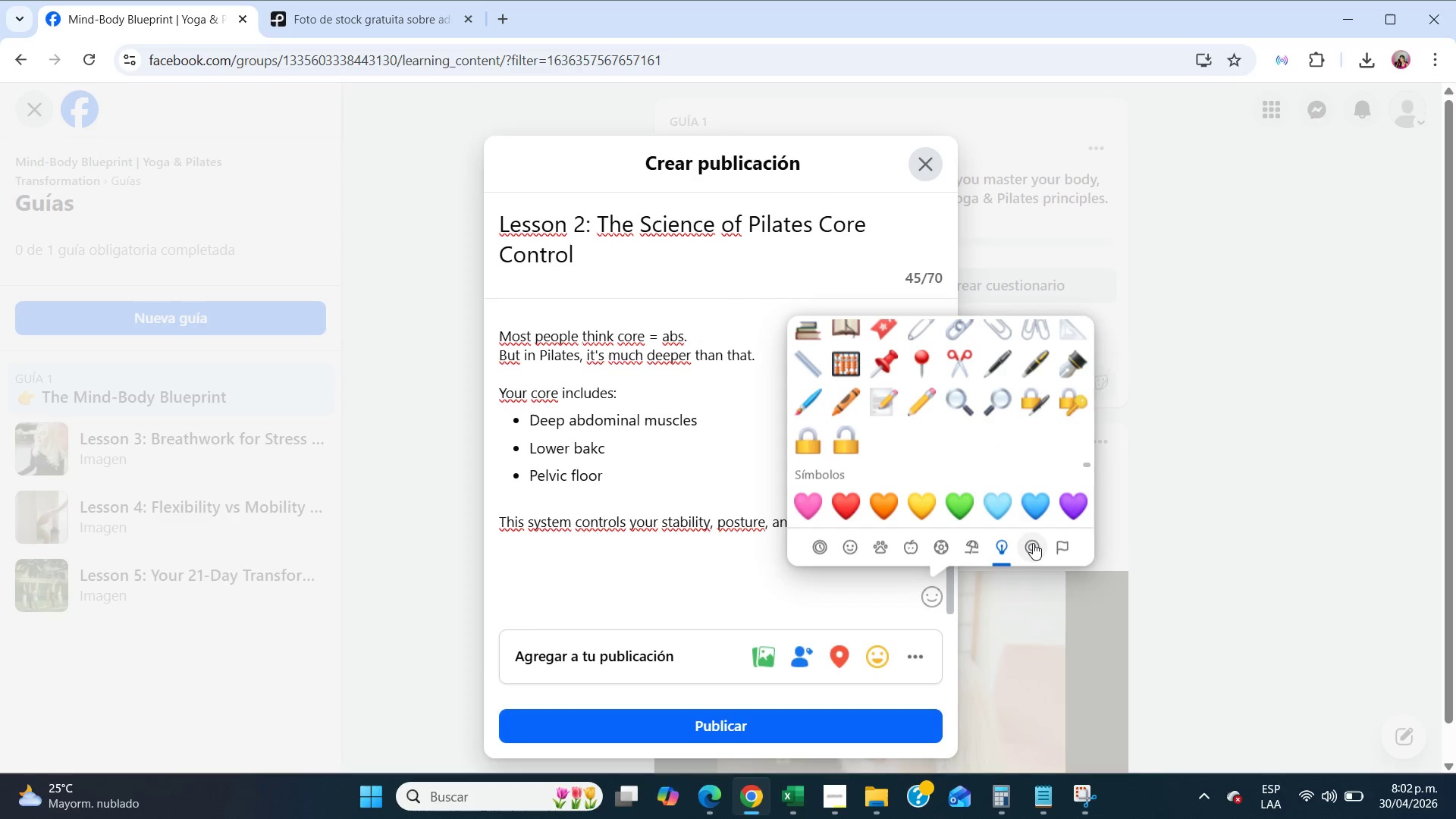 
scroll: coordinate [996, 475], scroll_direction: up, amount: 3.0
 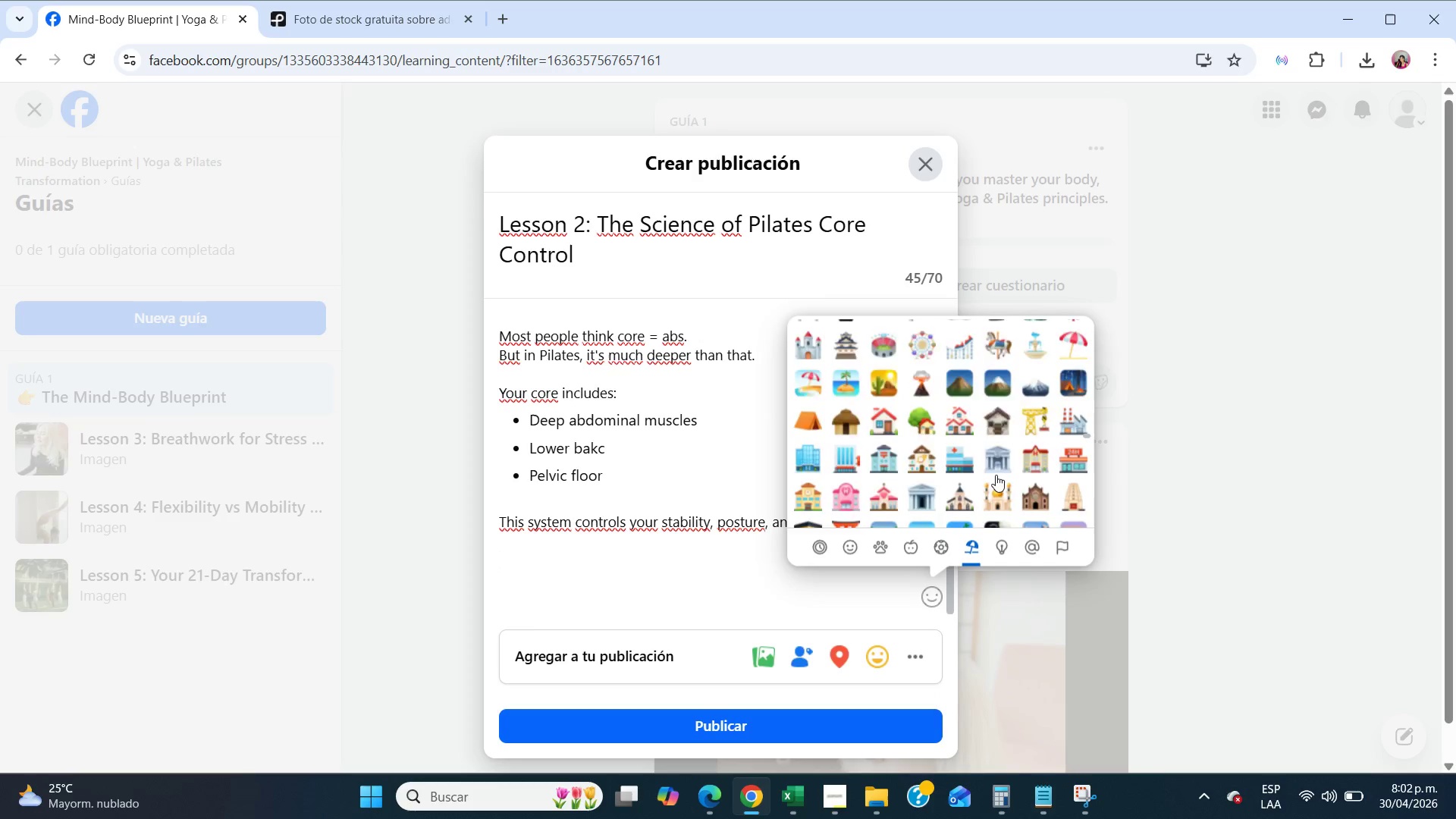 
scroll: coordinate [996, 475], scroll_direction: down, amount: 30.0
 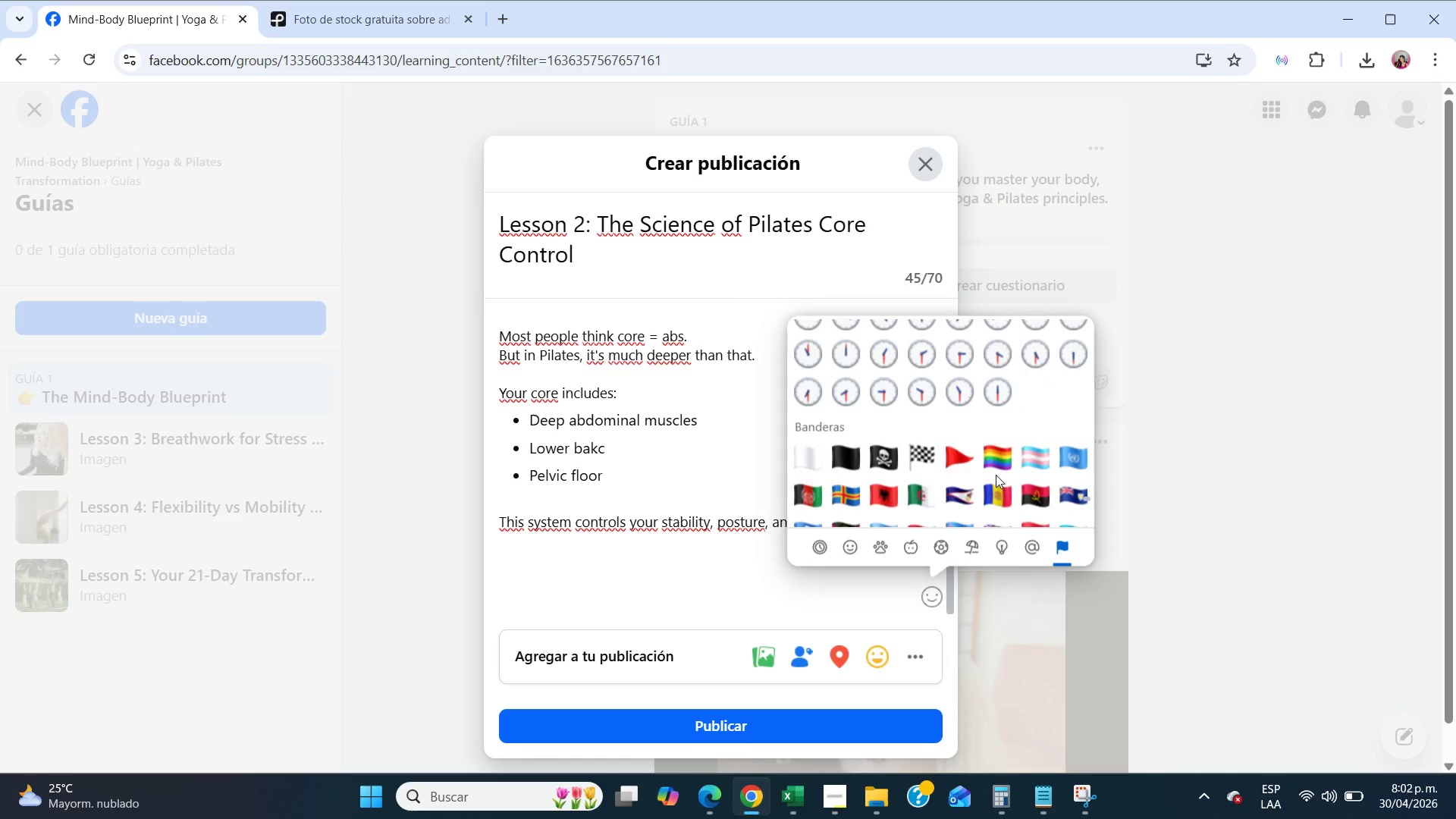 
scroll: coordinate [996, 475], scroll_direction: up, amount: 5.0
 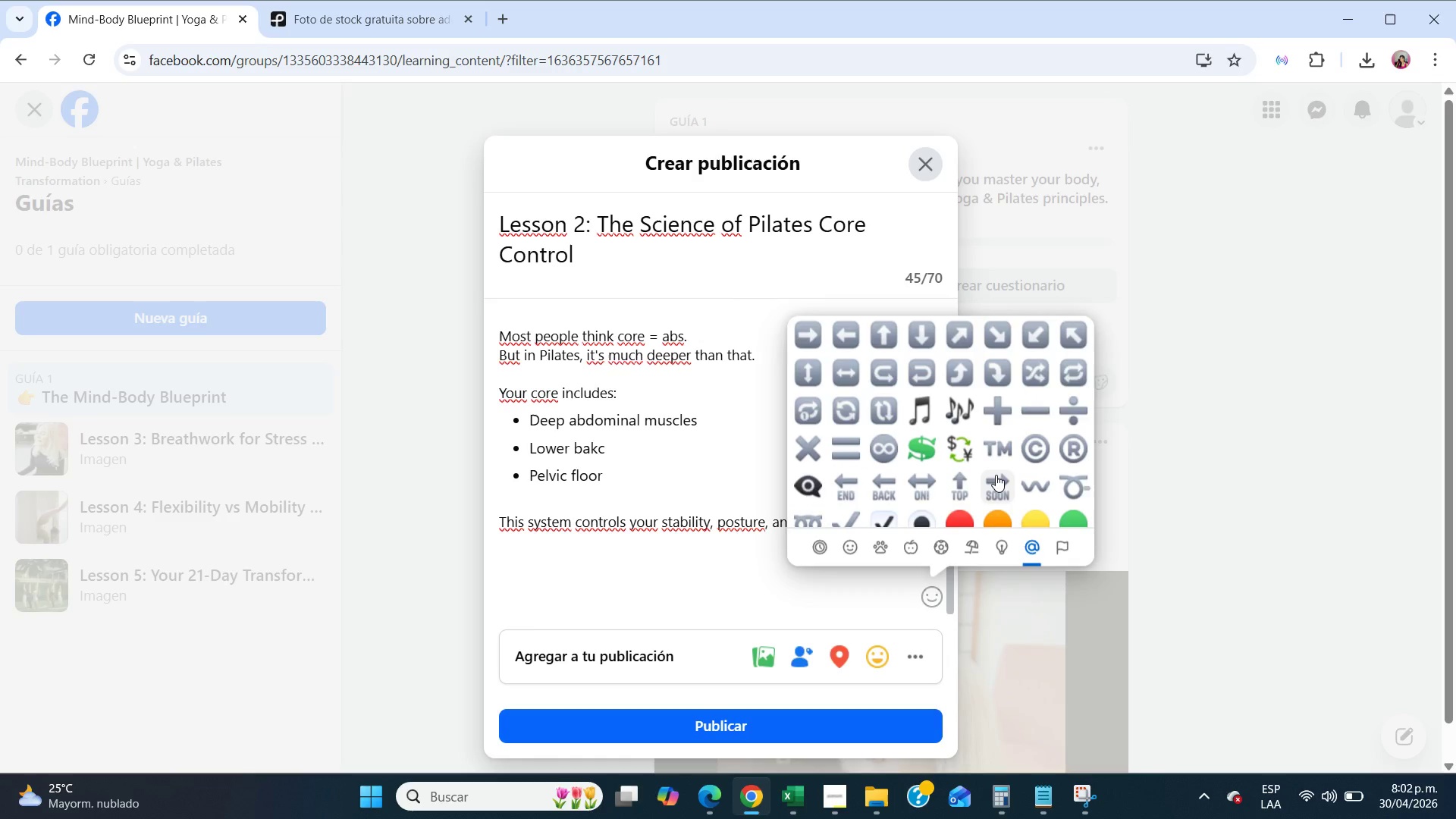 
scroll: coordinate [996, 475], scroll_direction: down, amount: 1.0
 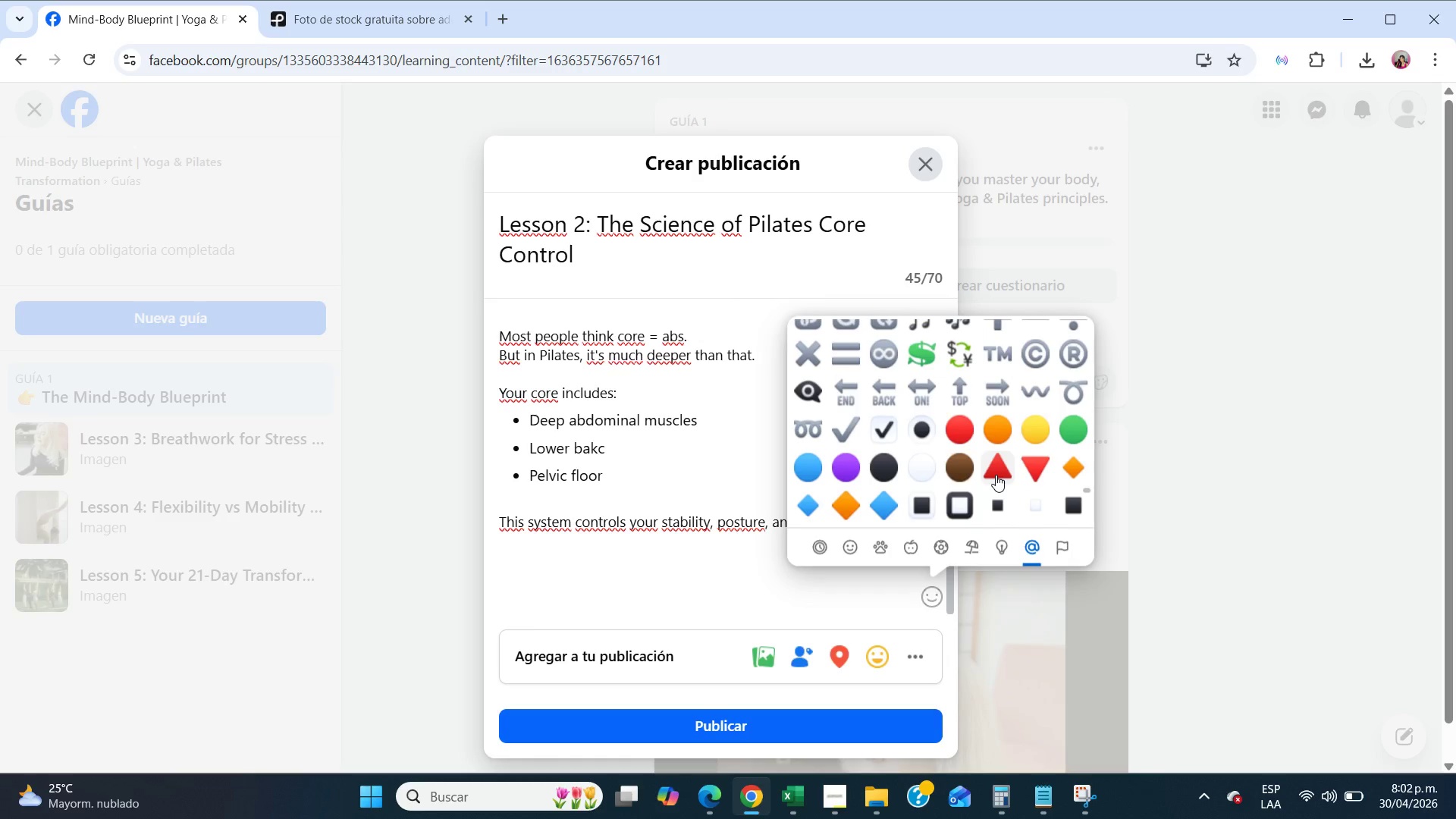 
scroll: coordinate [996, 475], scroll_direction: up, amount: 4.0
 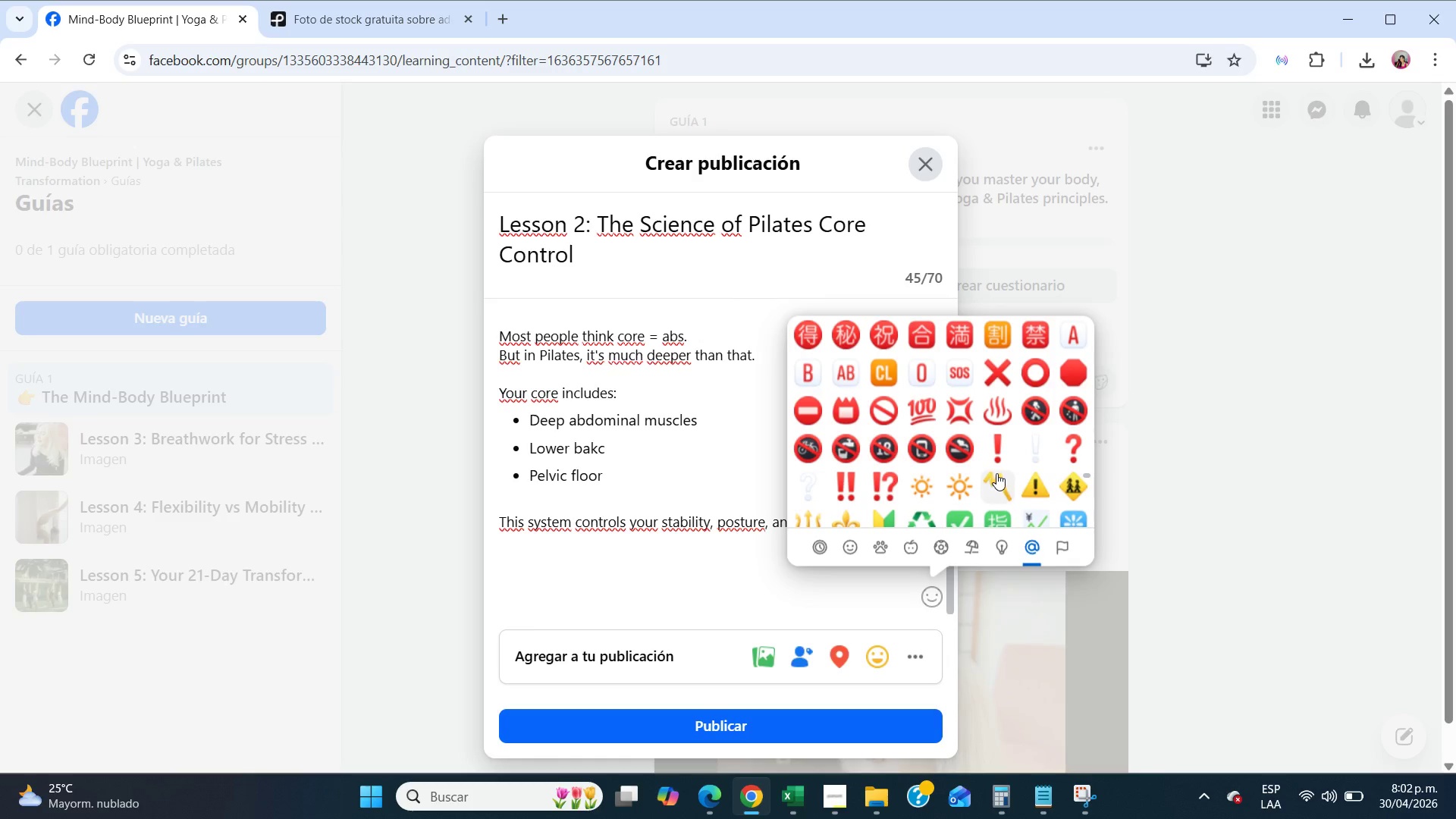 
left_click([1044, 478])
 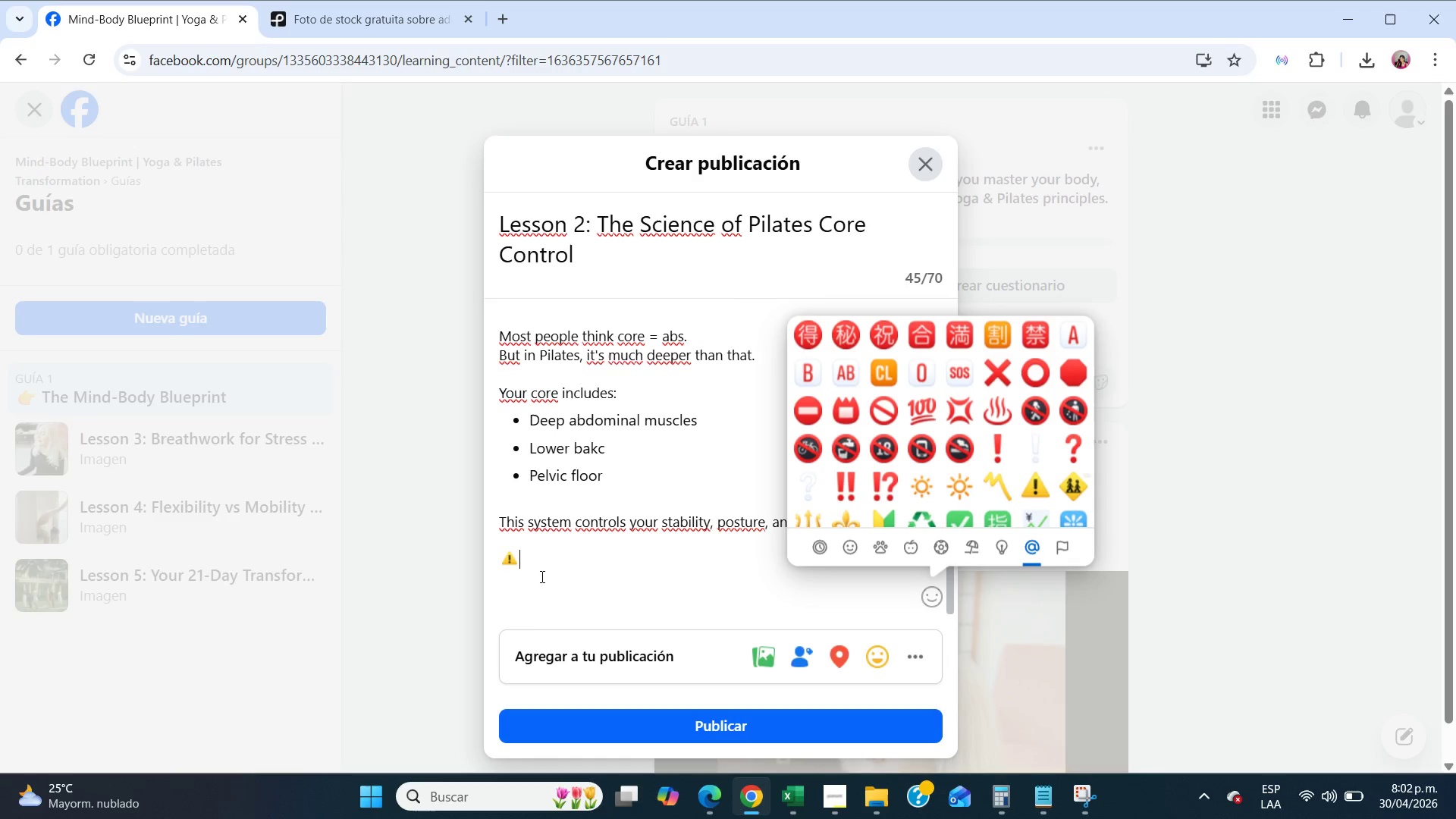 
left_click([540, 573])
 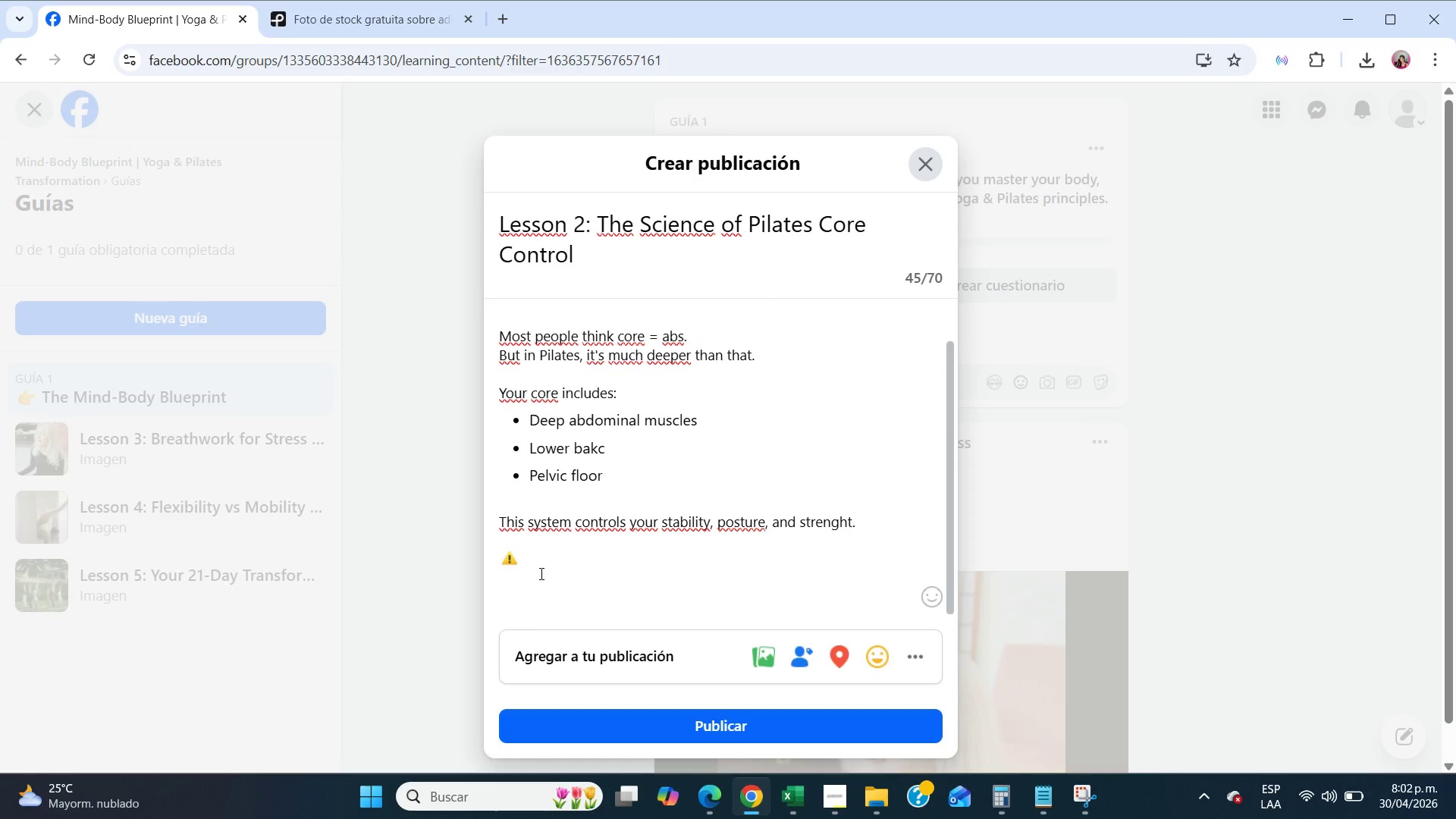 
type( Como)
key(Backspace)
type(mon mistakes>)
 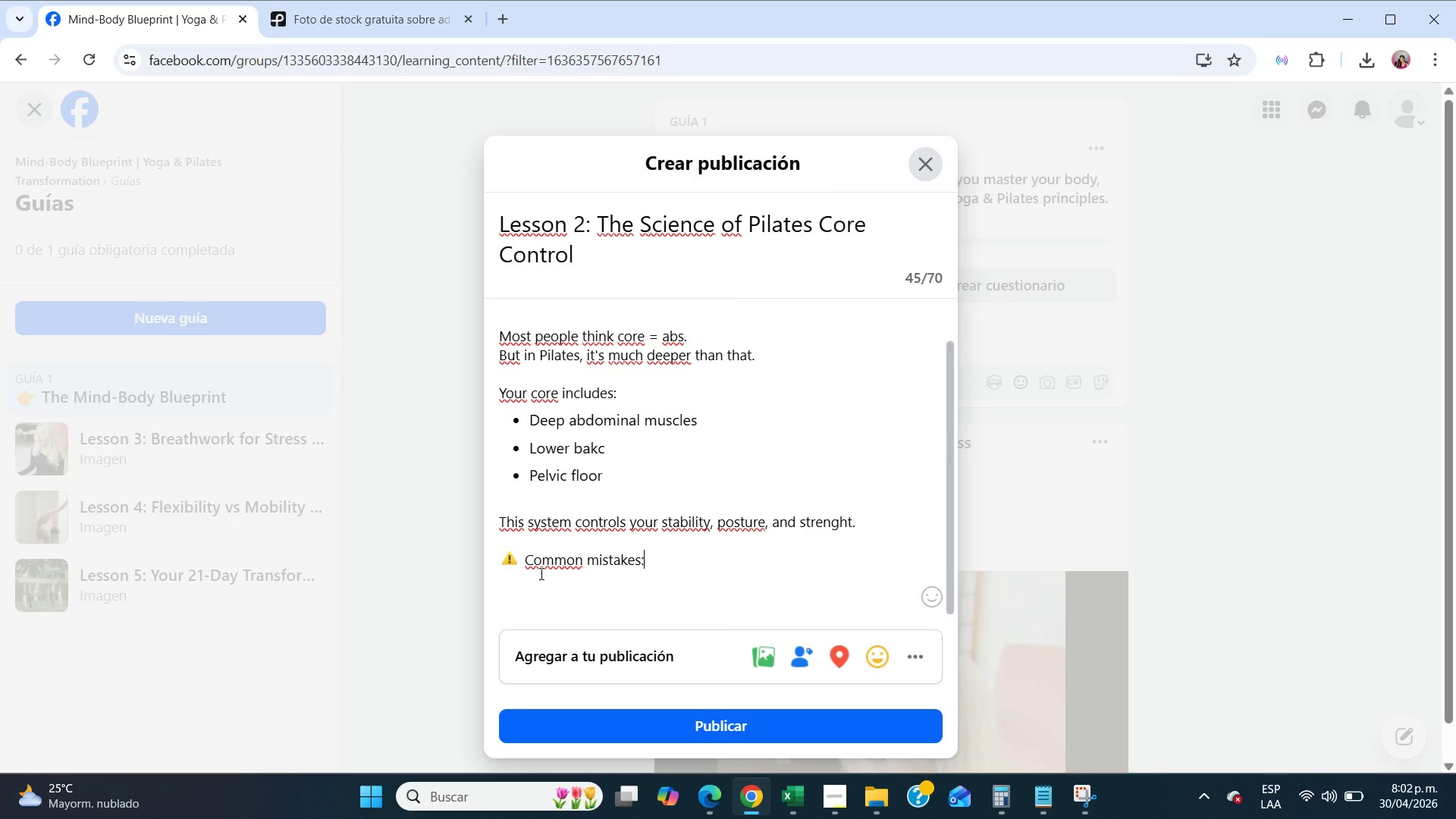 
key(Enter)
 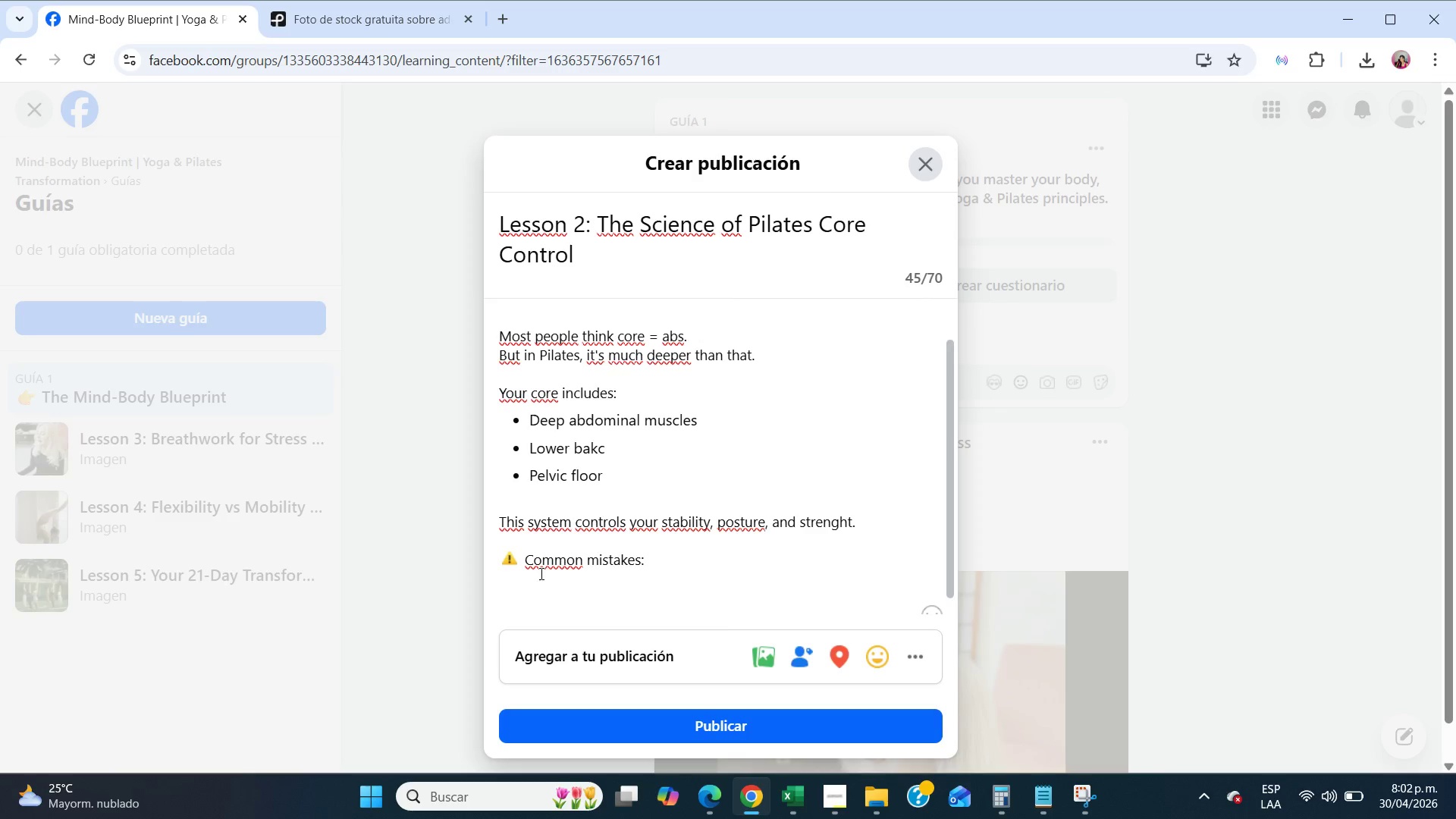 
type(- Holding your breath)
 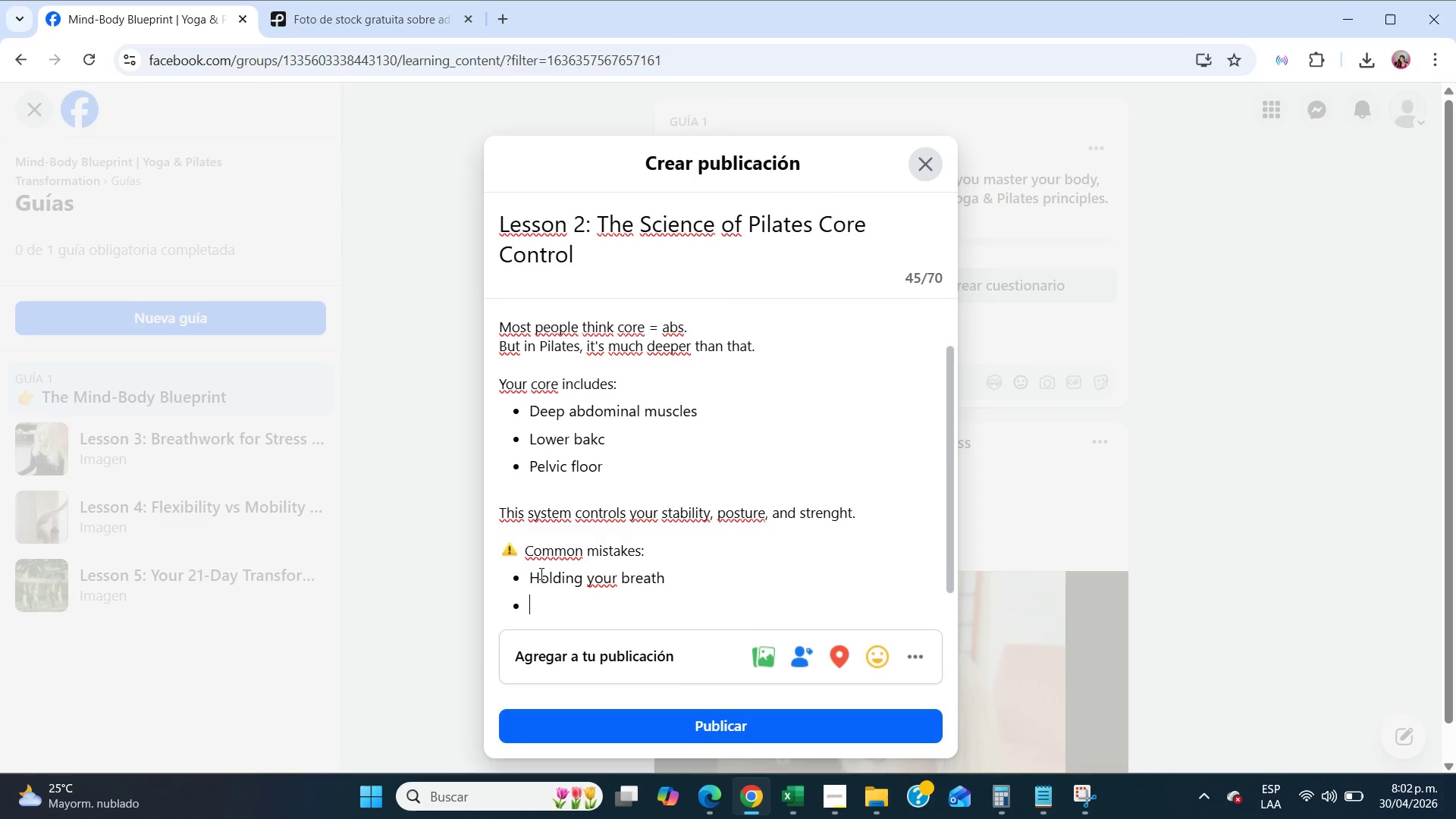 
key(Enter)
 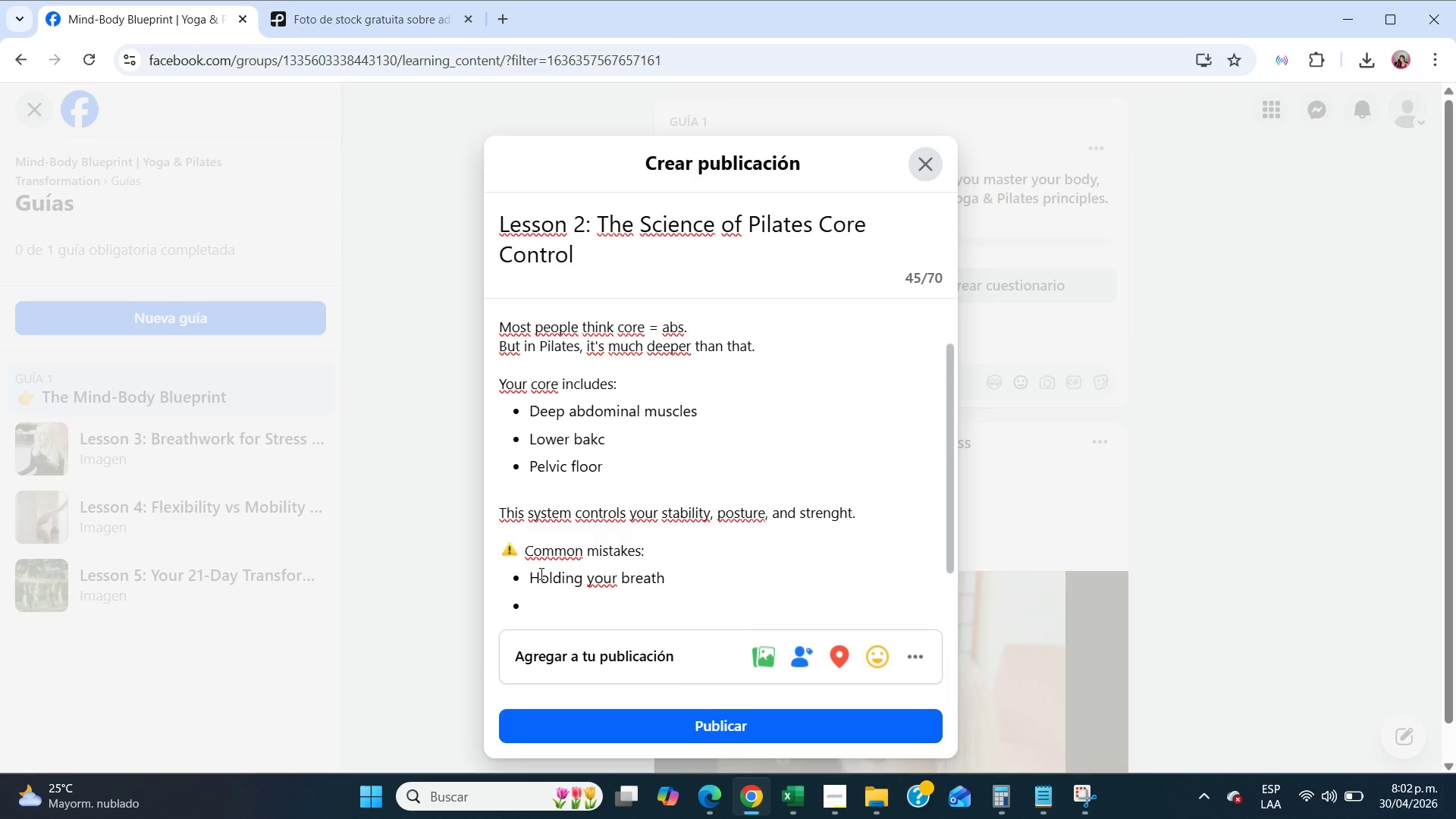 
scroll: coordinate [540, 573], scroll_direction: down, amount: 8.0
 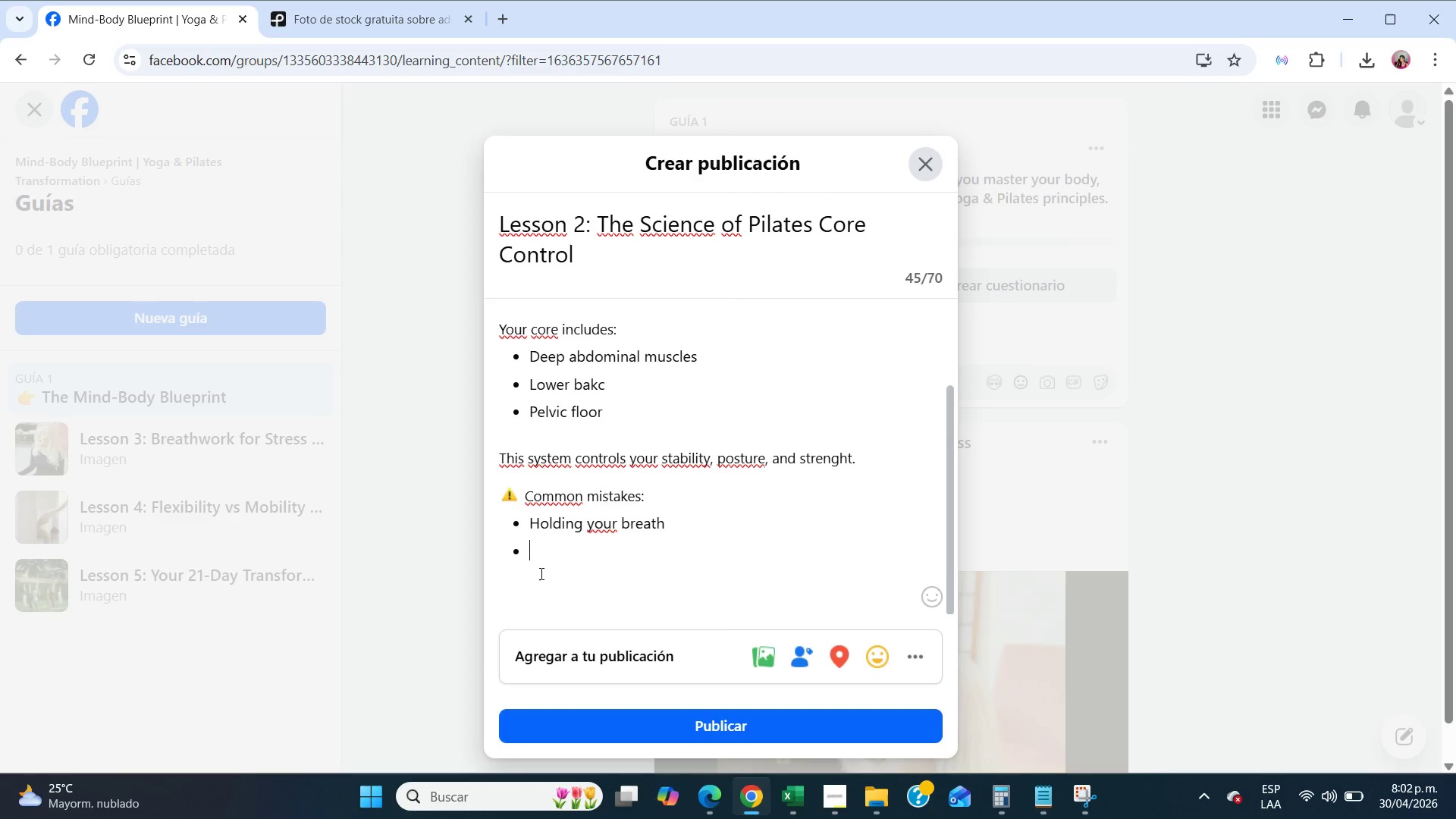 
type(Using your neck instead of your core)
 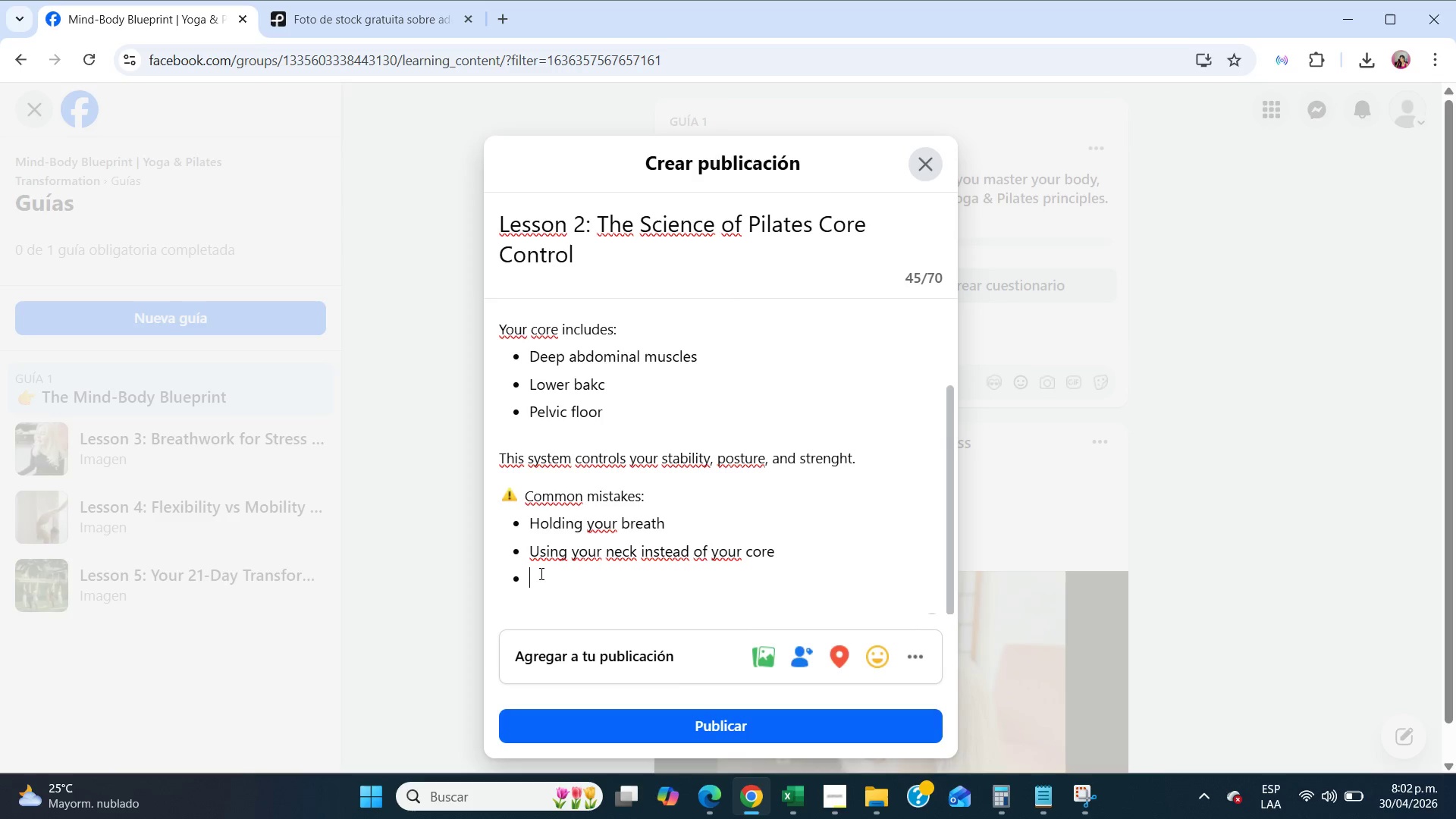 
key(Enter)
 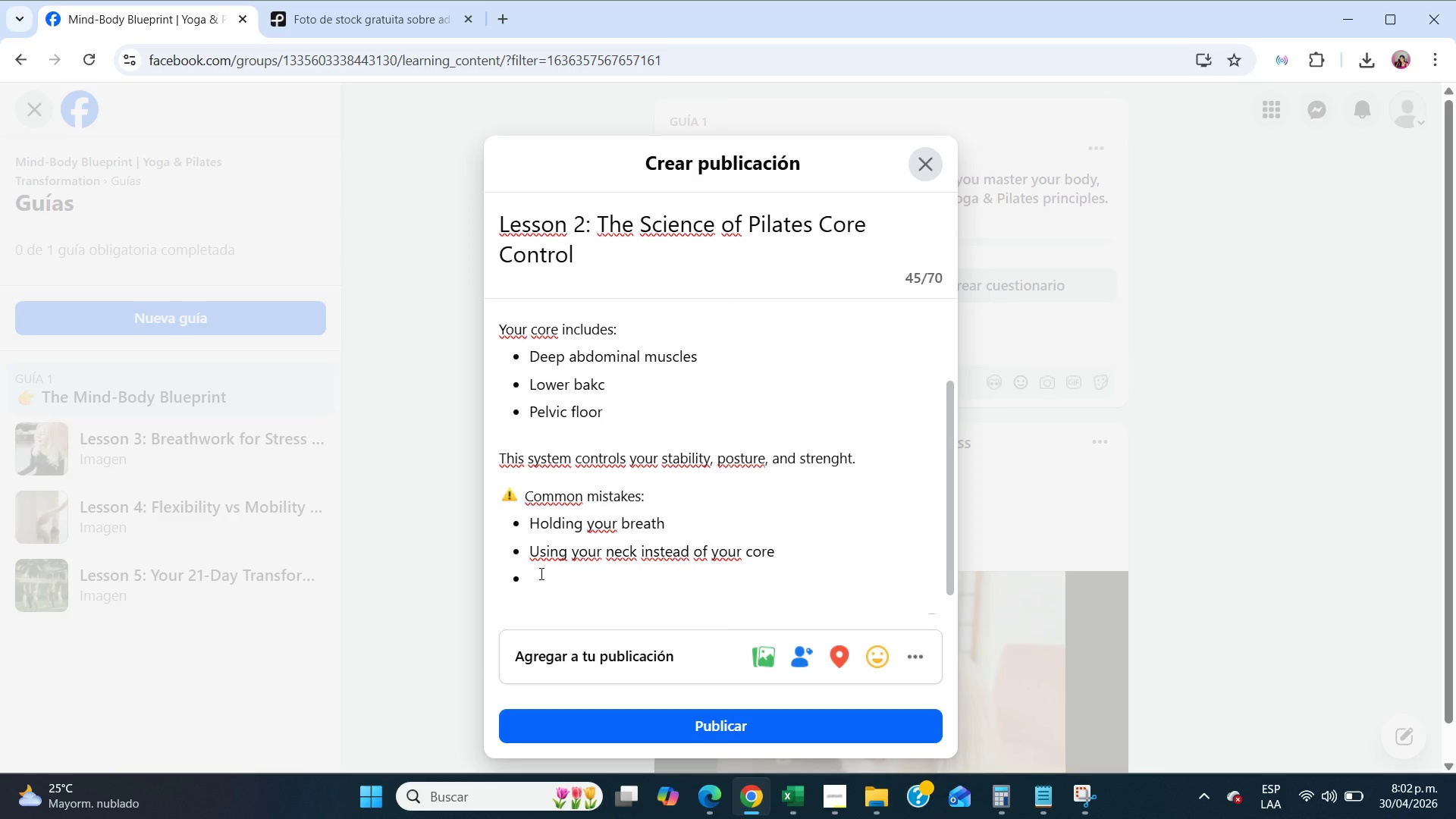 
type(Rushing movemetn)
key(Backspace)
key(Backspace)
type(nts)
 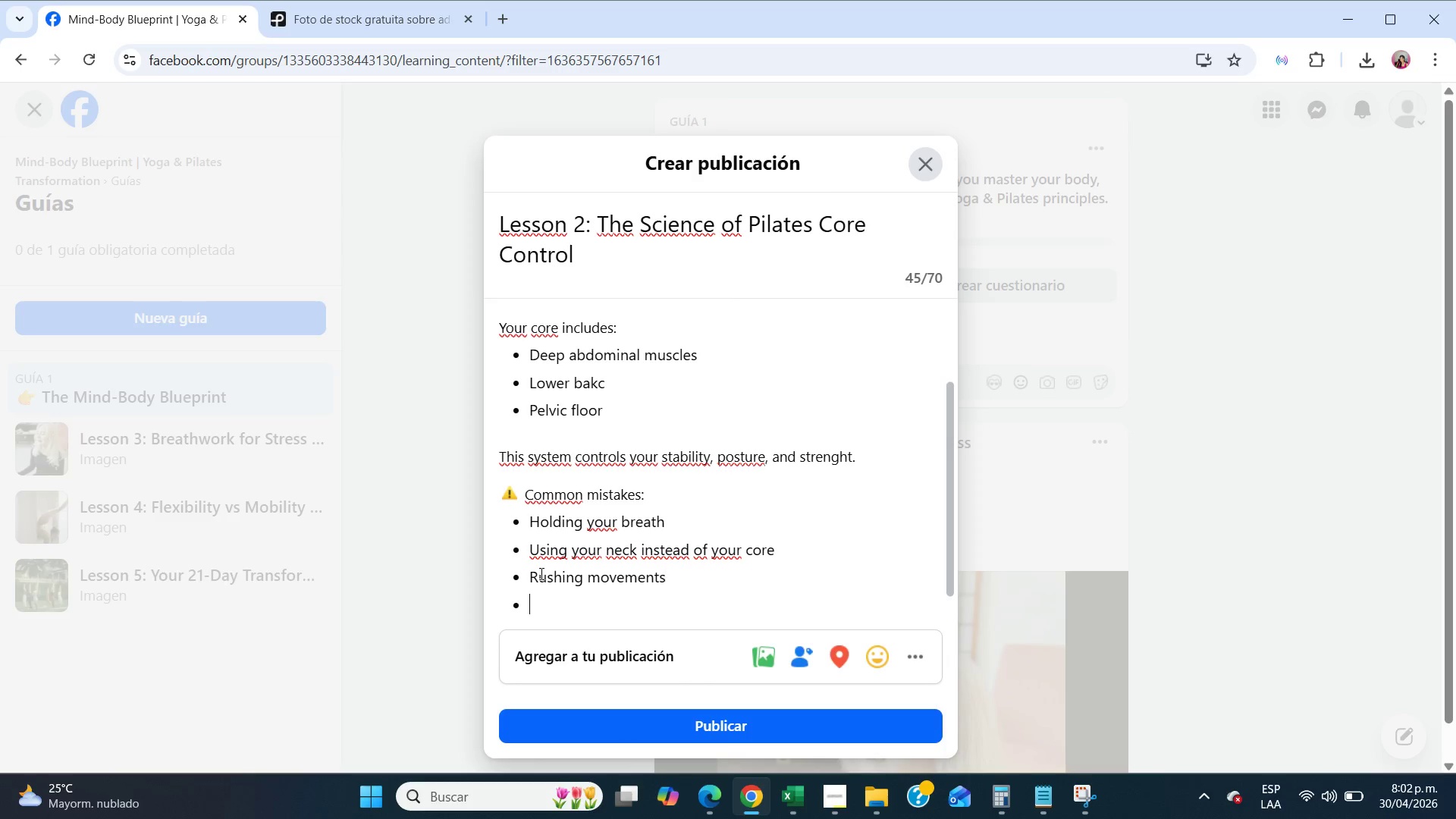 
key(Enter)
 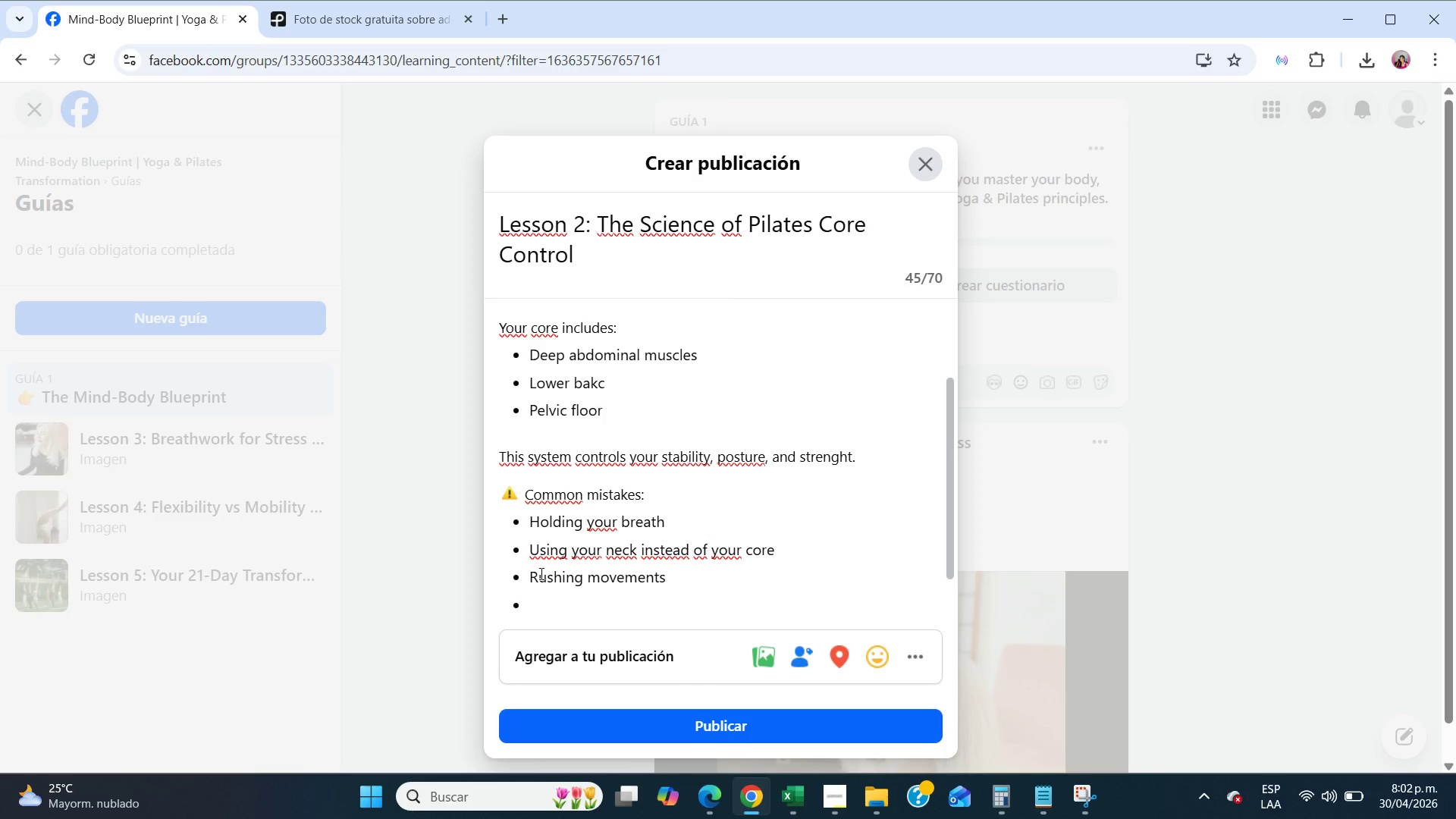 
key(Enter)
 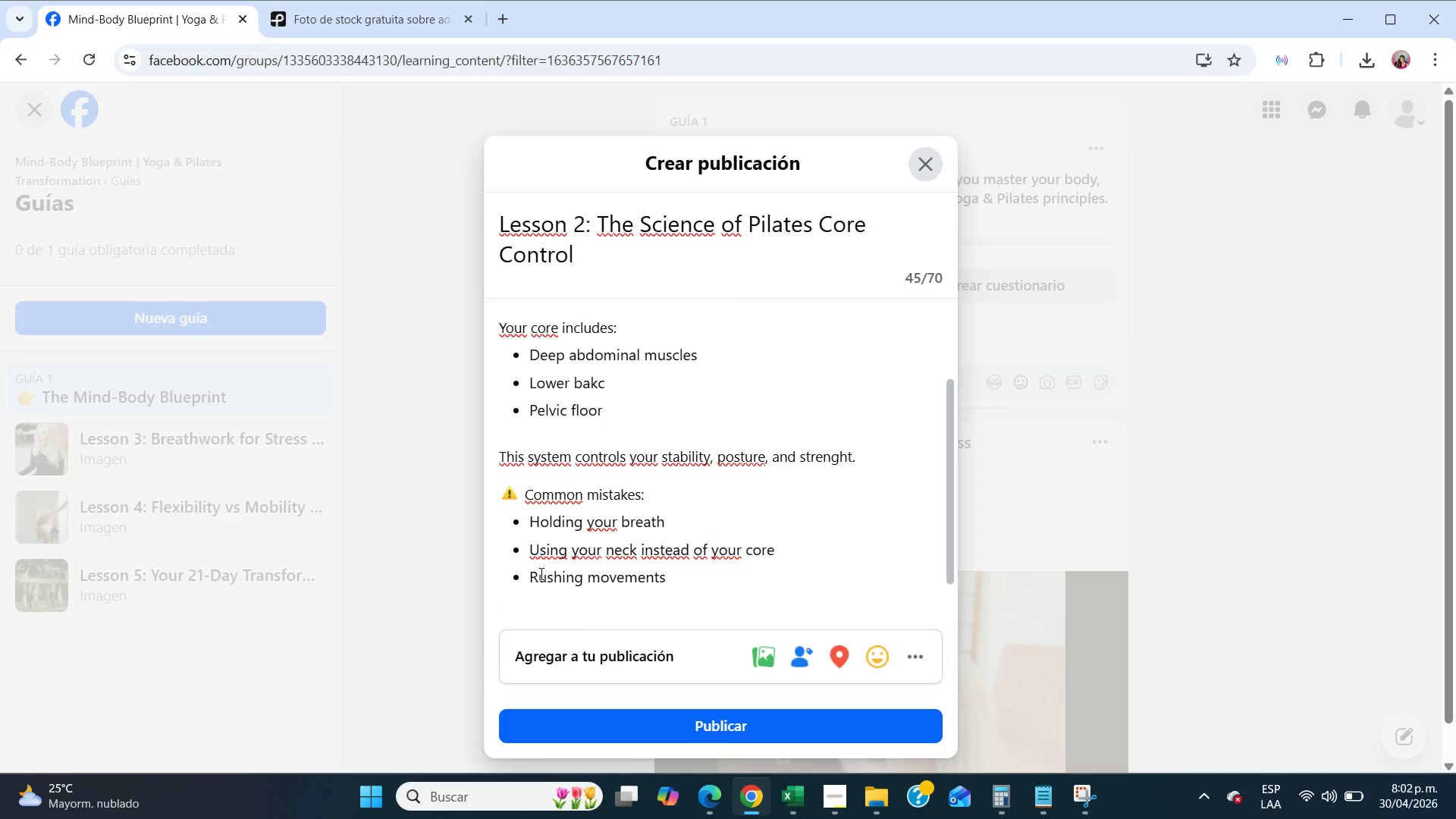 
key(Enter)
 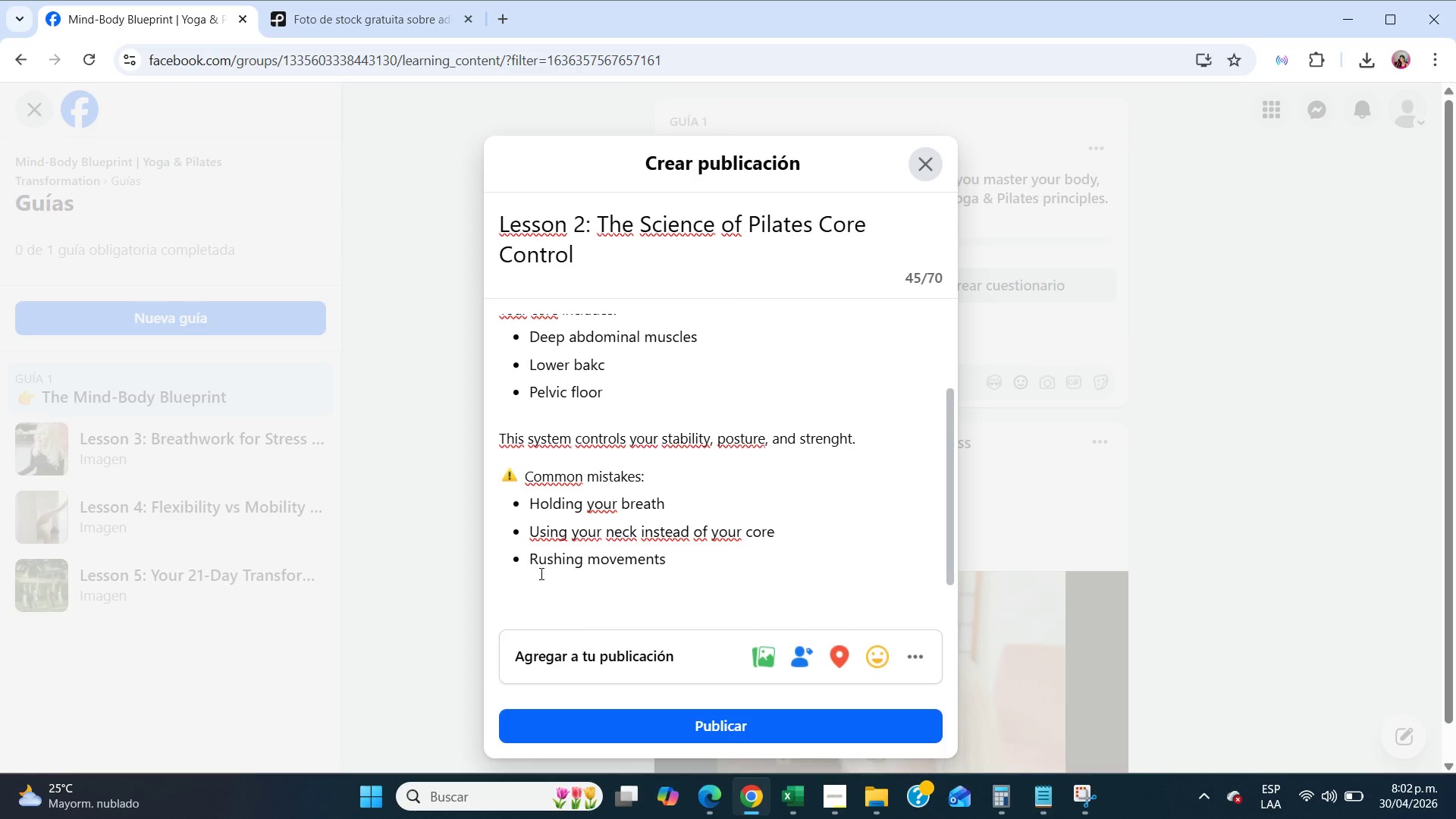 
scroll: coordinate [540, 573], scroll_direction: down, amount: 4.0
 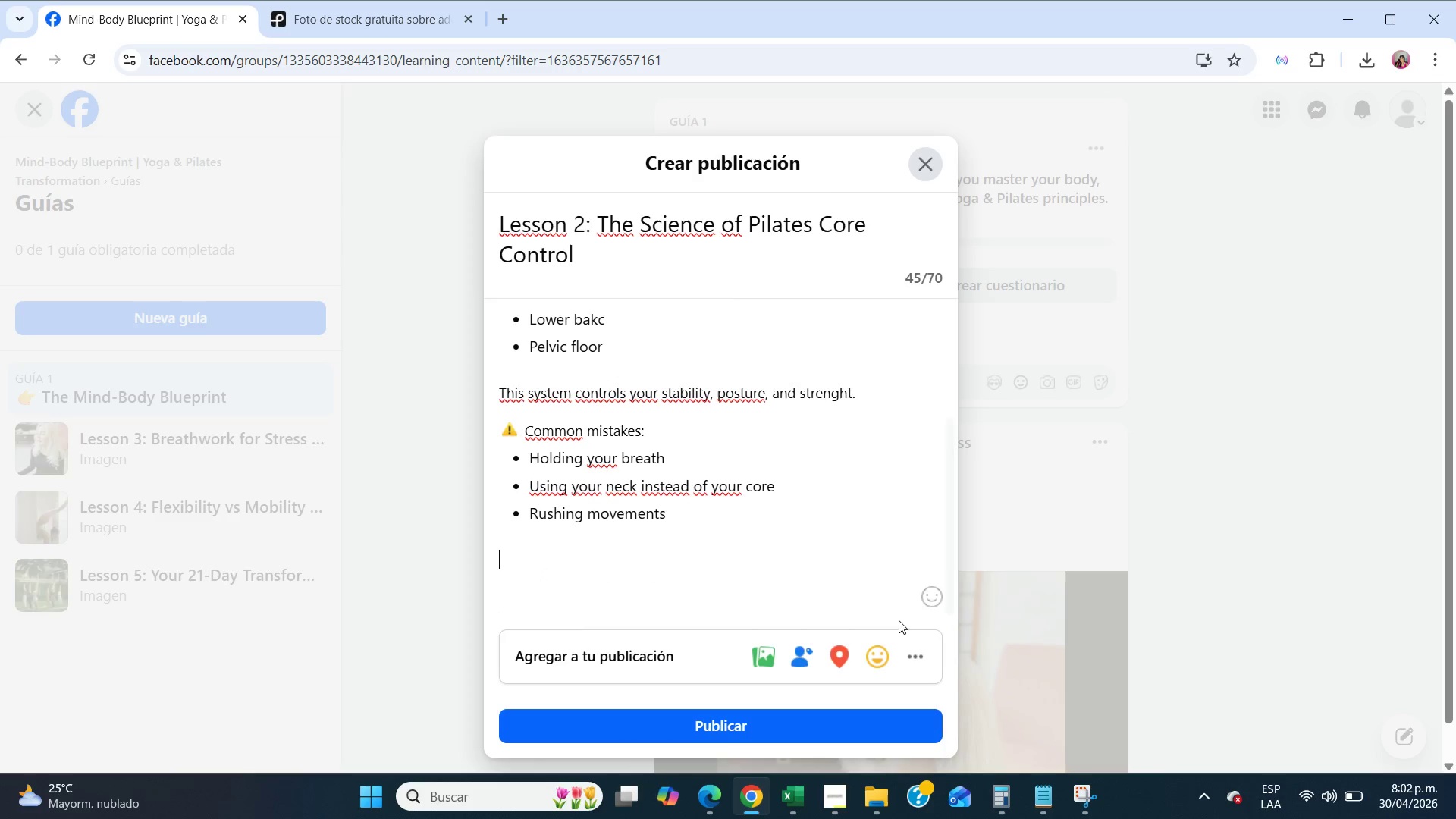 
left_click([926, 606])
 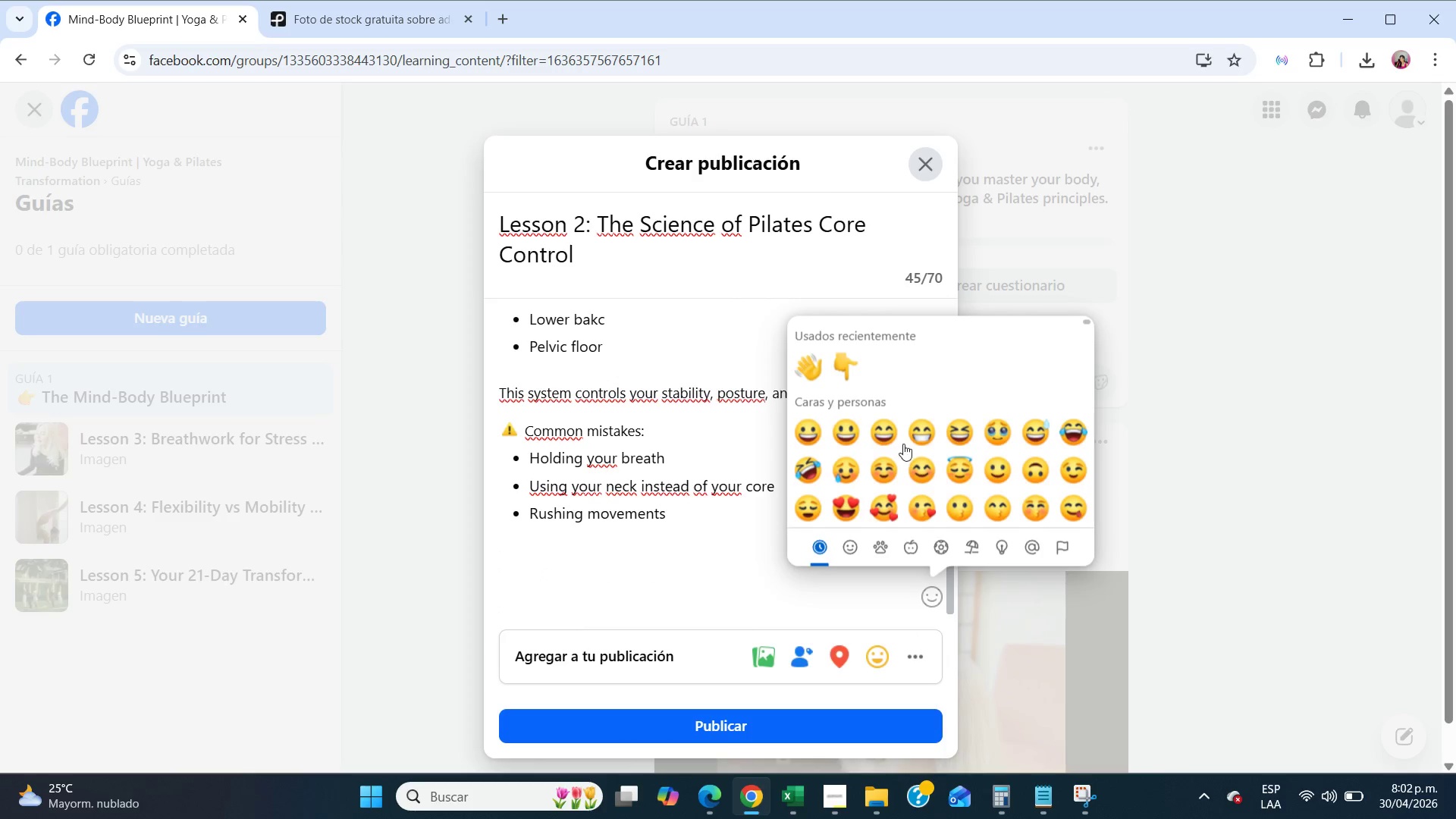 
scroll: coordinate [930, 450], scroll_direction: down, amount: 33.0
 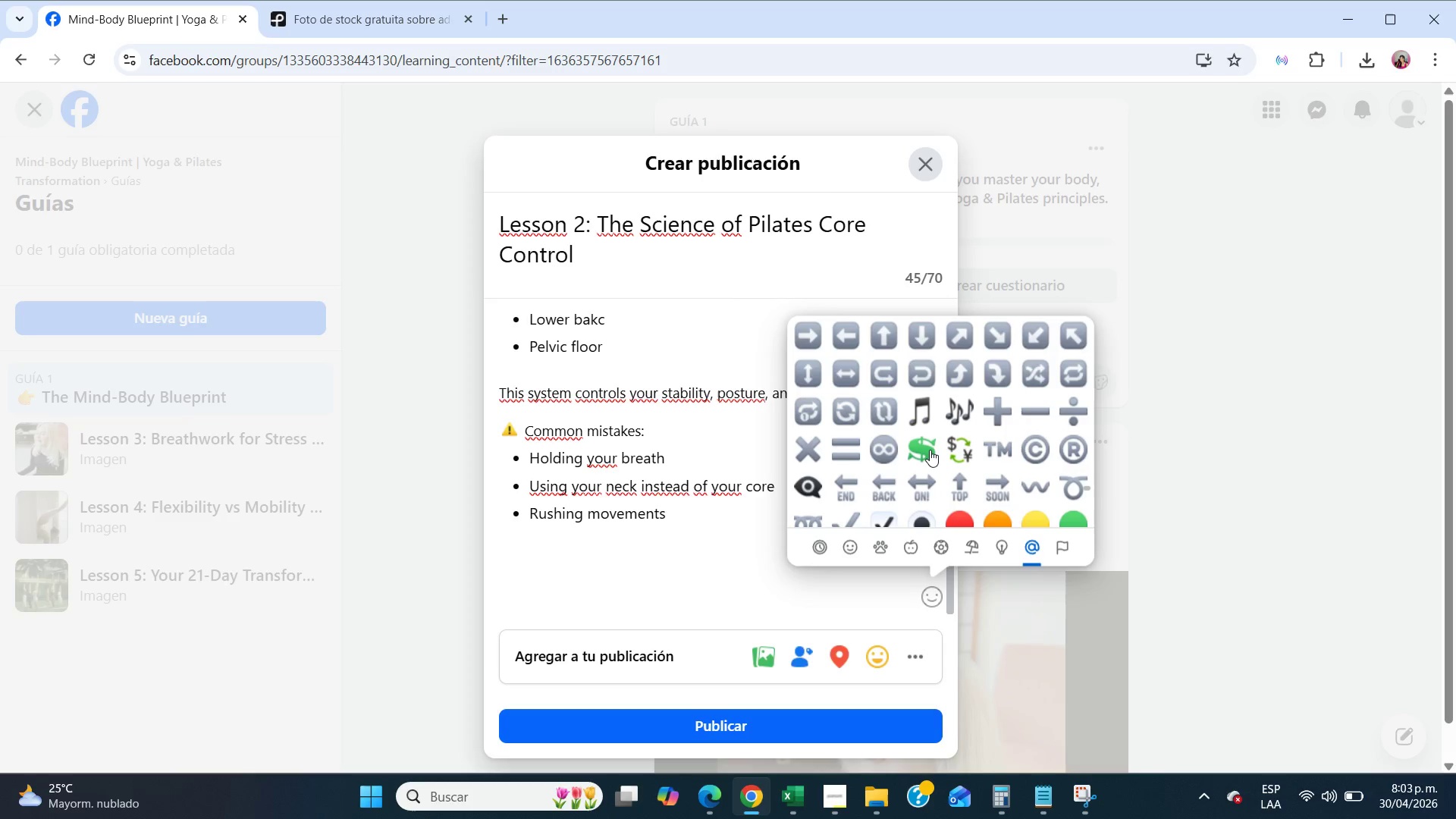 
left_click([884, 335])
 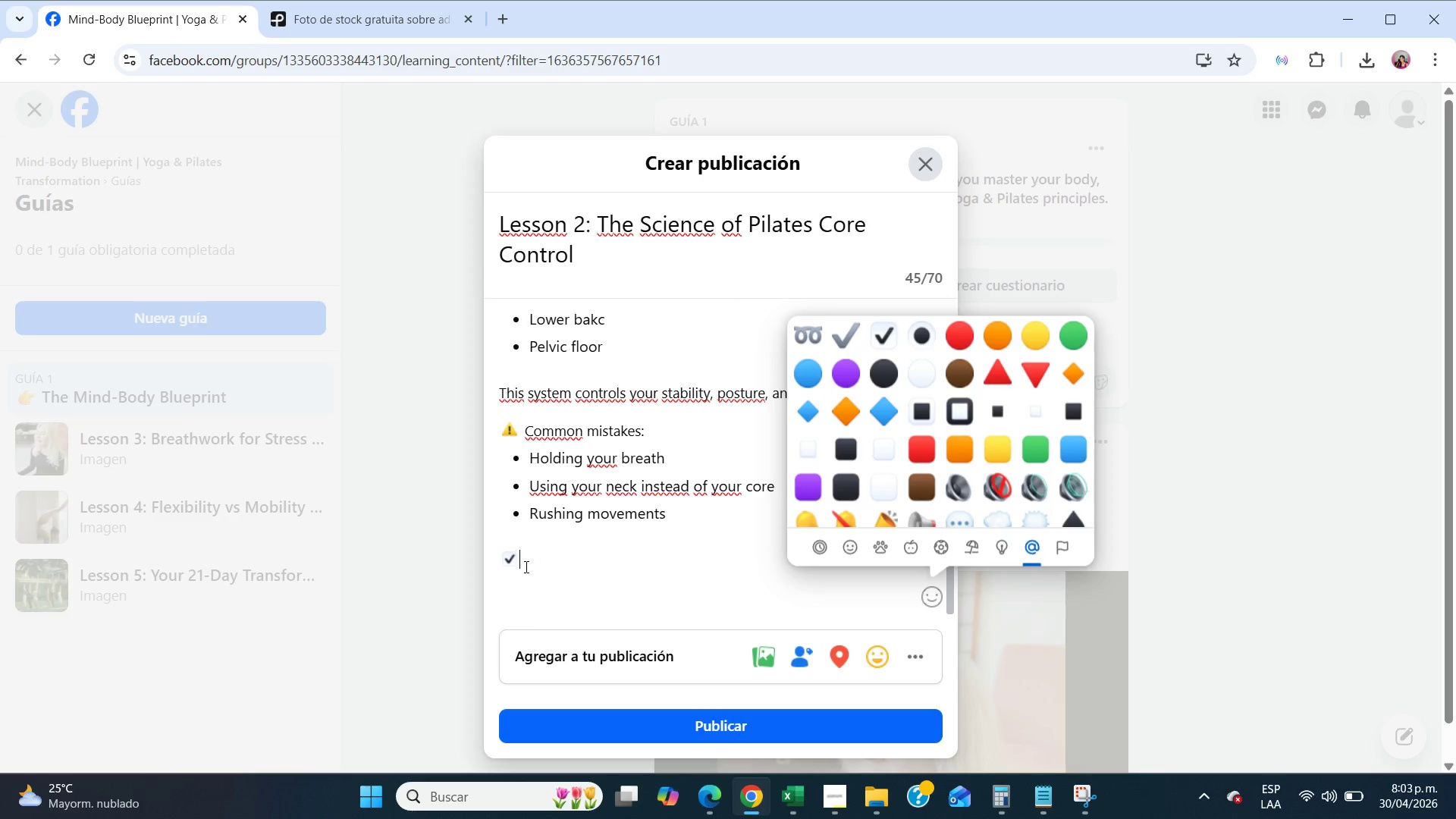 
left_click([534, 560])
 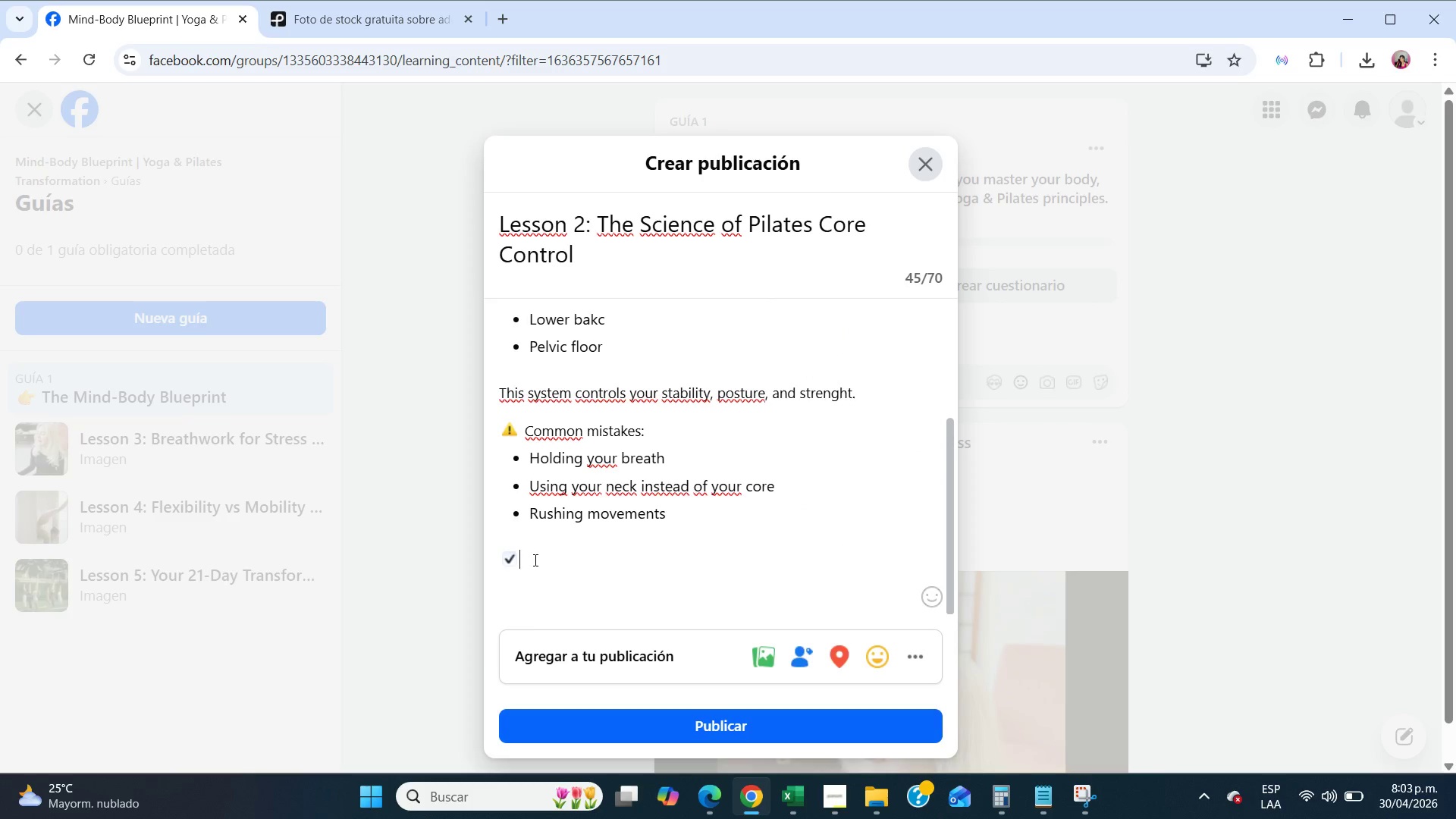 
type( What you shoul focus on>)
 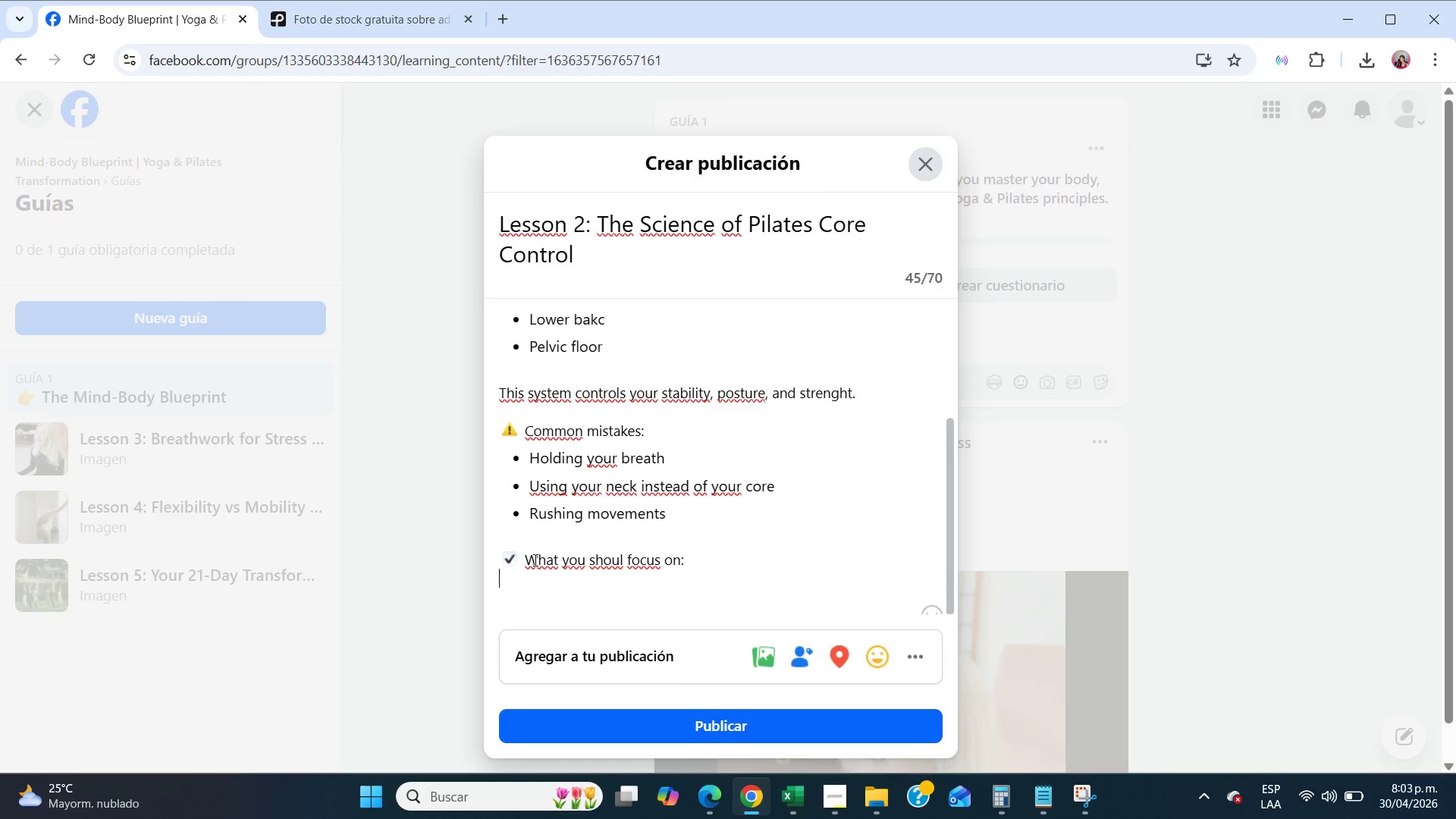 
key(Enter)
 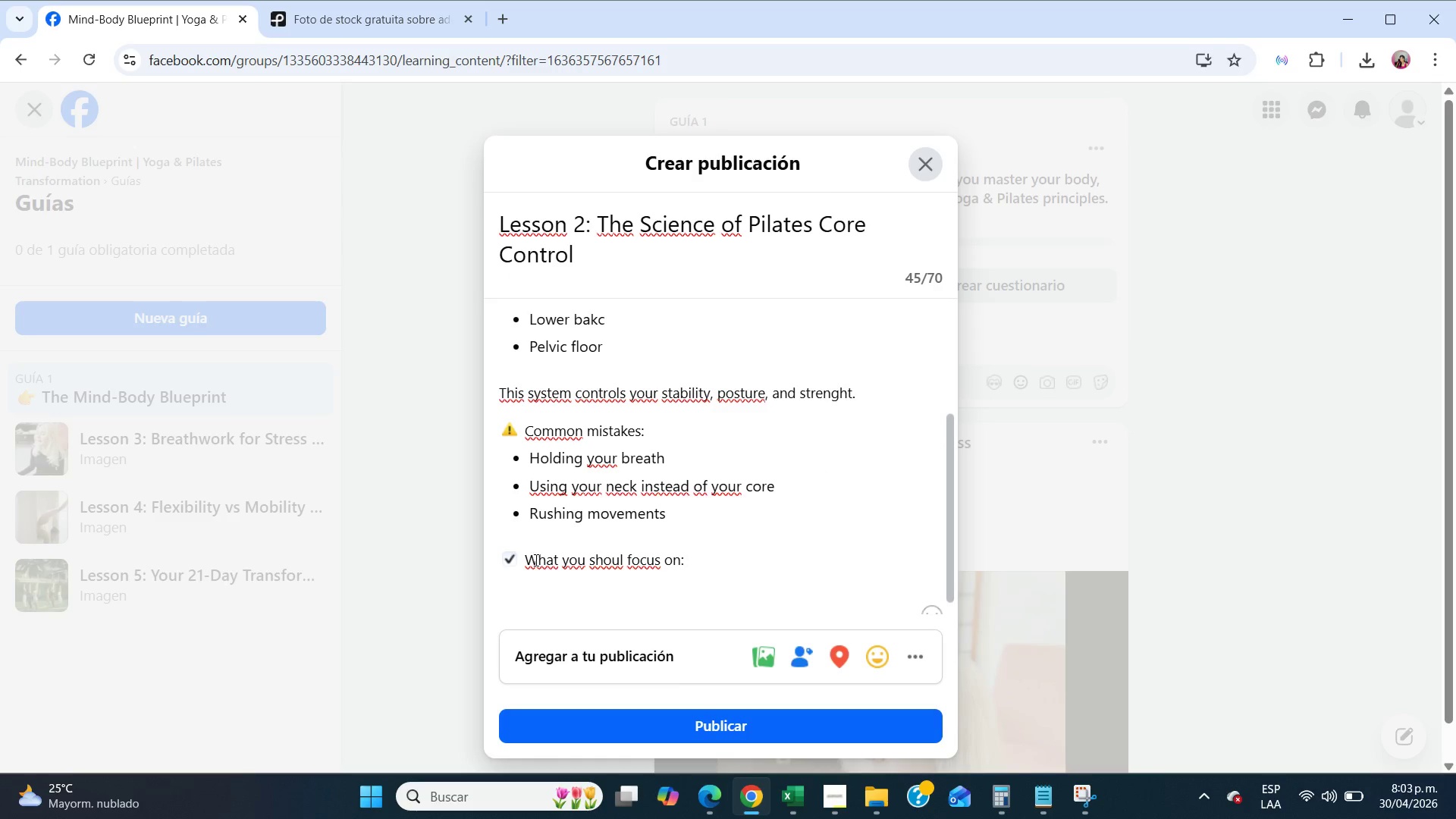 
scroll: coordinate [535, 560], scroll_direction: down, amount: 7.0
 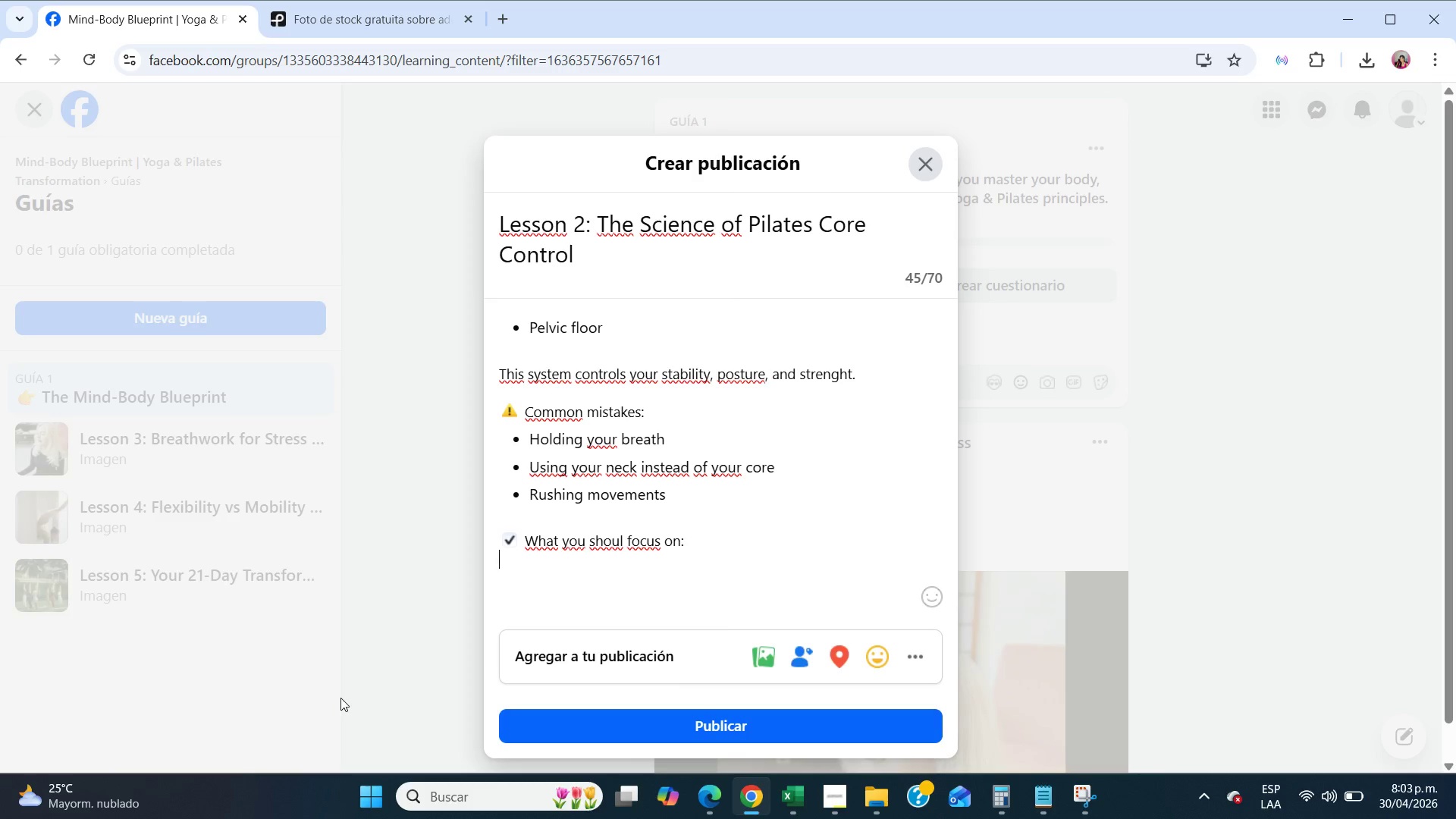 
type(- Slow, controlled movements)
 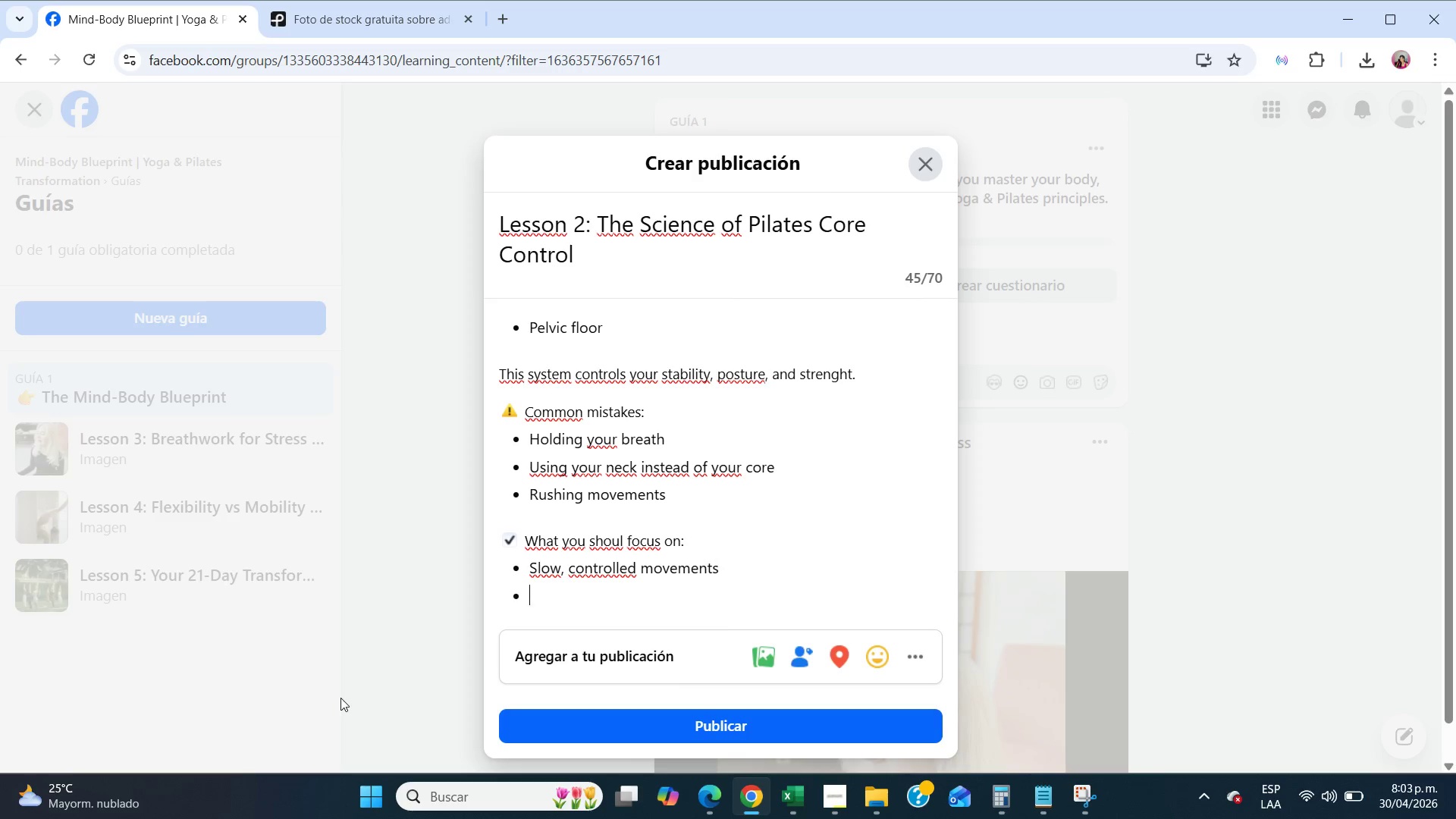 
key(Enter)
 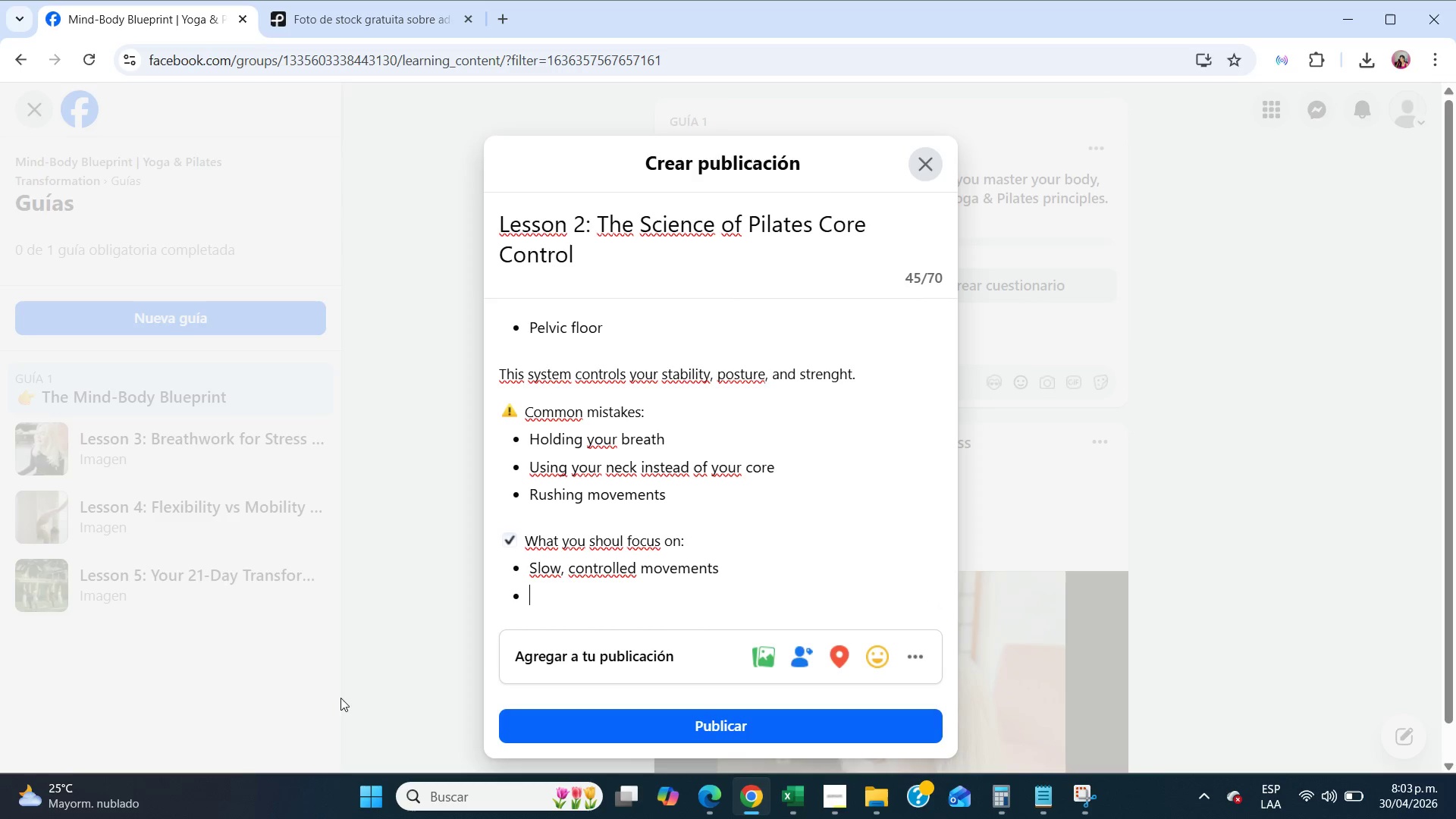 
type(Breath coordination)
 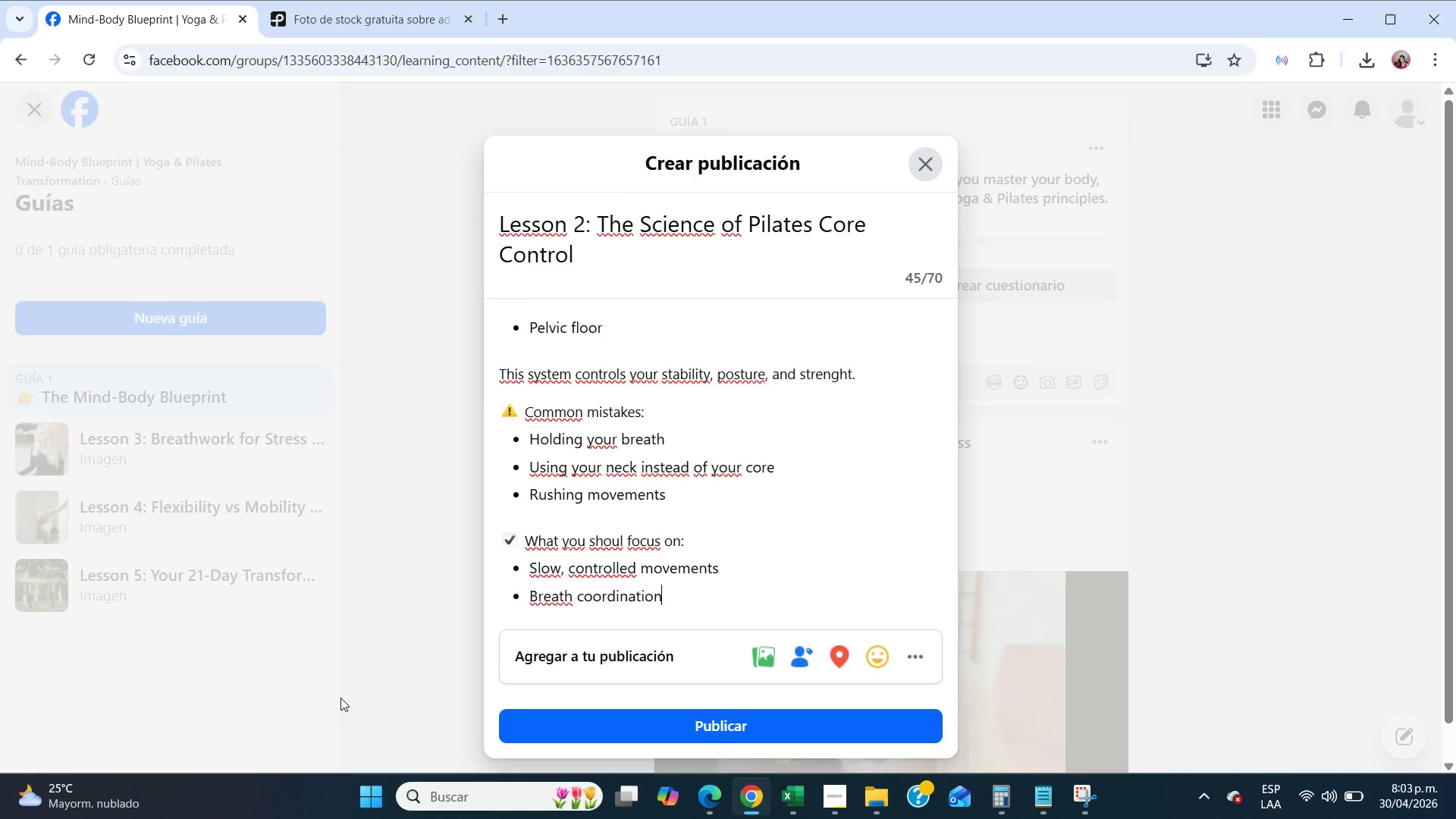 
key(Enter)
 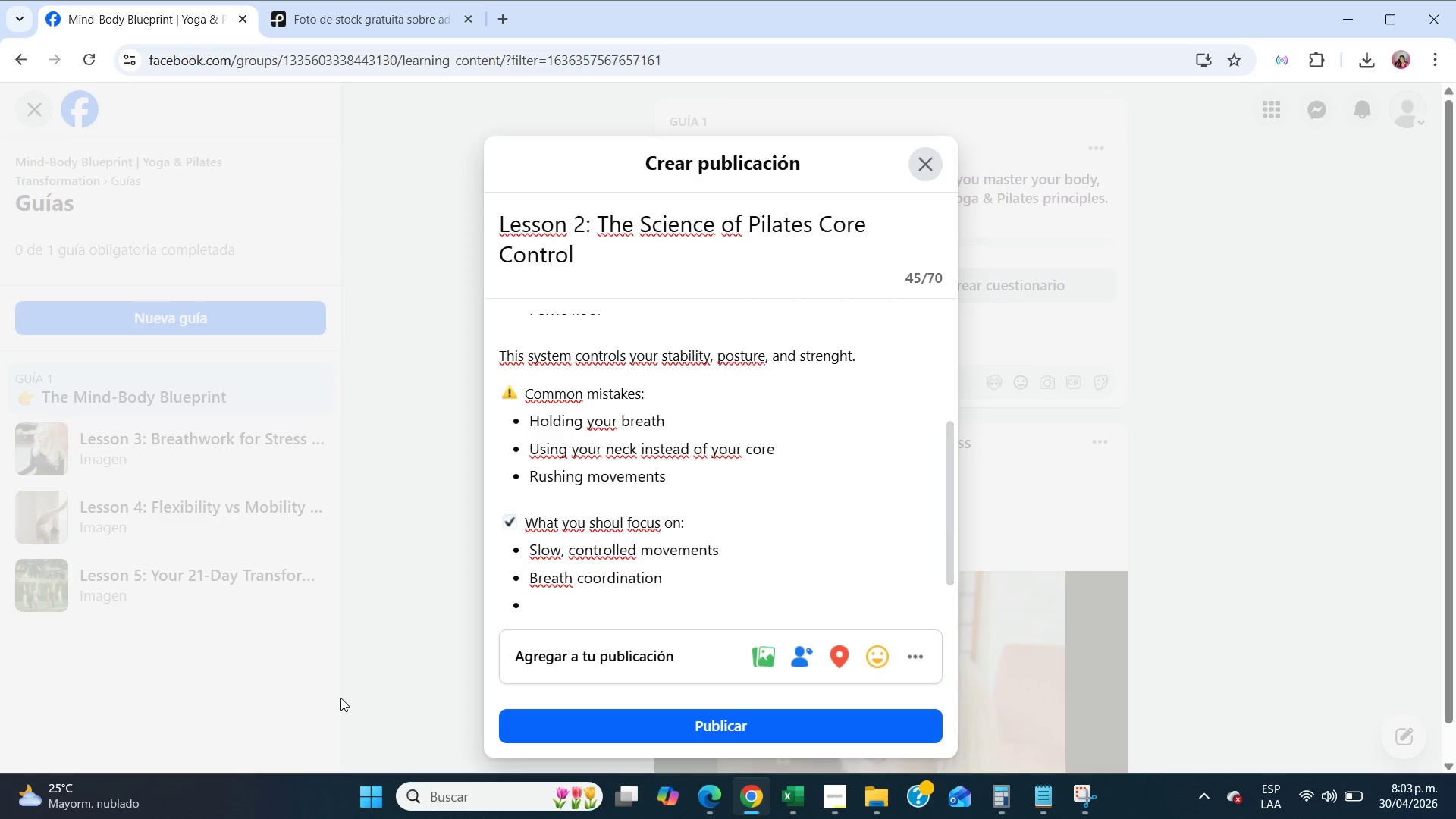 
type(Mind-muscle connection)
 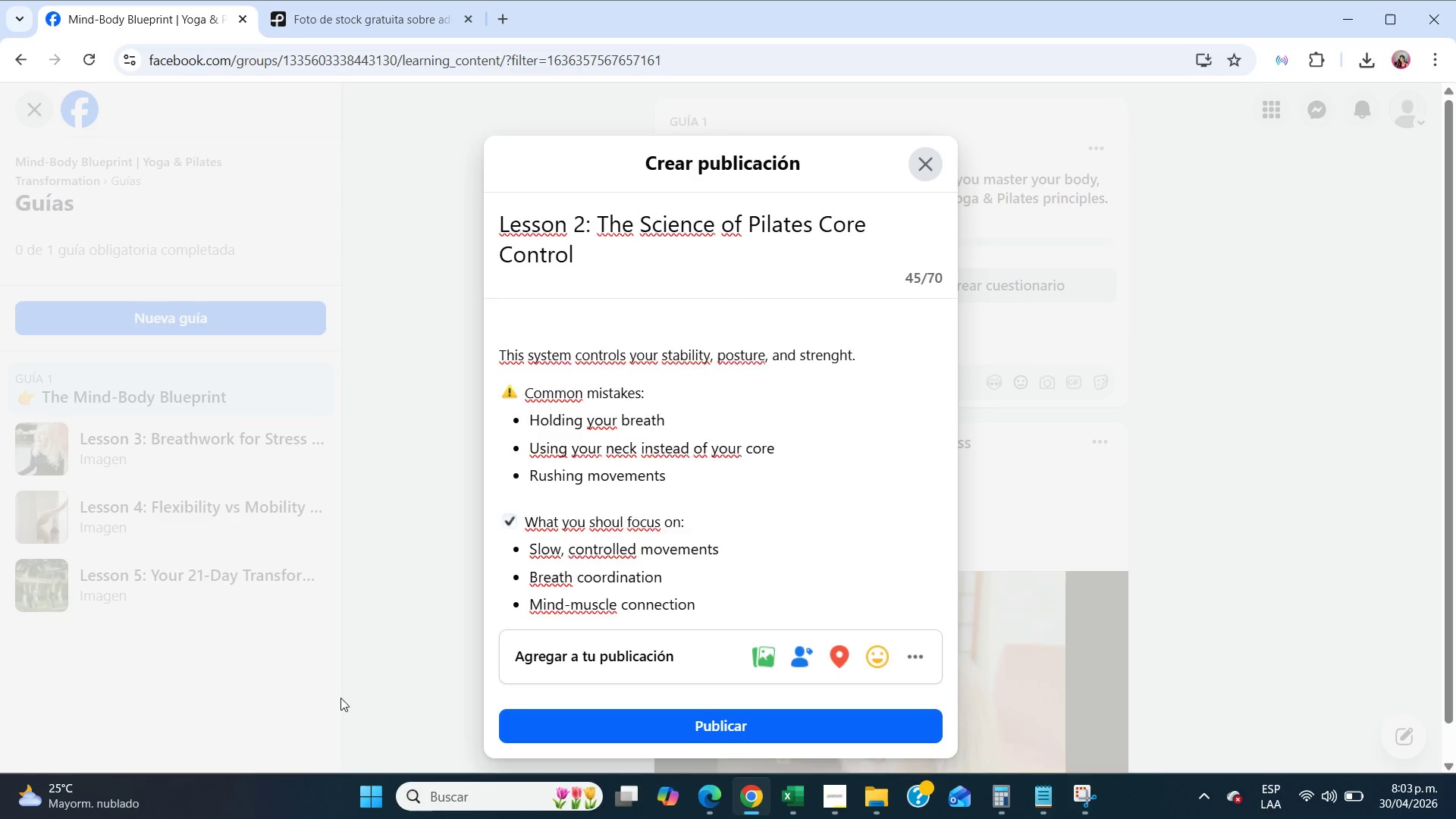 
key(Enter)
 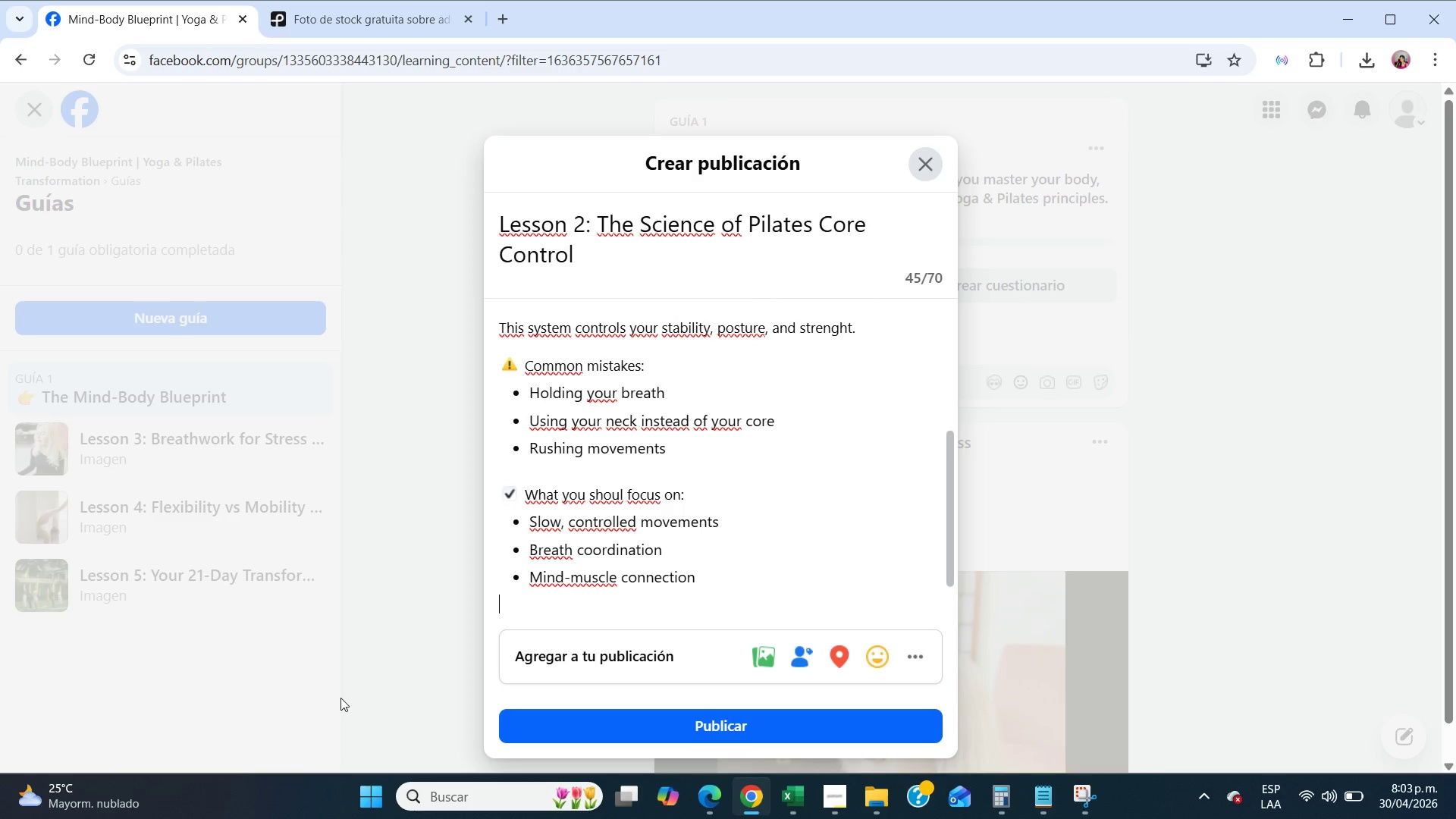 
key(Enter)
 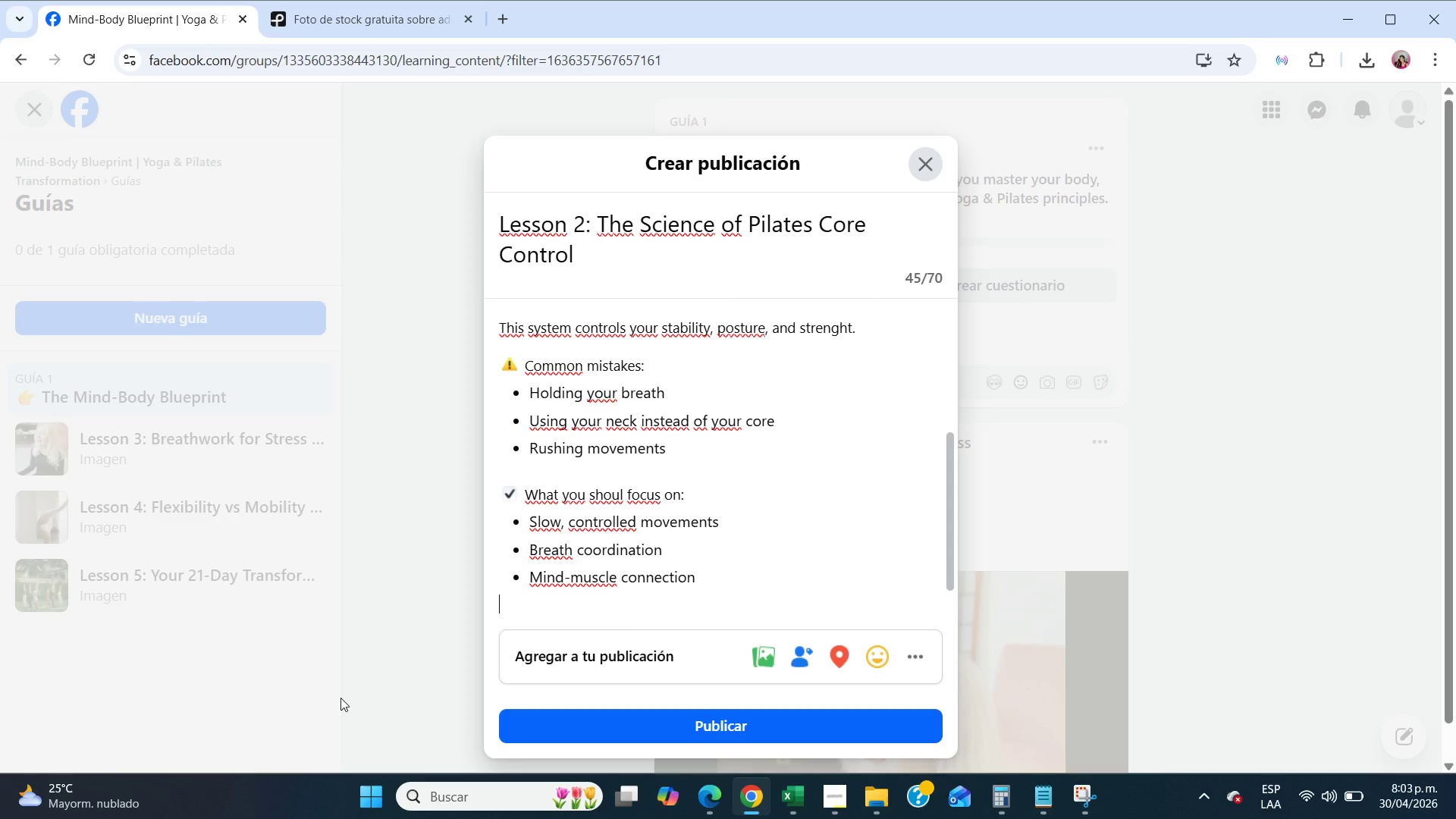 
key(Enter)
 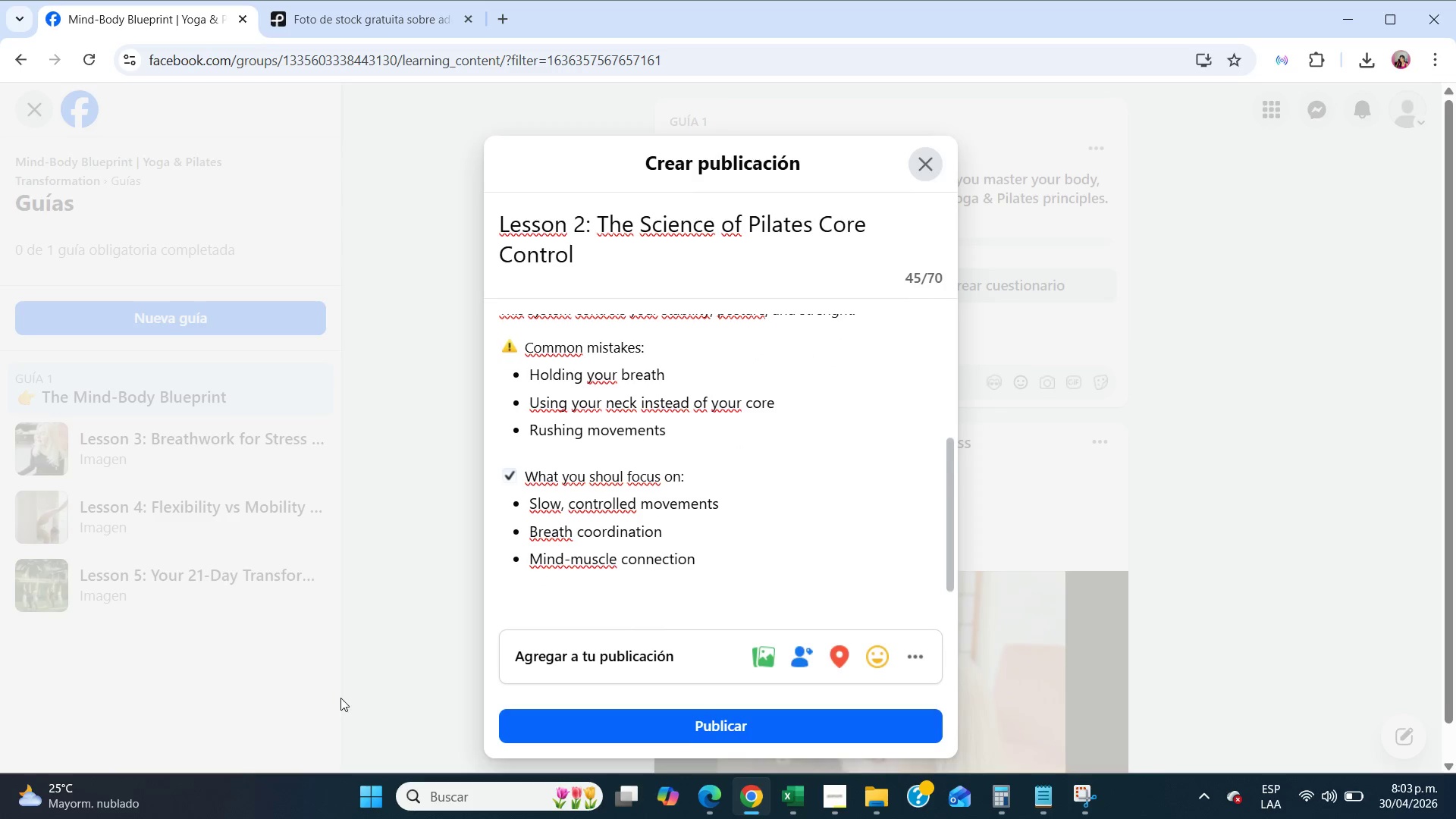 
scroll: coordinate [883, 554], scroll_direction: down, amount: 8.0
 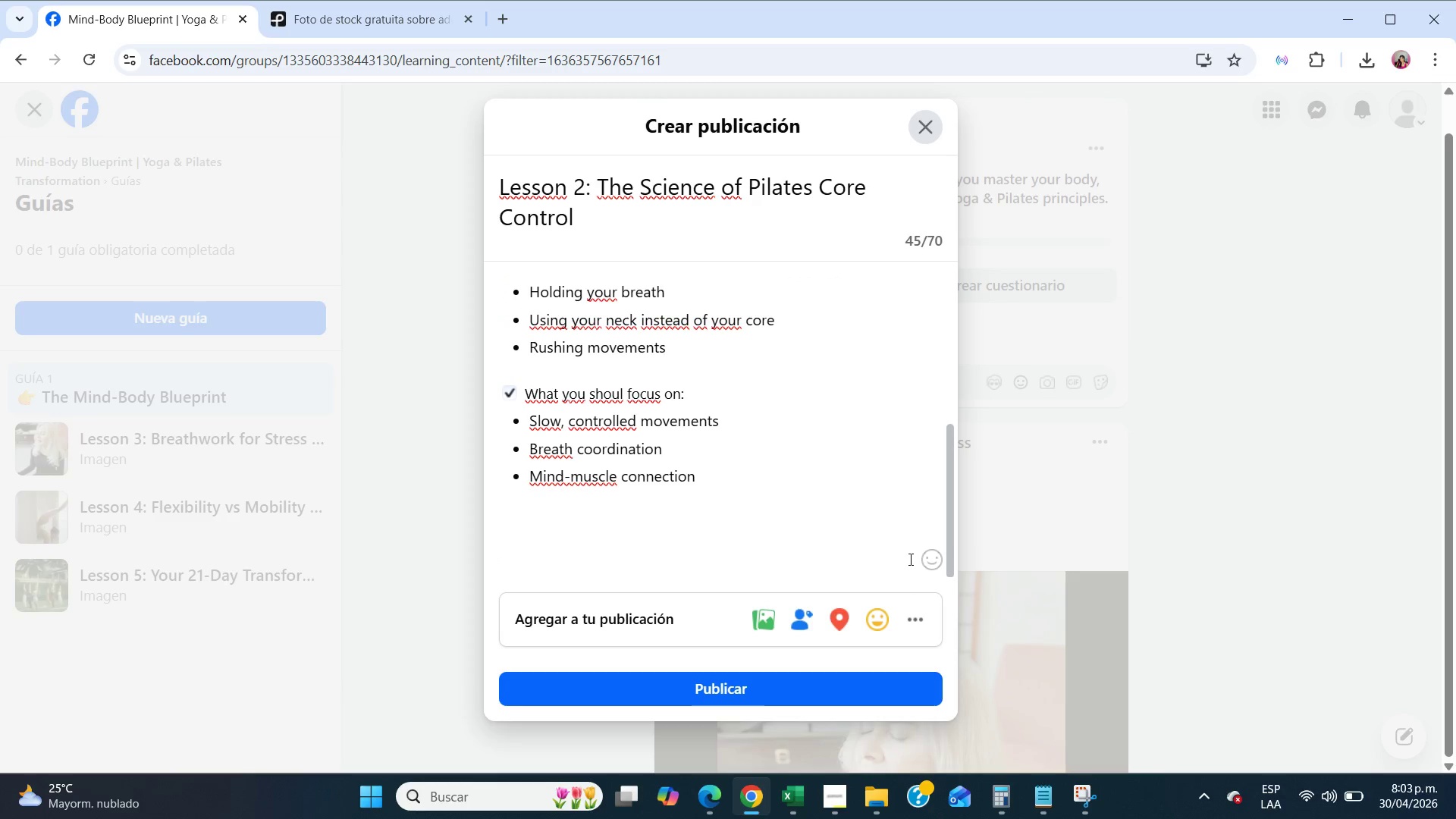 
left_click([920, 560])
 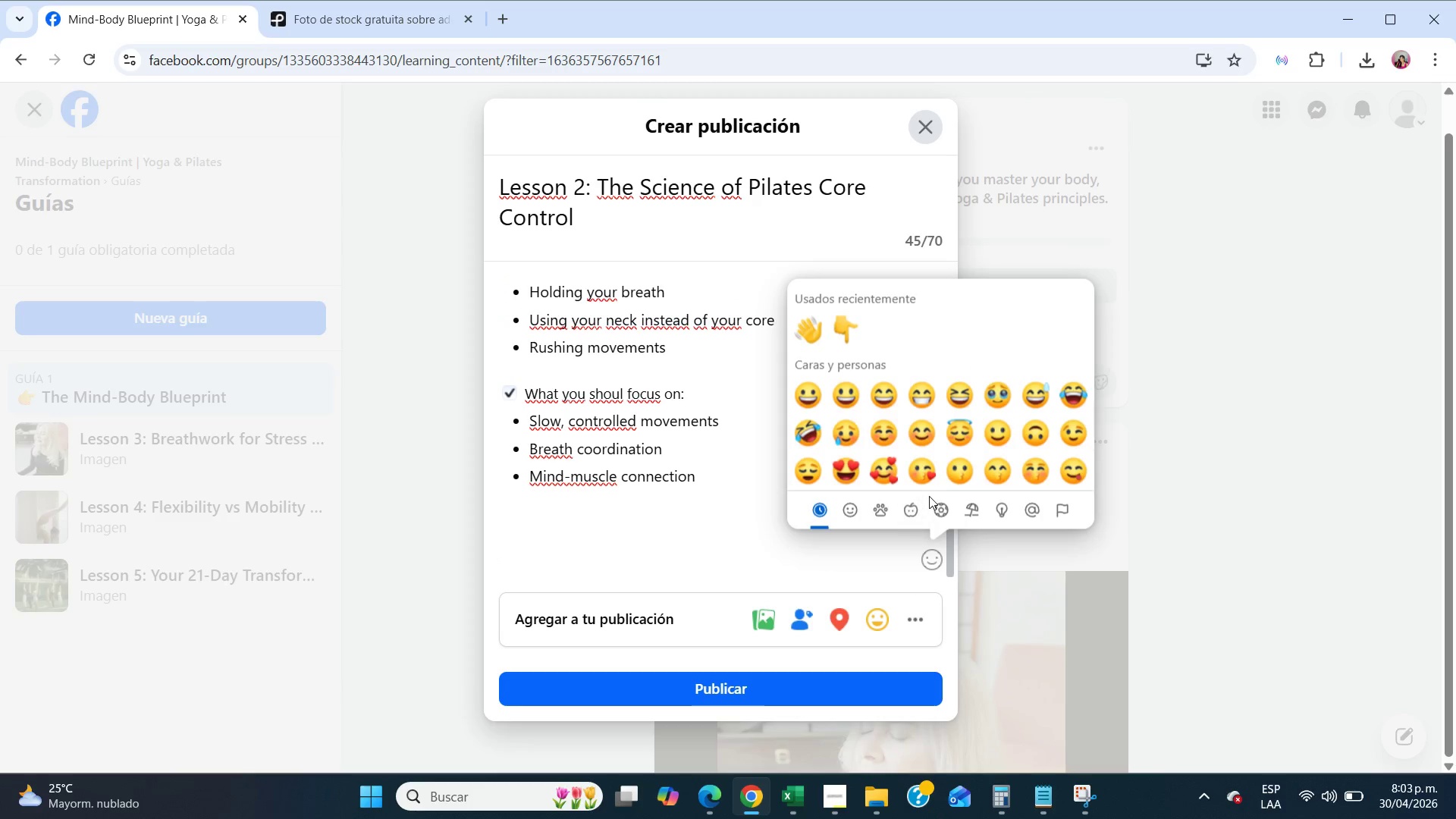 
scroll: coordinate [945, 455], scroll_direction: down, amount: 30.0
 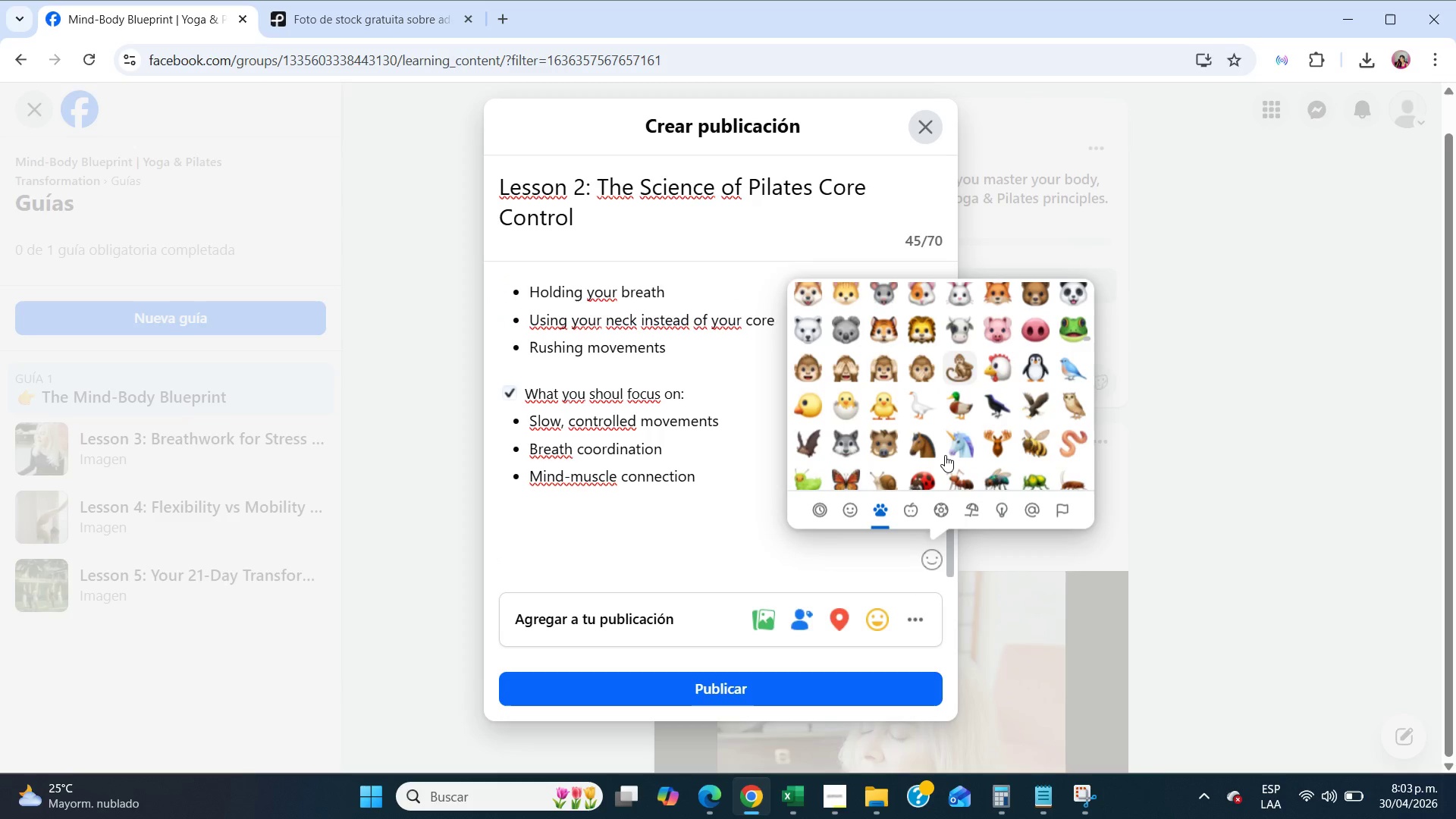 
scroll: coordinate [945, 455], scroll_direction: up, amount: 5.0
 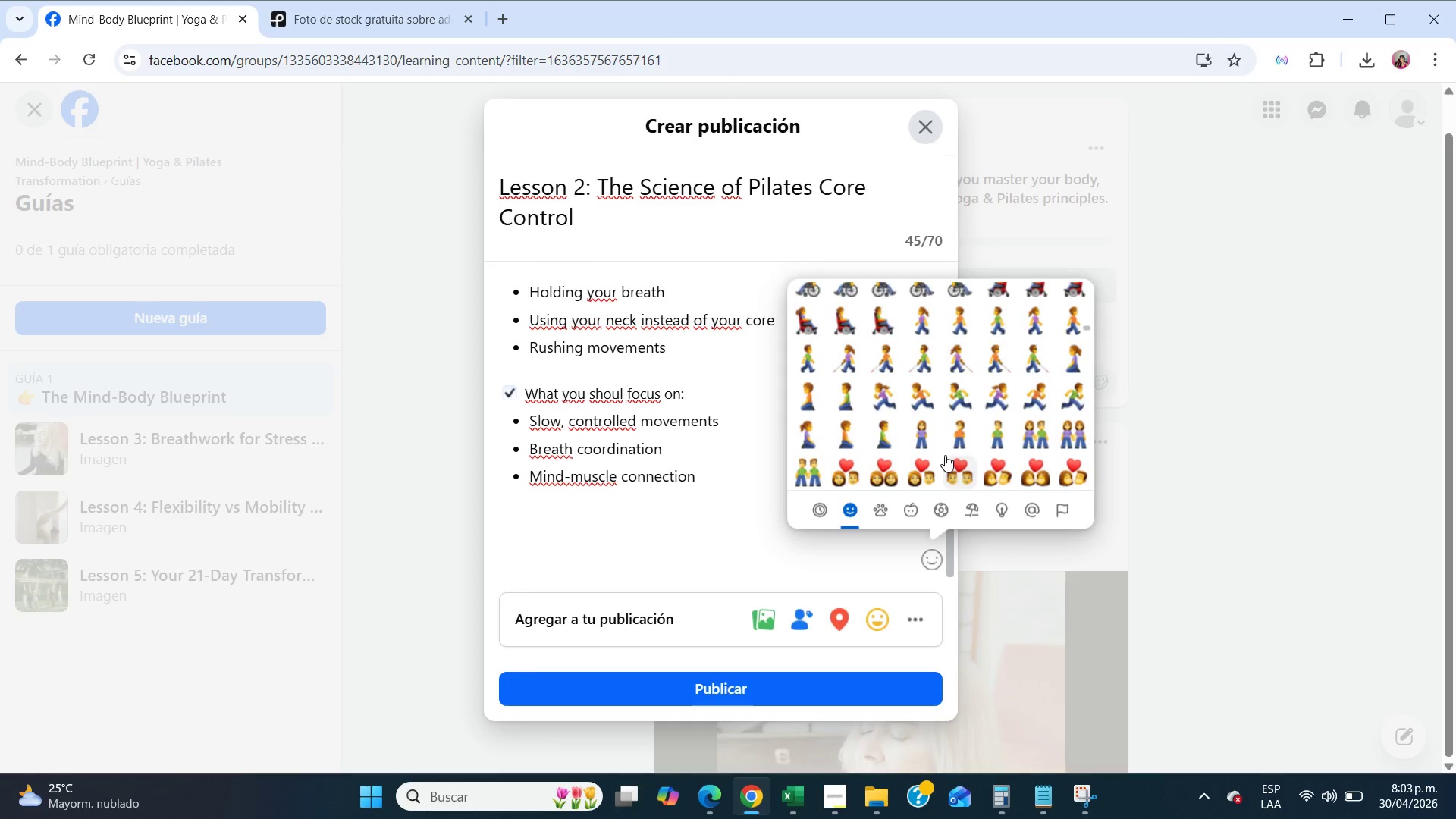 
scroll: coordinate [945, 455], scroll_direction: down, amount: 16.0
 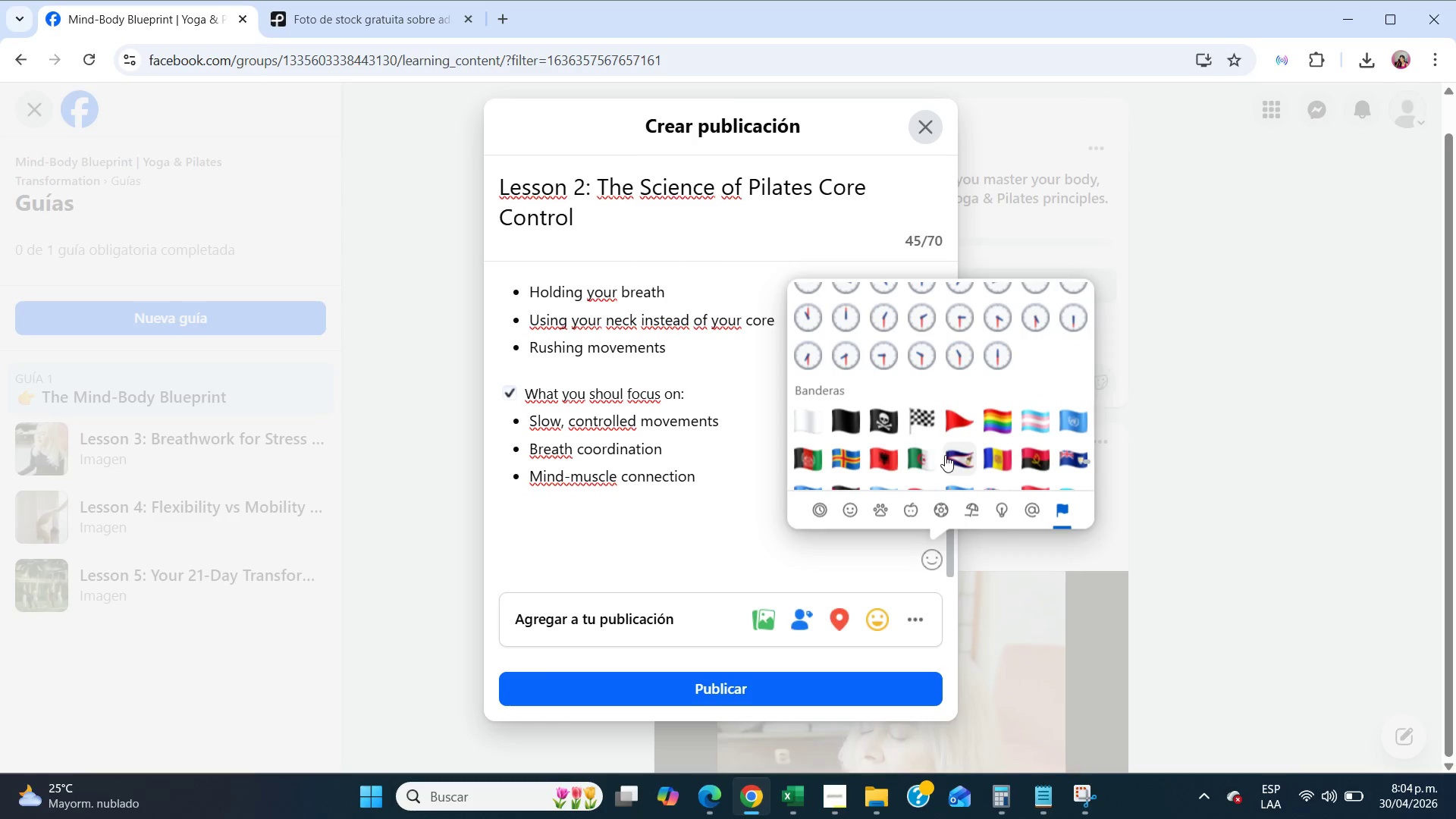 
scroll: coordinate [945, 455], scroll_direction: up, amount: 6.0
 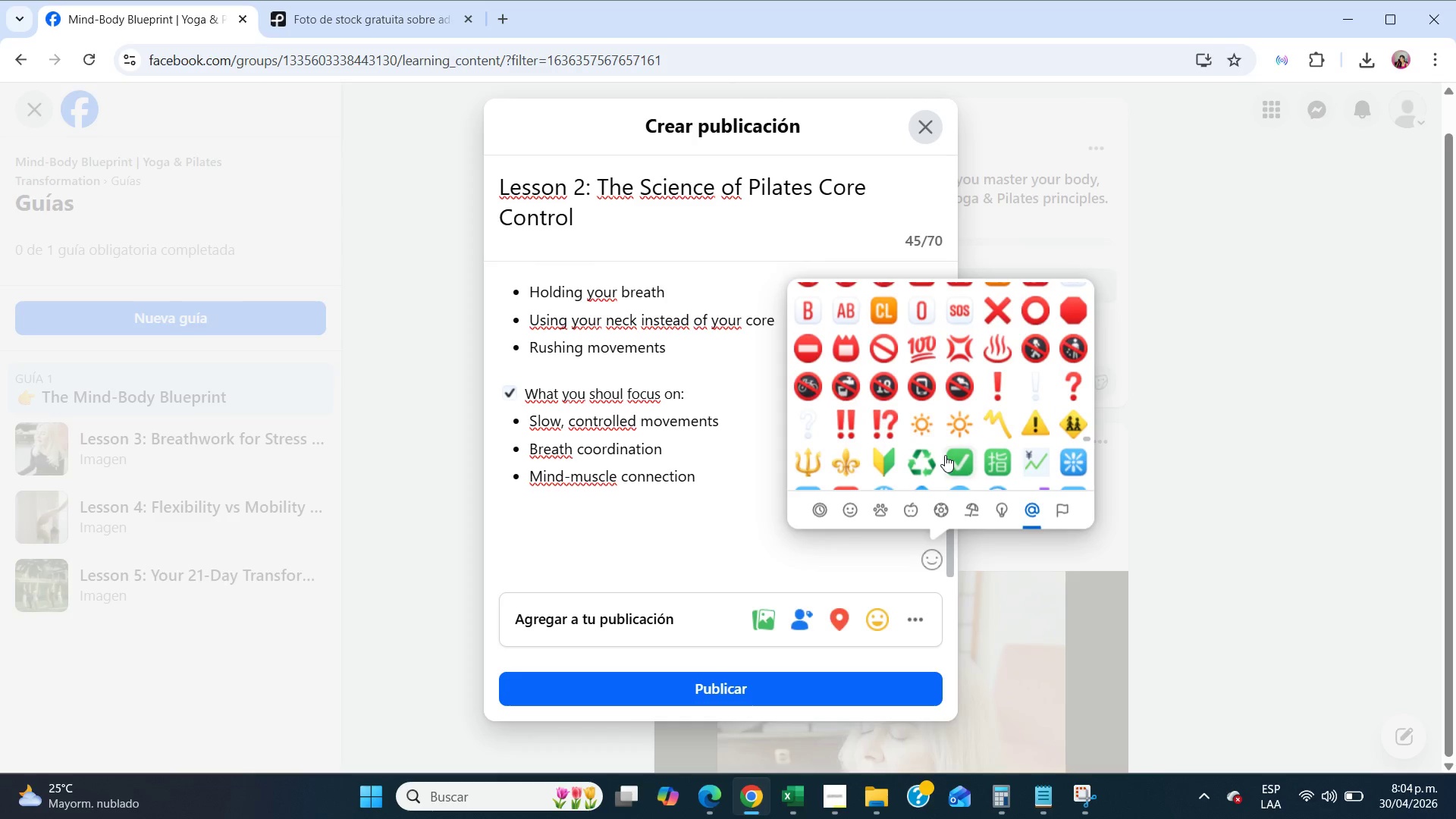 
scroll: coordinate [945, 455], scroll_direction: down, amount: 4.0
 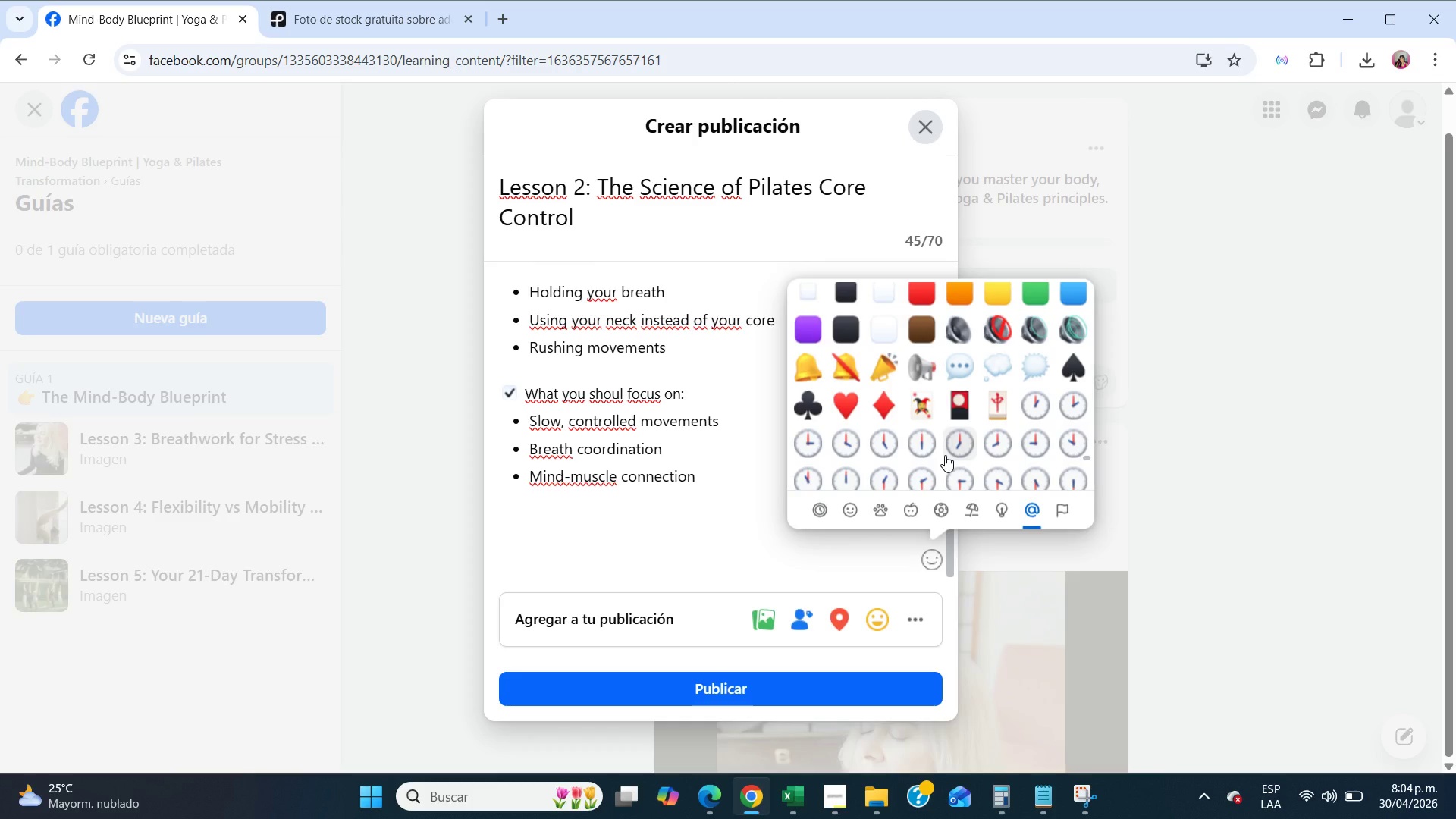 
scroll: coordinate [945, 455], scroll_direction: up, amount: 19.0
 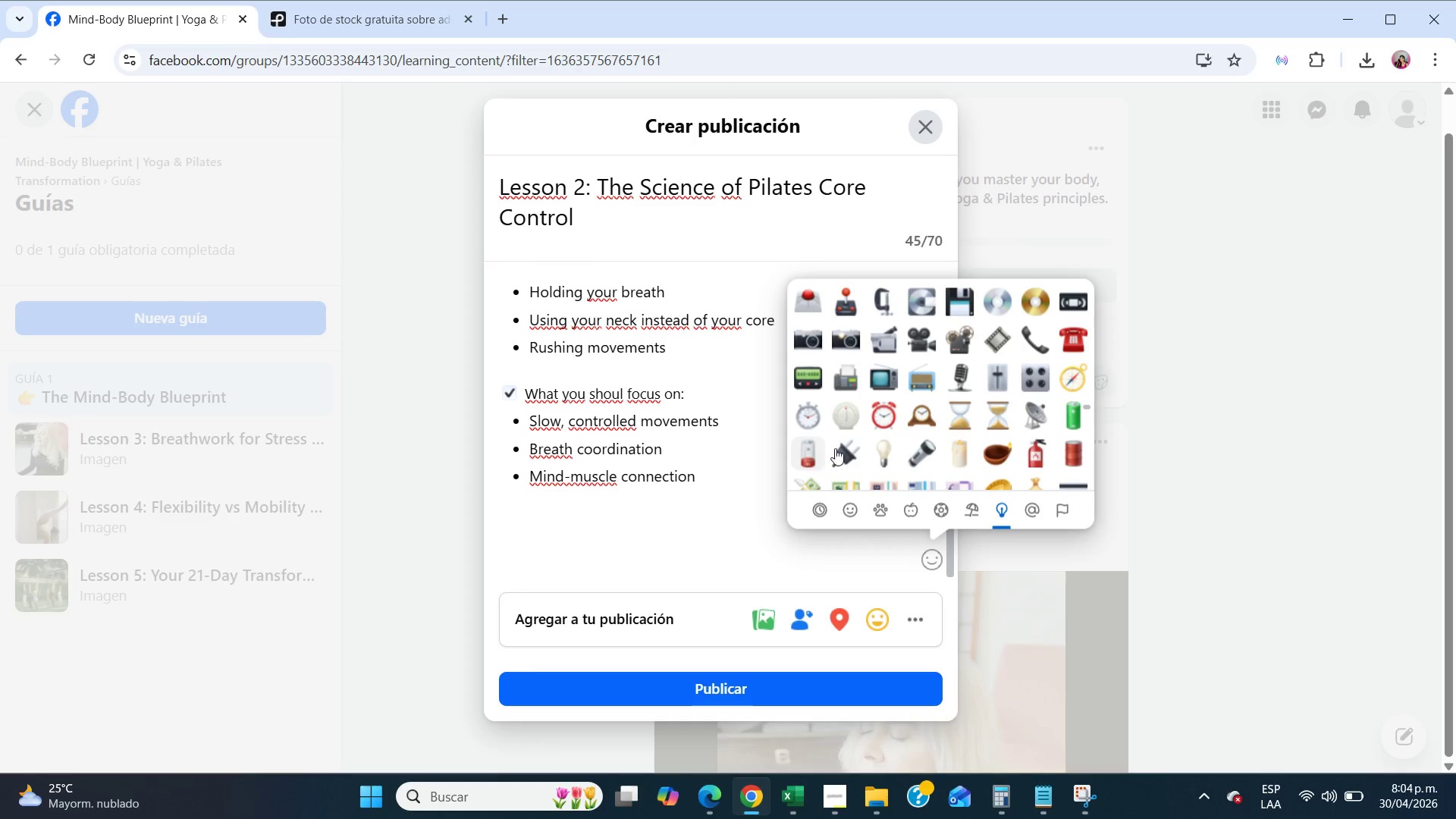 
left_click([877, 447])
 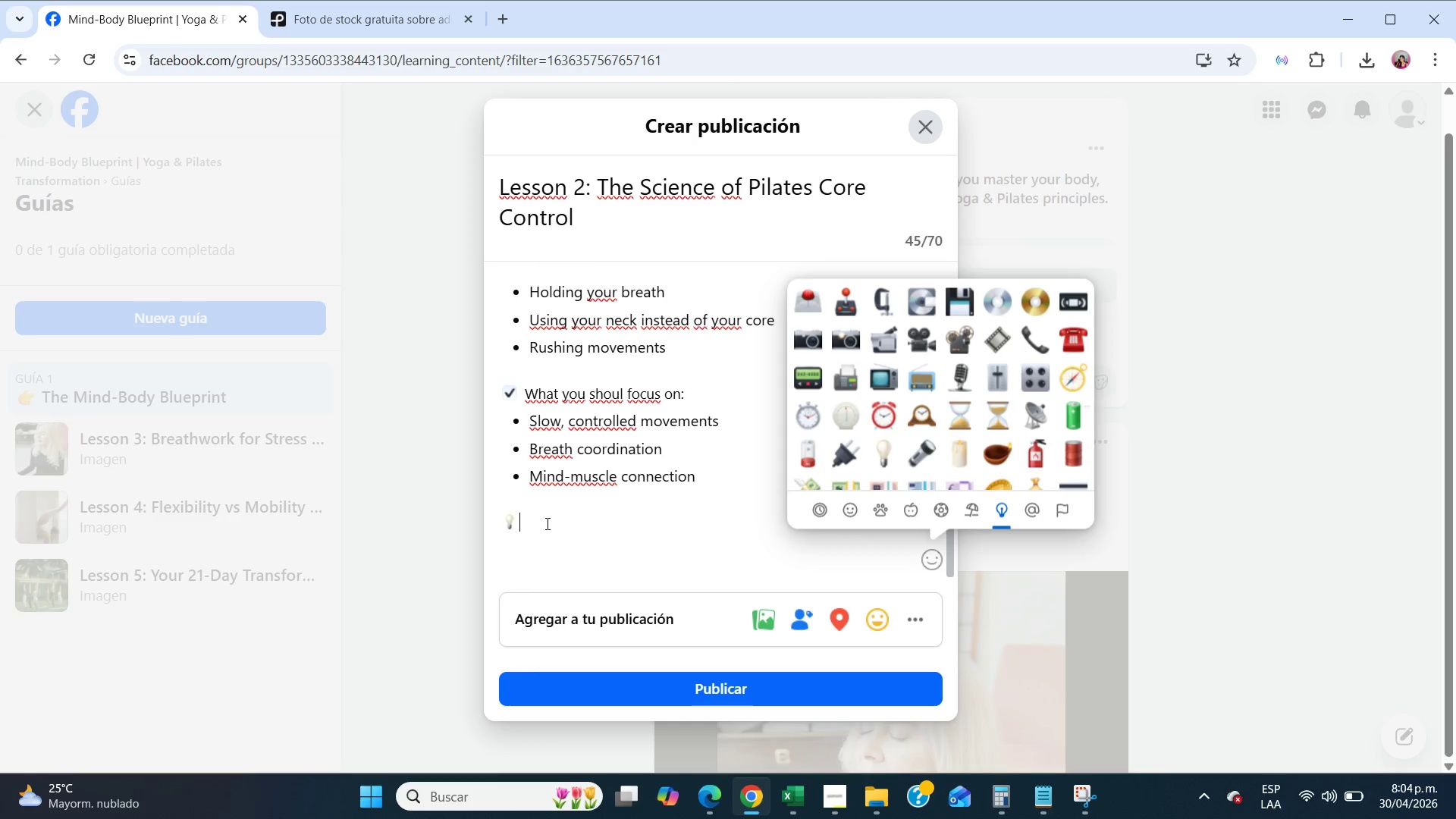 
left_click([546, 523])
 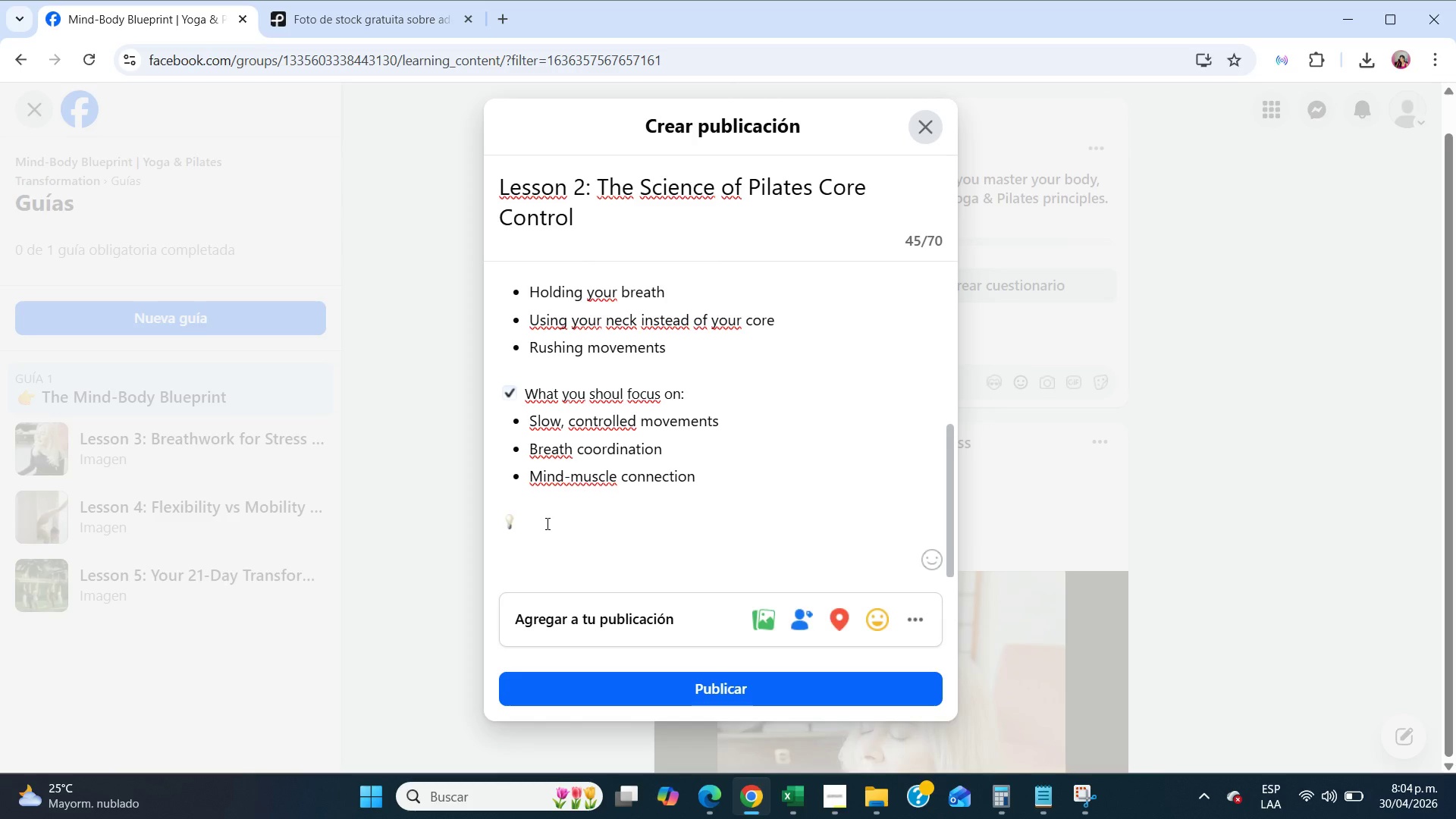 
type( When done correctly )
key(Backspace)
type(, Pilates>)
 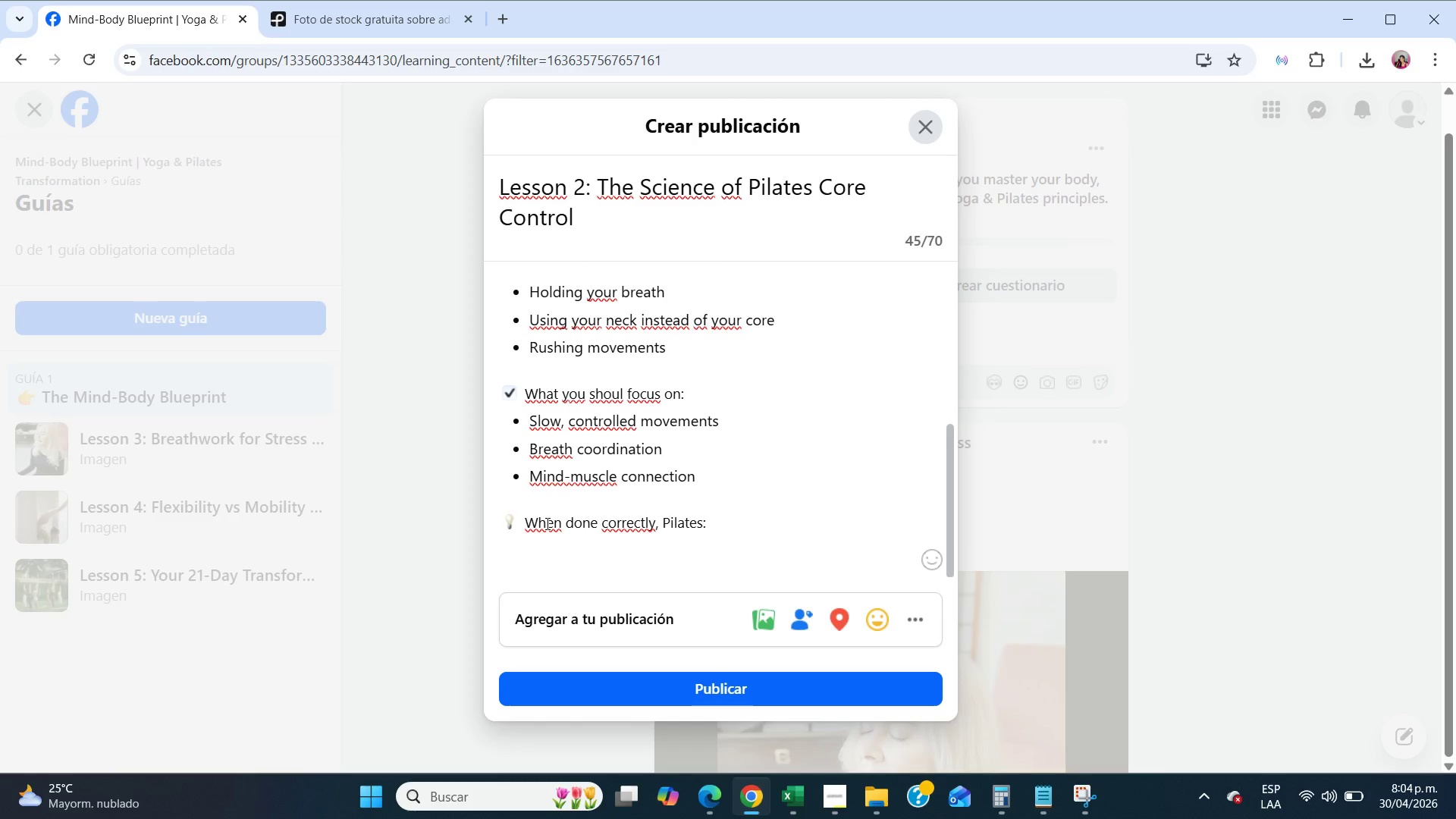 
key(Enter)
 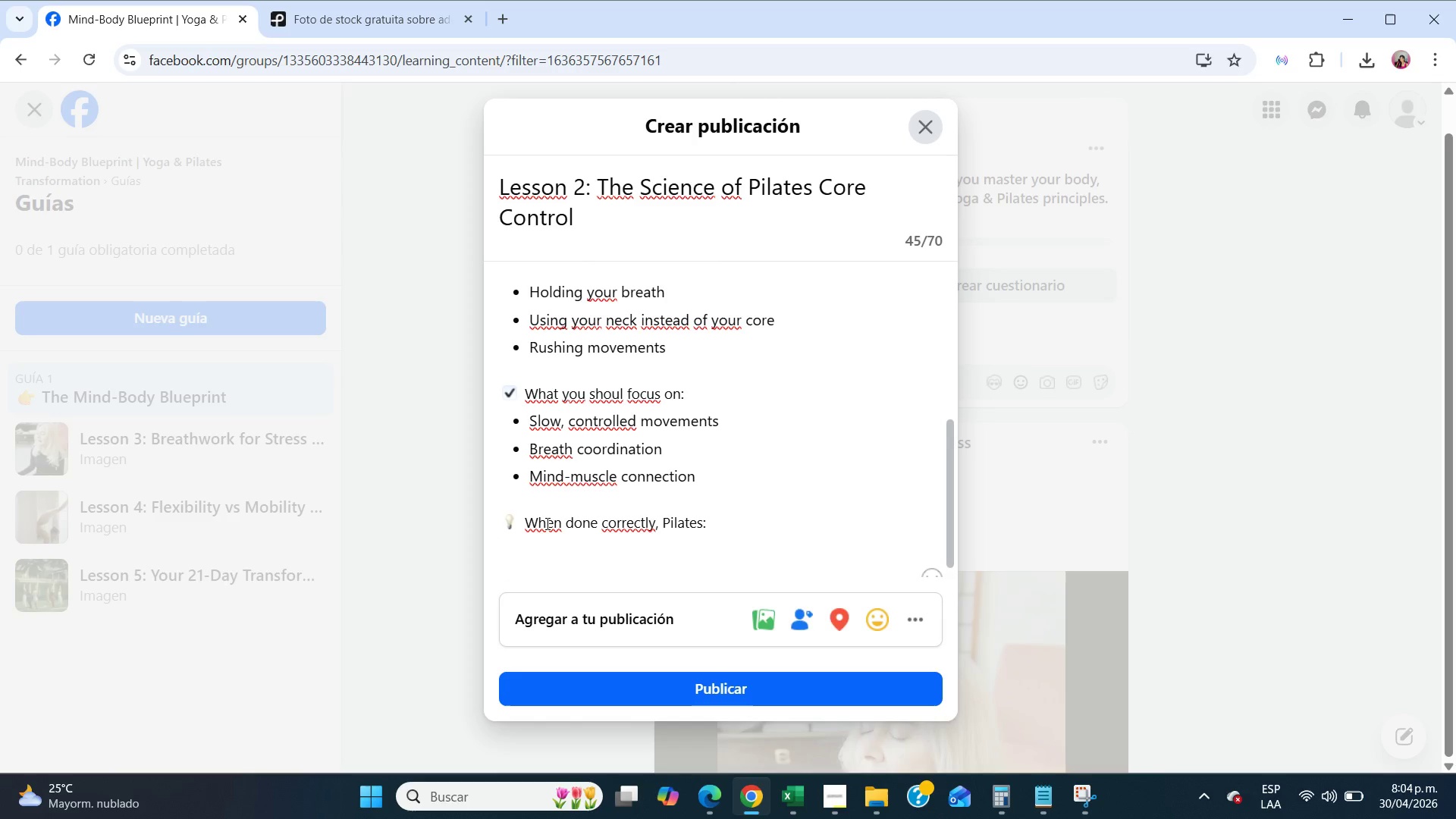 
type(- Improves posture)
 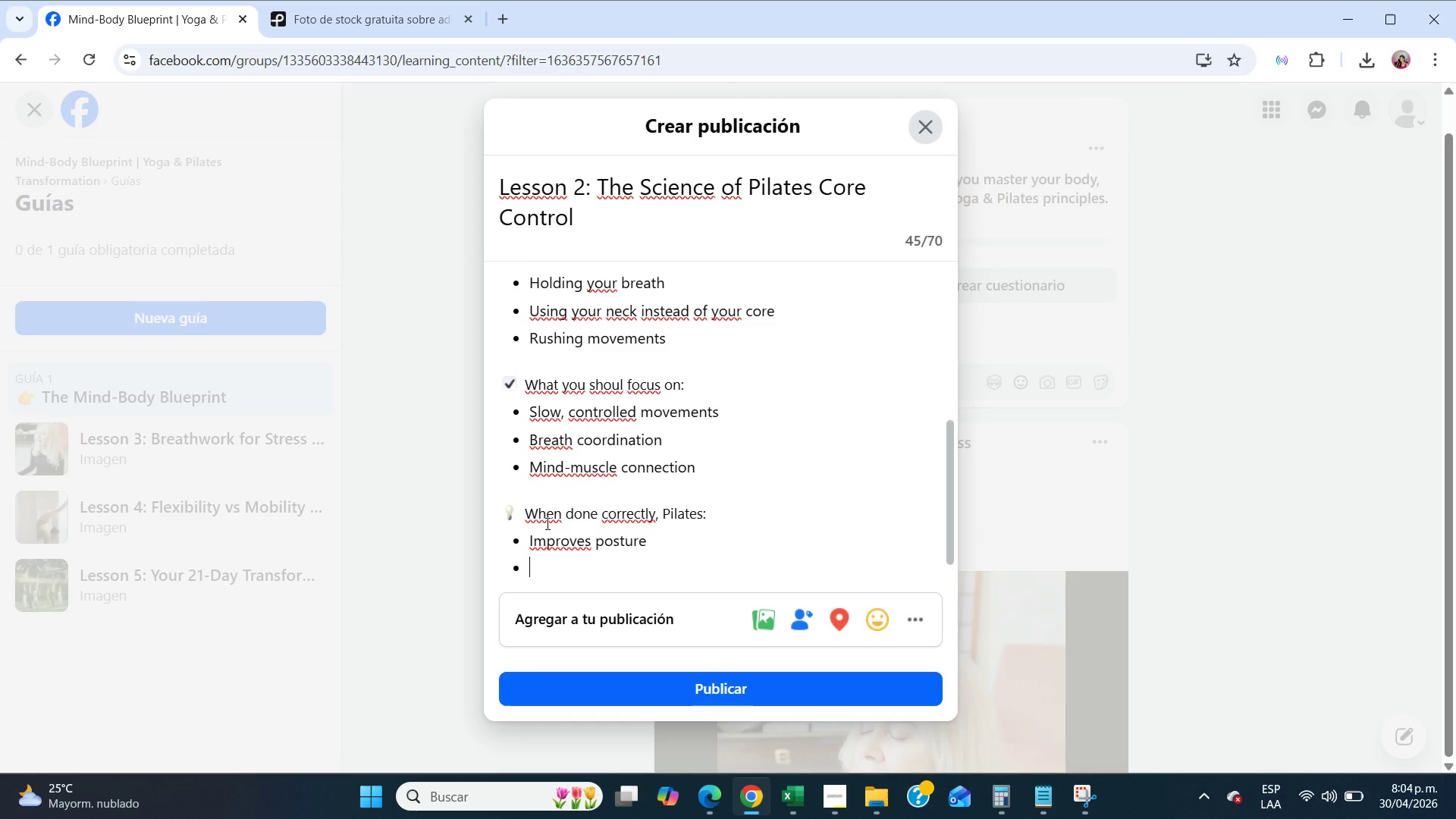 
key(Enter)
 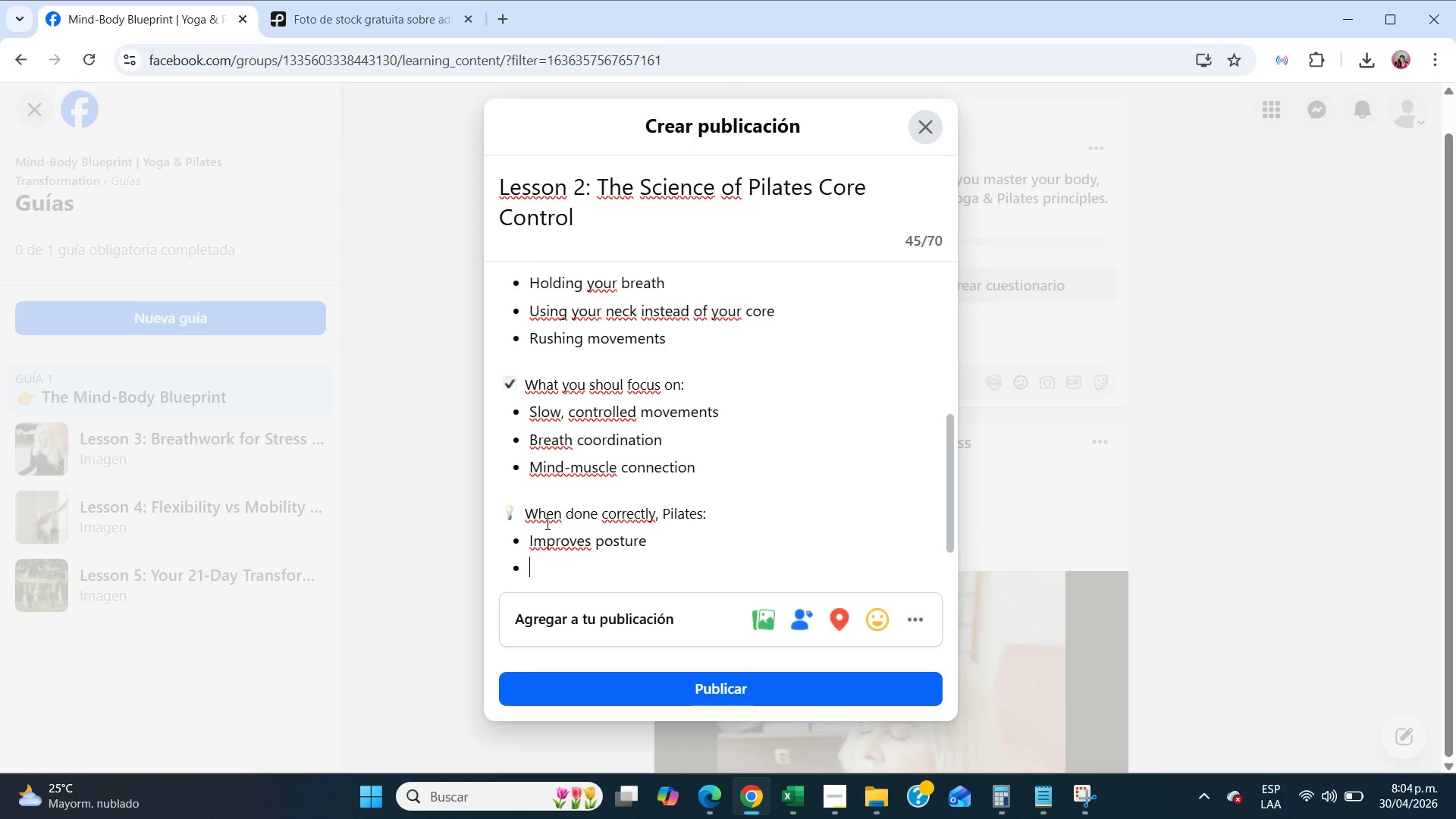 
type(Reduces back pain)
 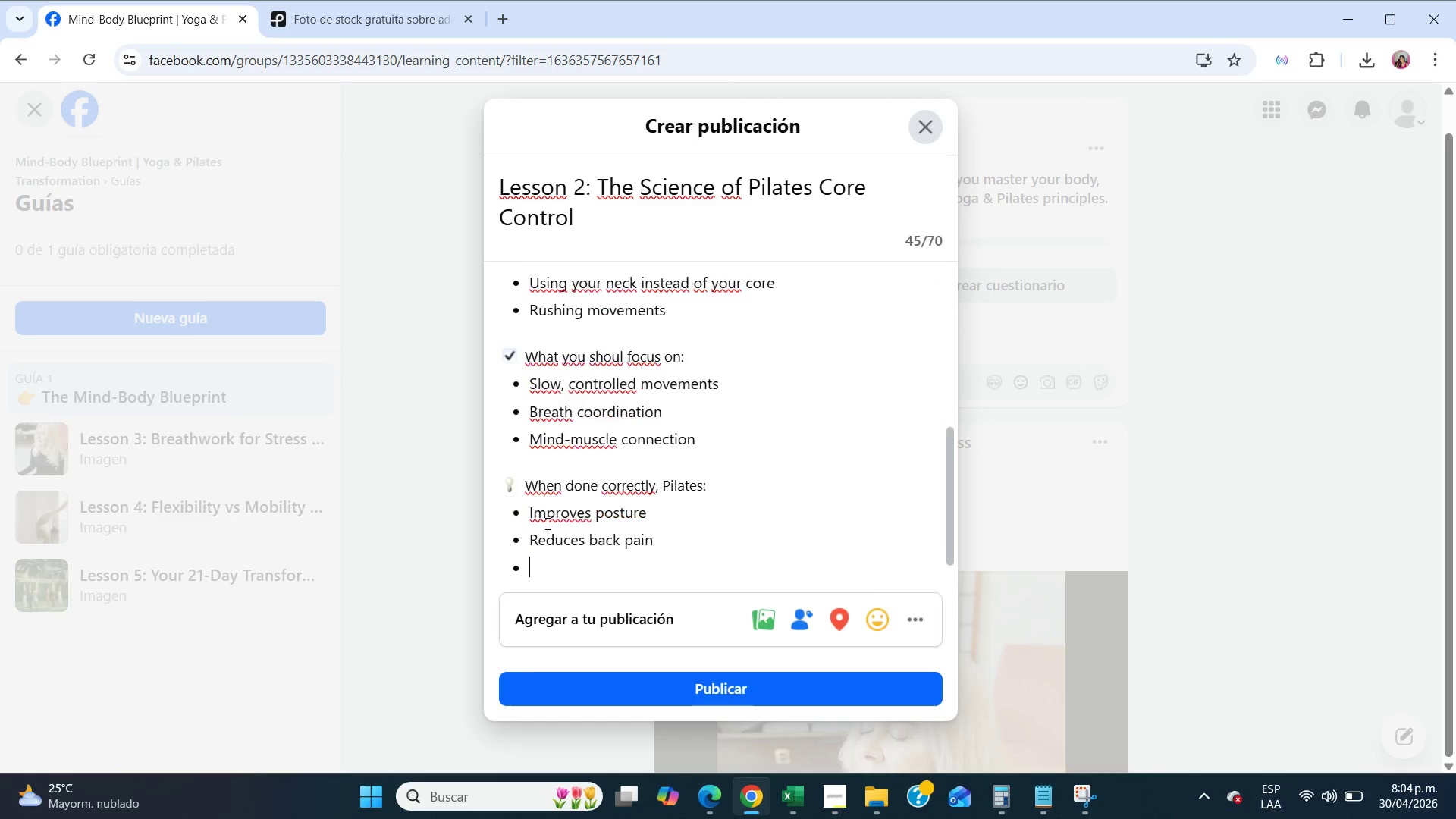 
key(Enter)
 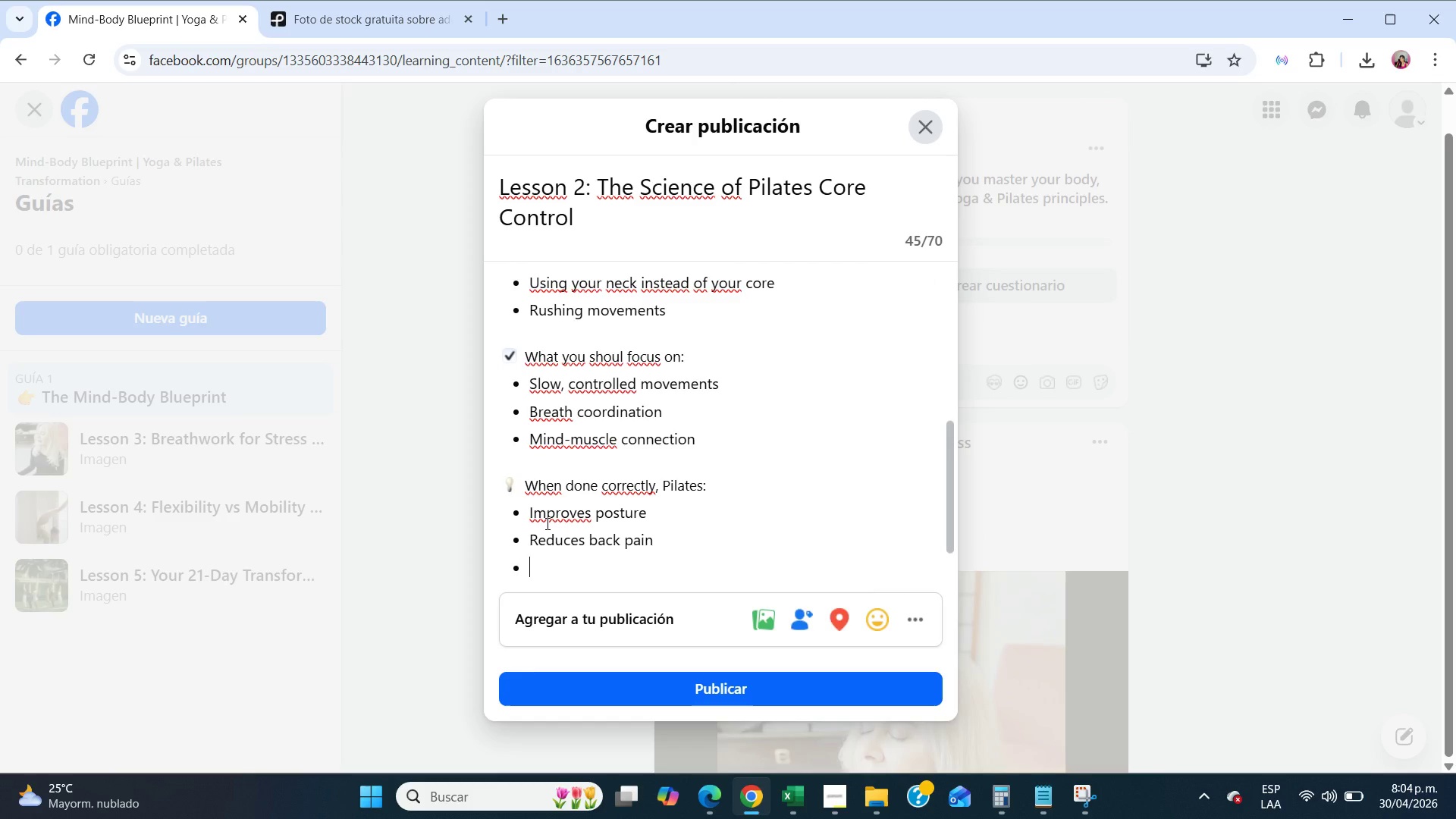 
type(Builds long, lean muscle)
 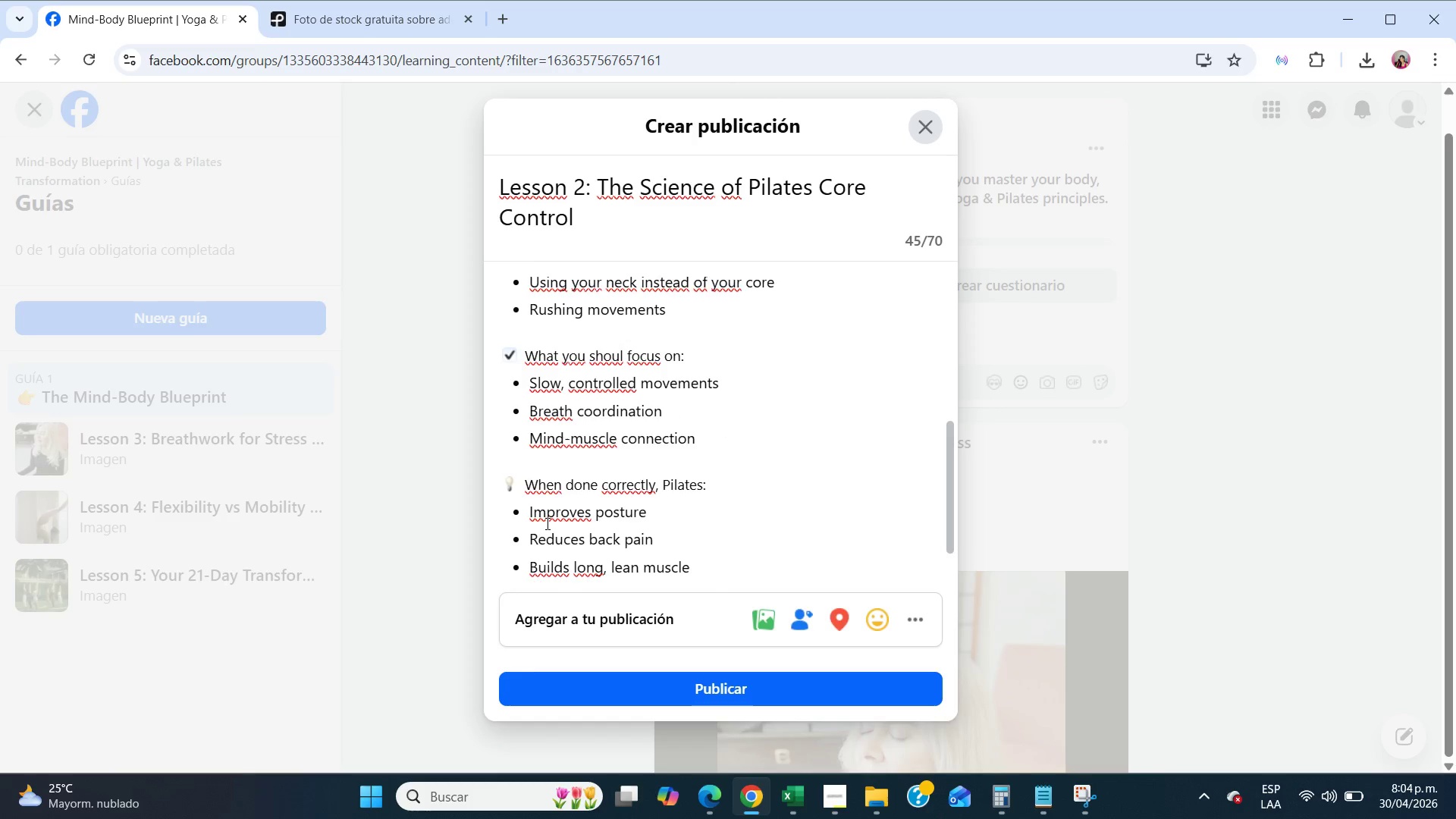 
key(Enter)
 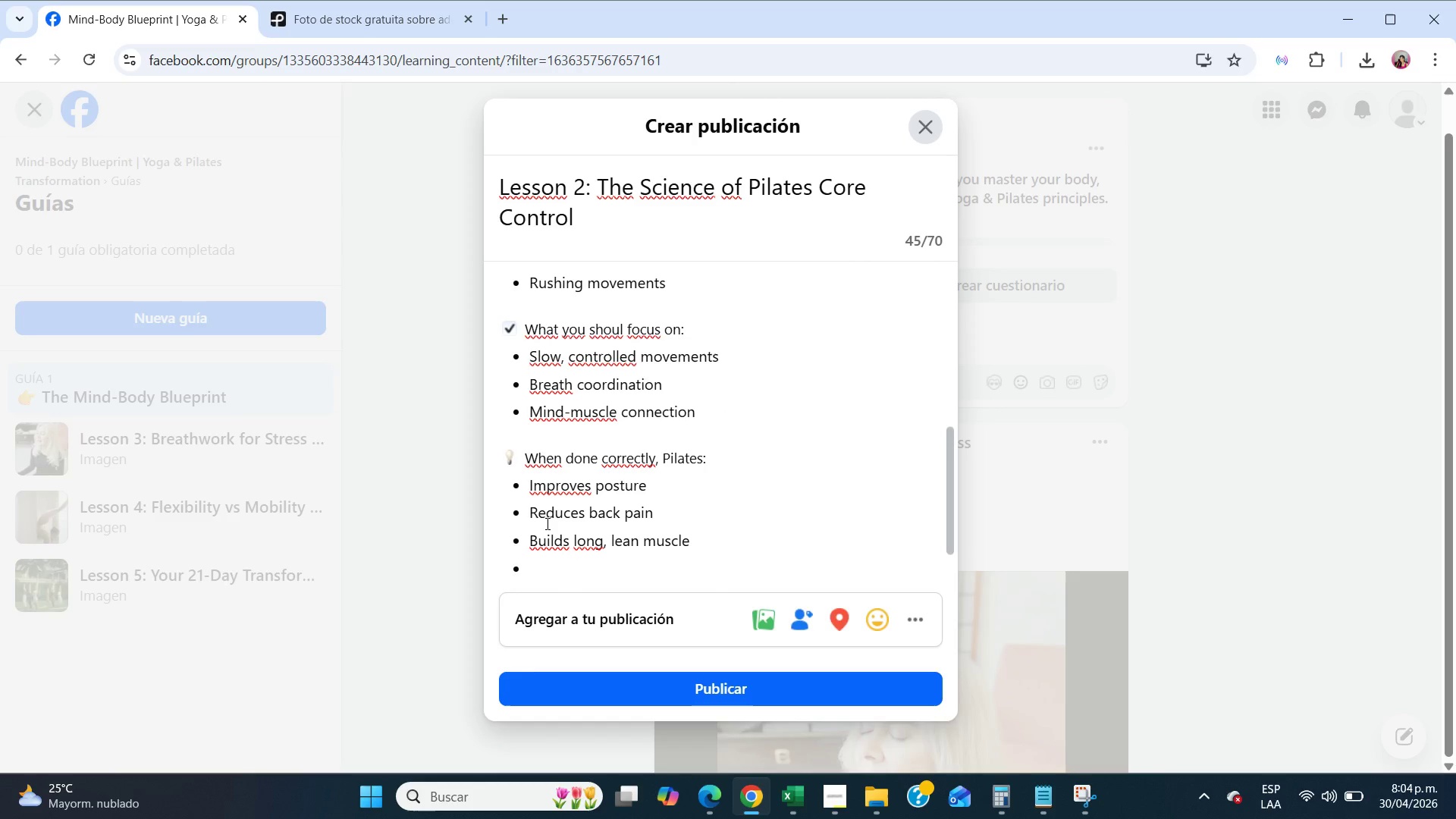 
key(Enter)
 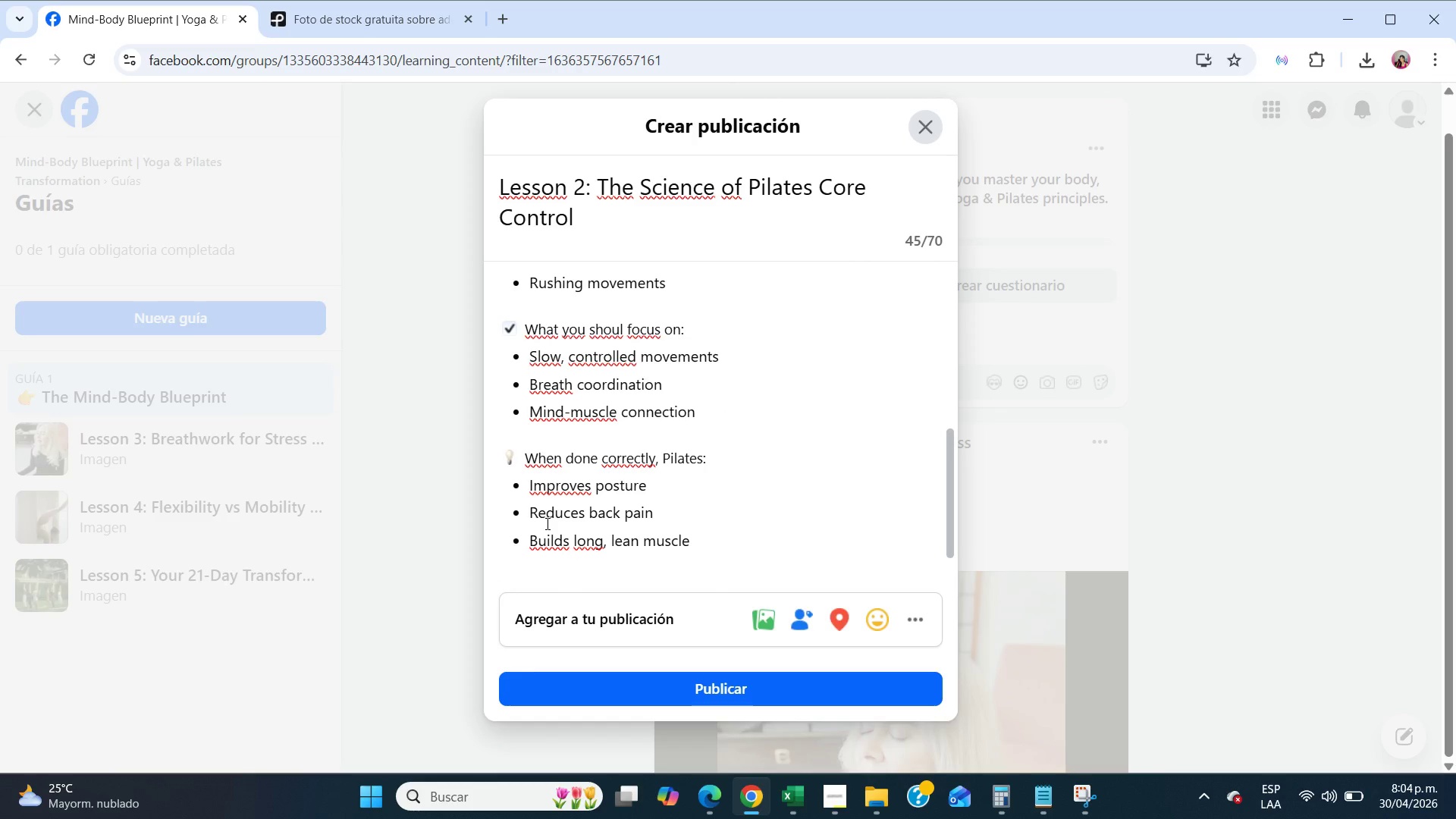 
scroll: coordinate [546, 523], scroll_direction: down, amount: 7.0
 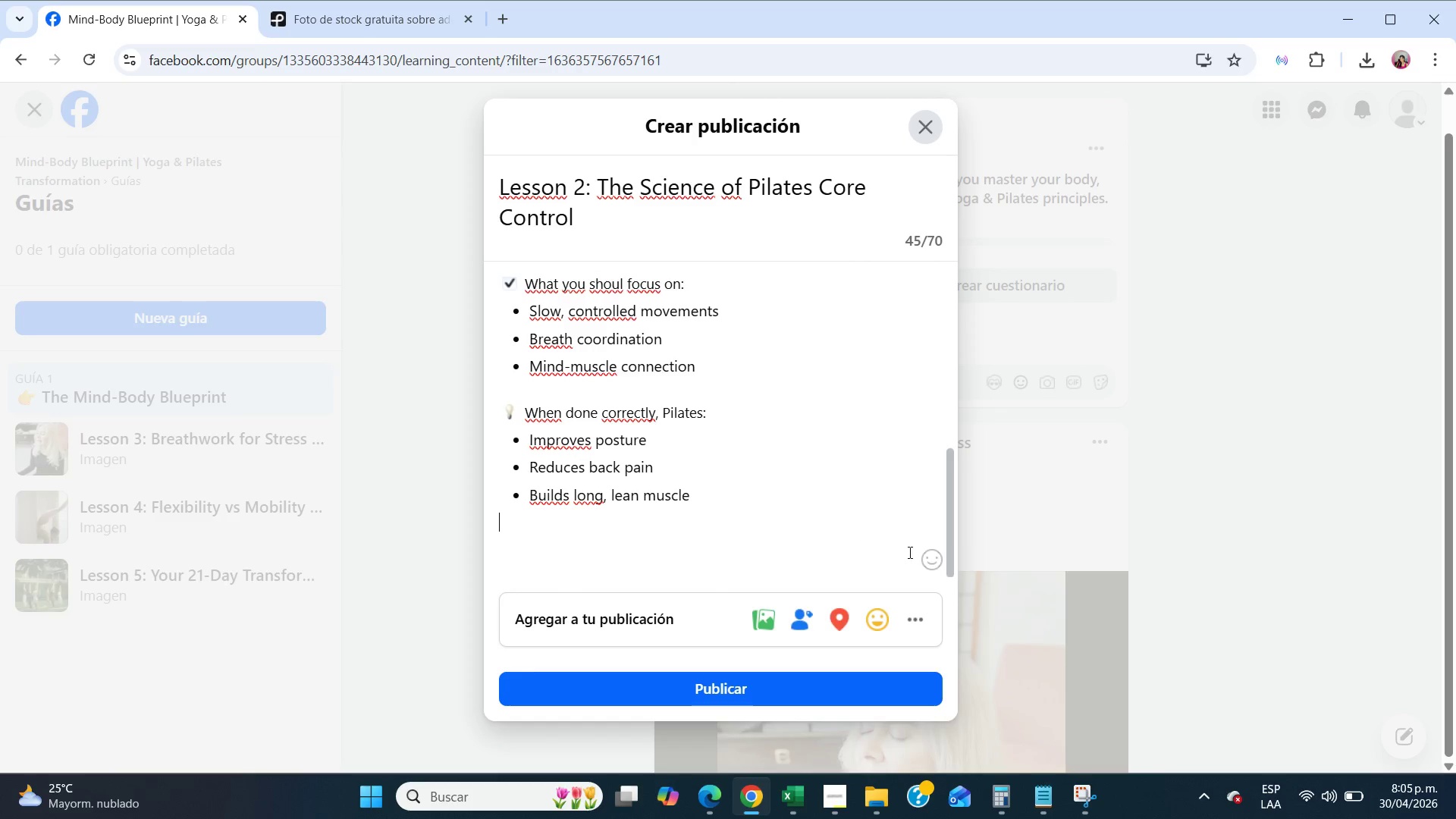 
left_click([925, 556])
 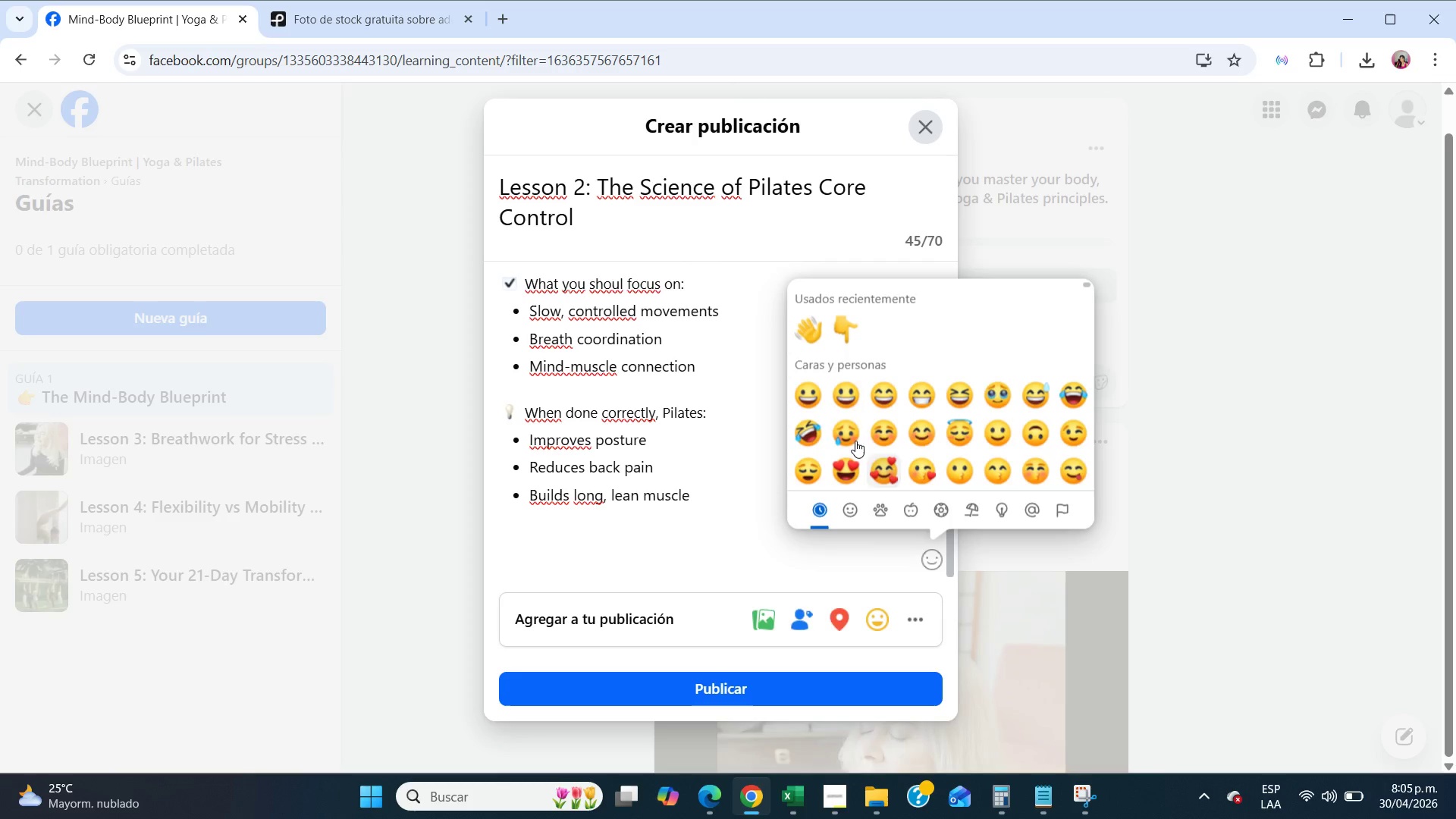 
scroll: coordinate [848, 385], scroll_direction: down, amount: 9.0
 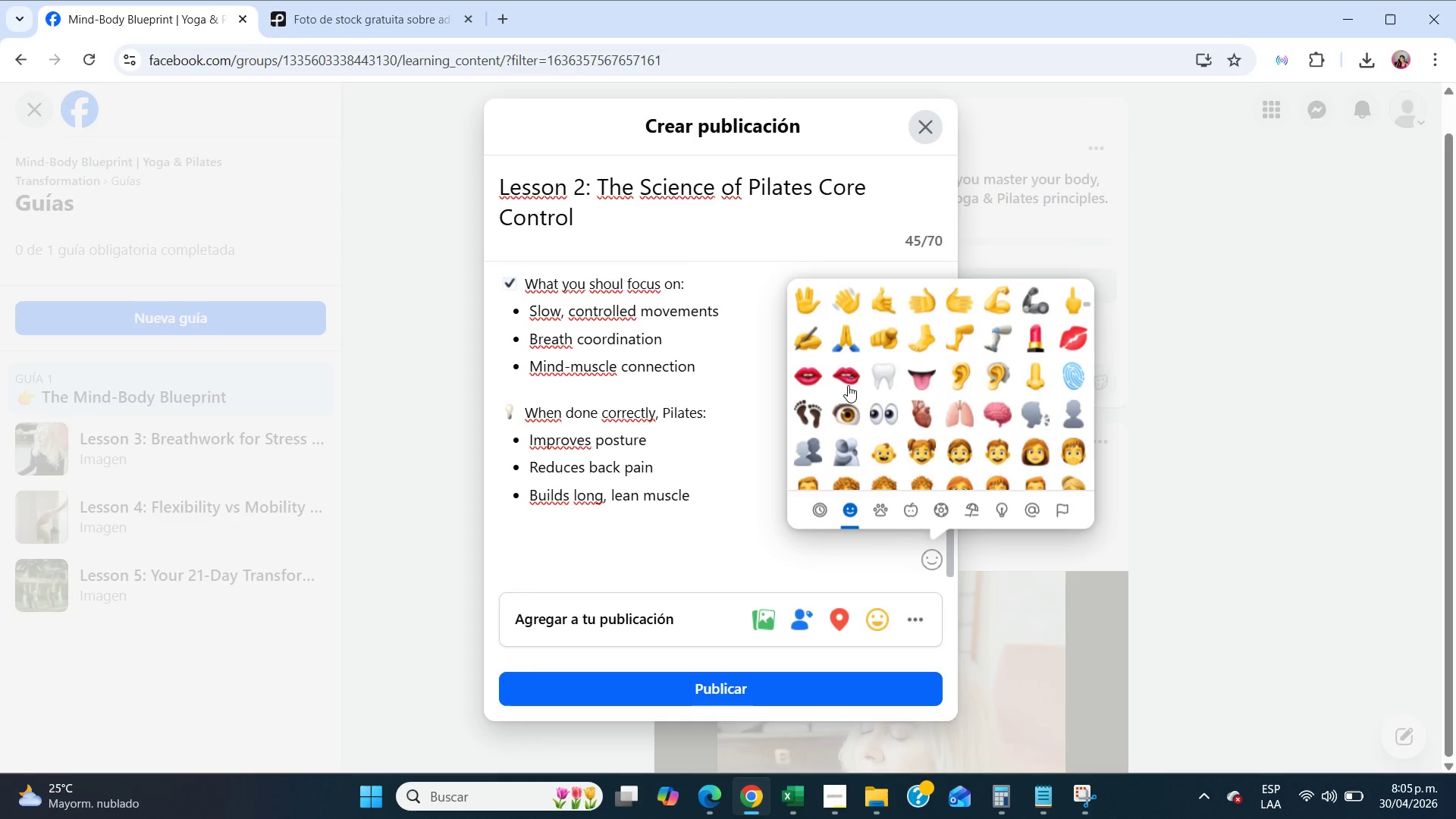 
scroll: coordinate [848, 385], scroll_direction: up, amount: 2.0
 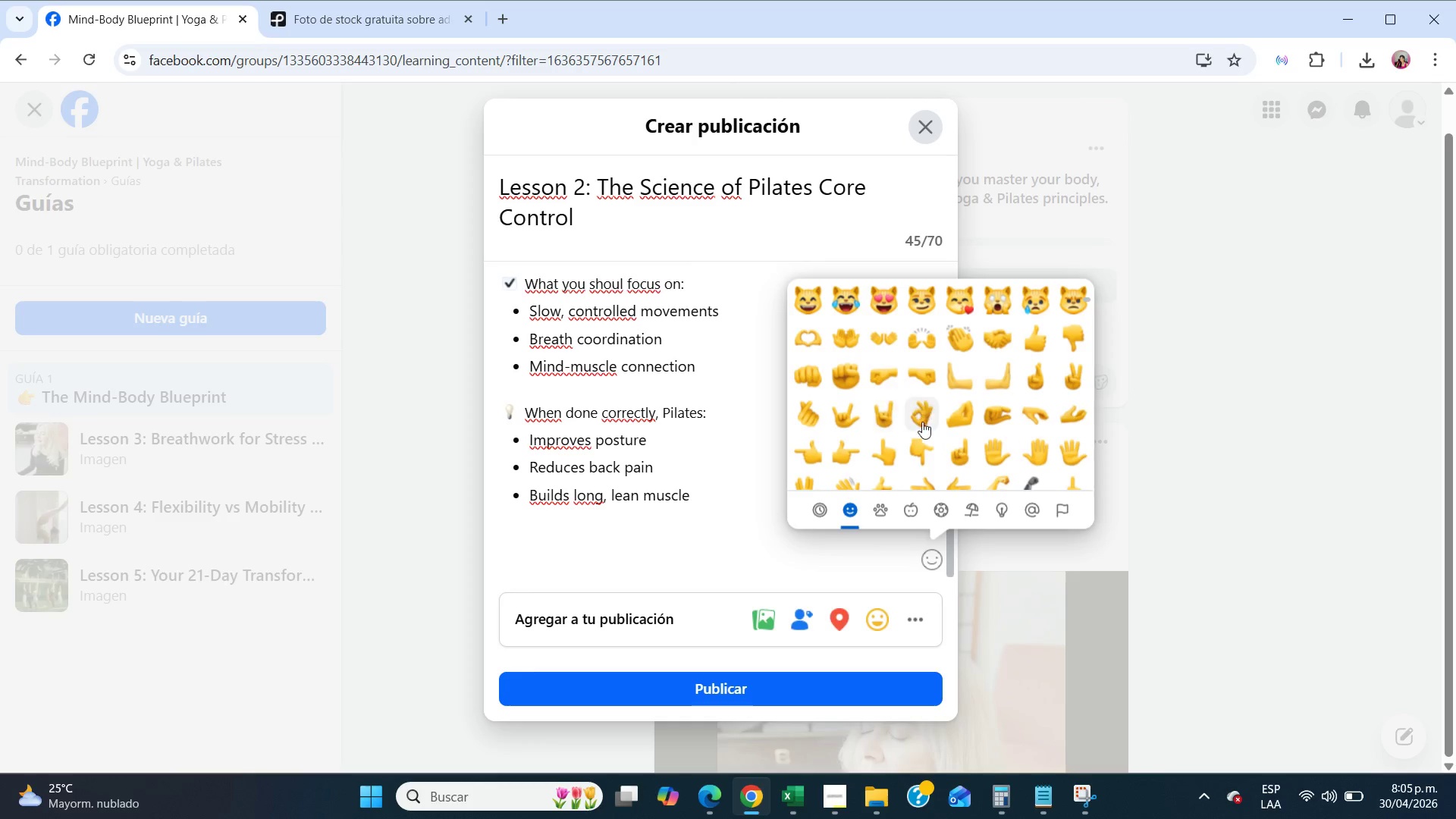 
left_click([843, 467])
 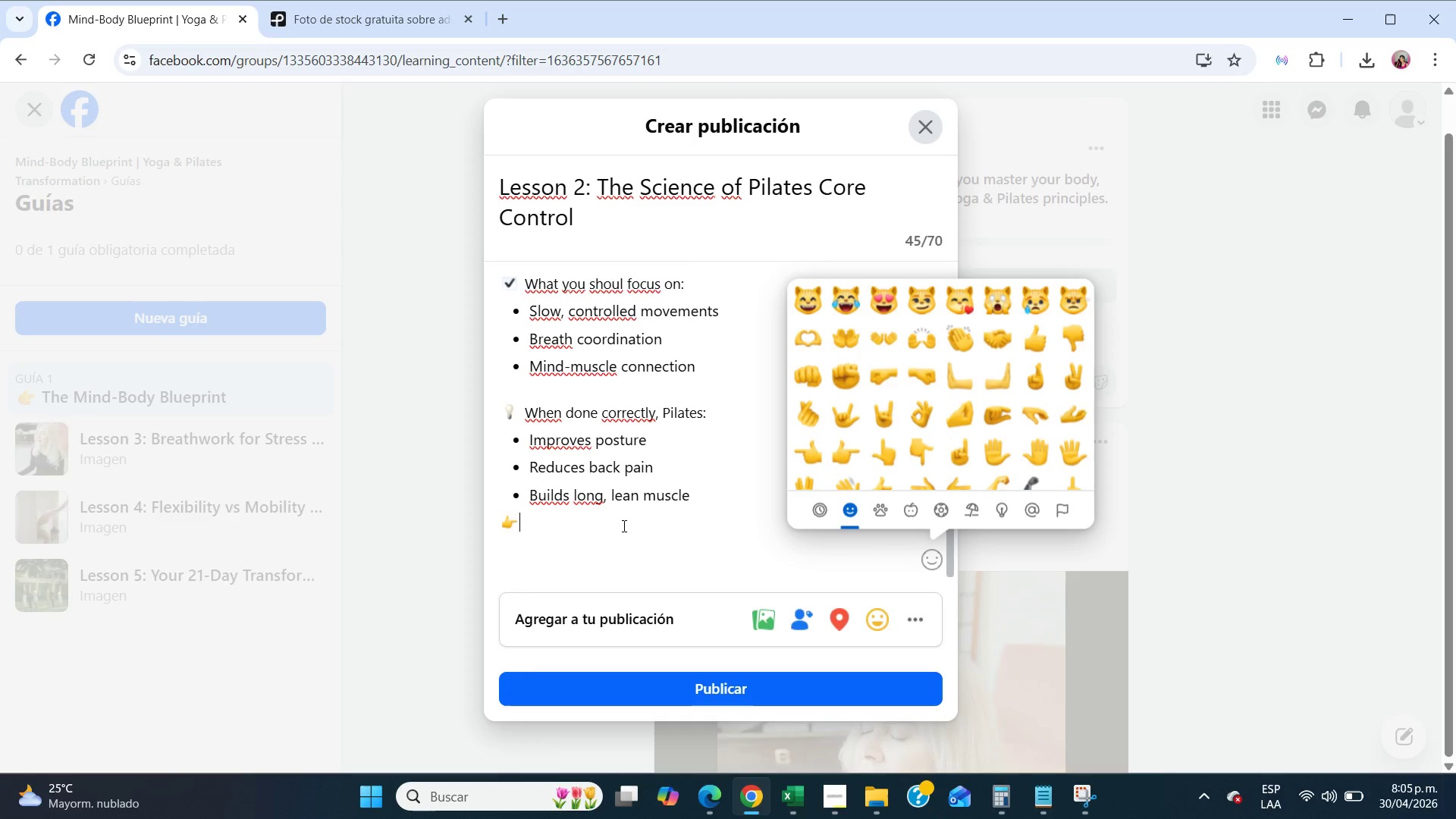 
left_click([589, 530])
 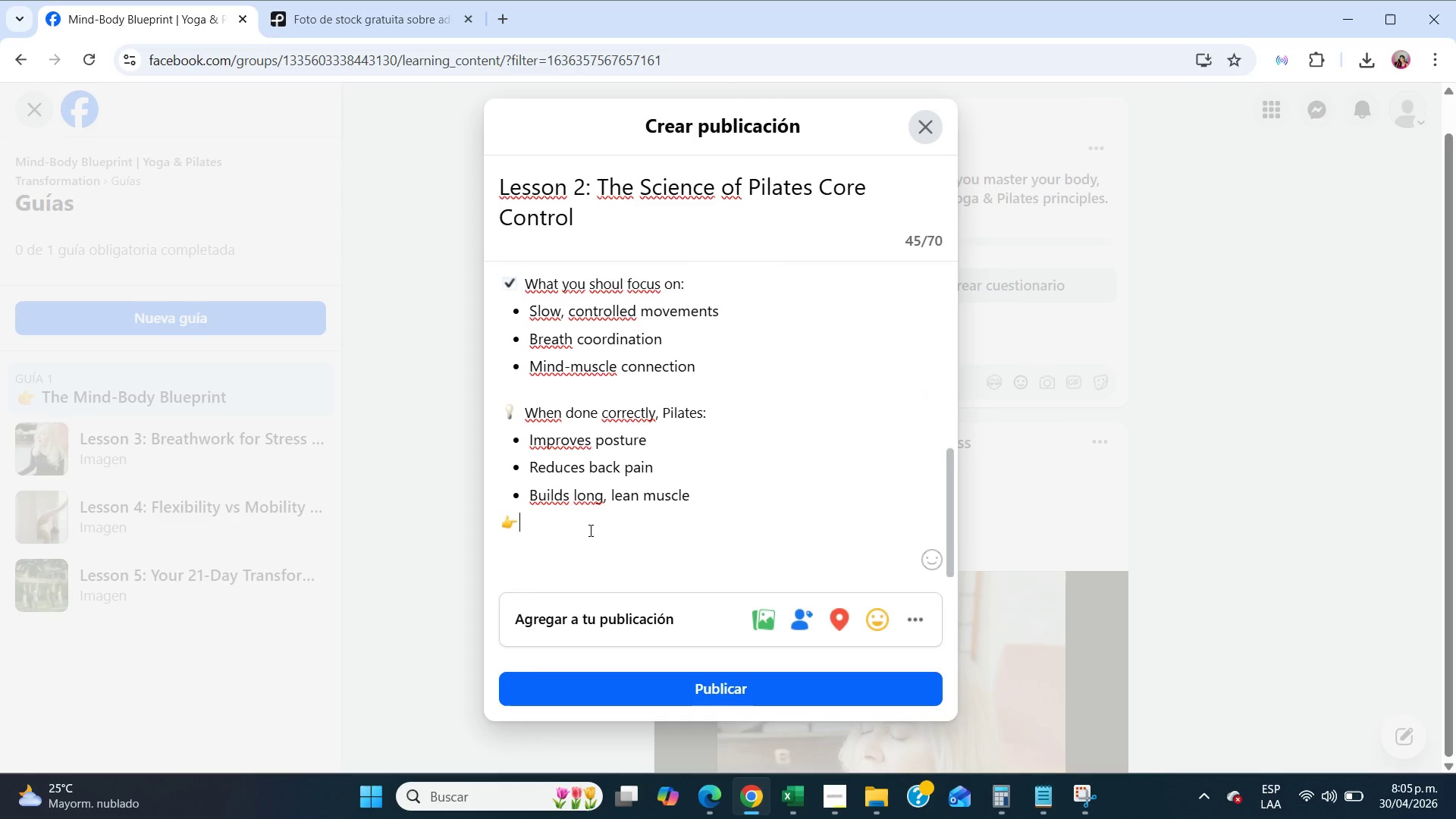 
type( Quick Question>)
 